 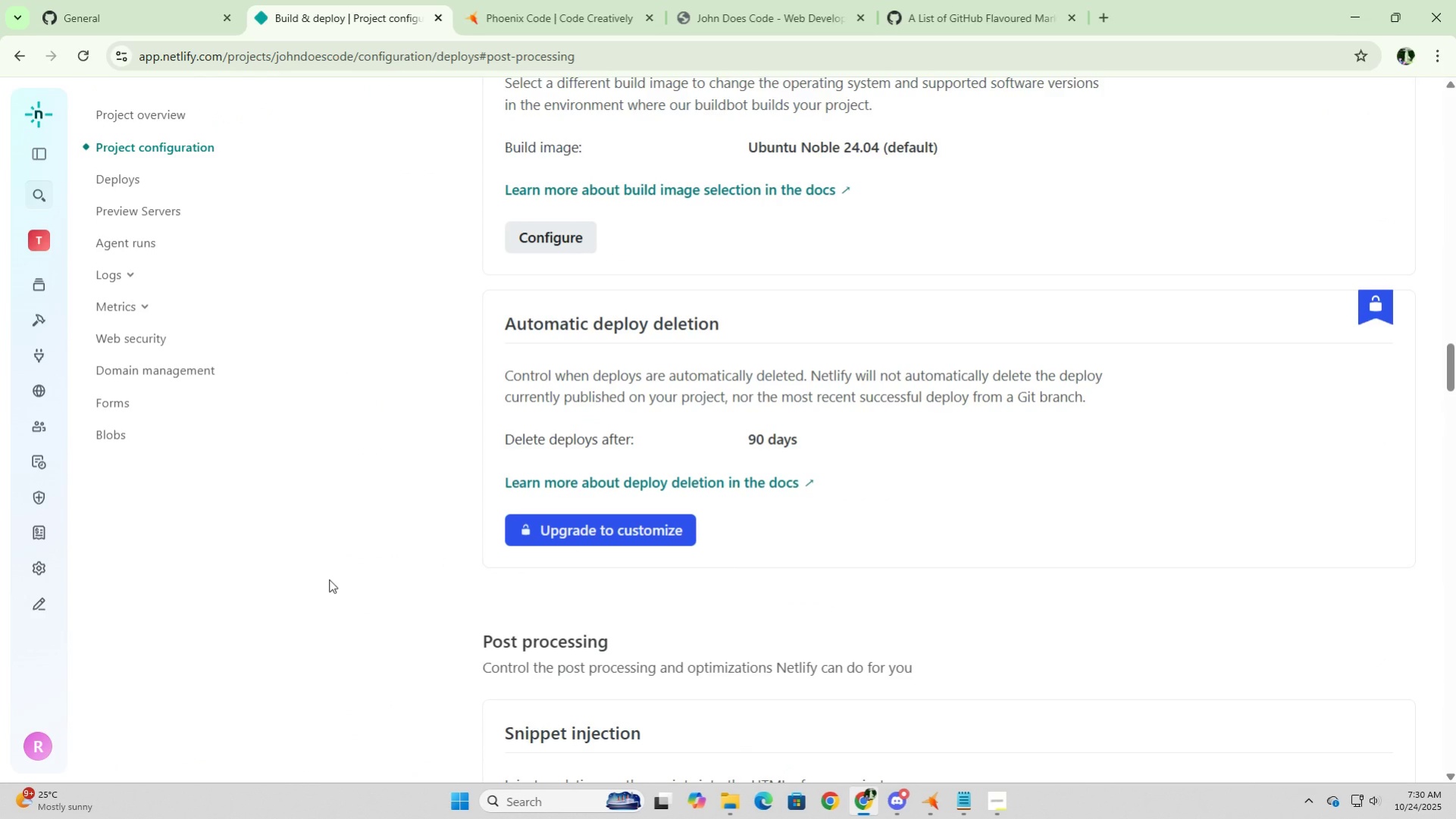 
scroll: coordinate [329, 579], scroll_direction: up, amount: 5.0
 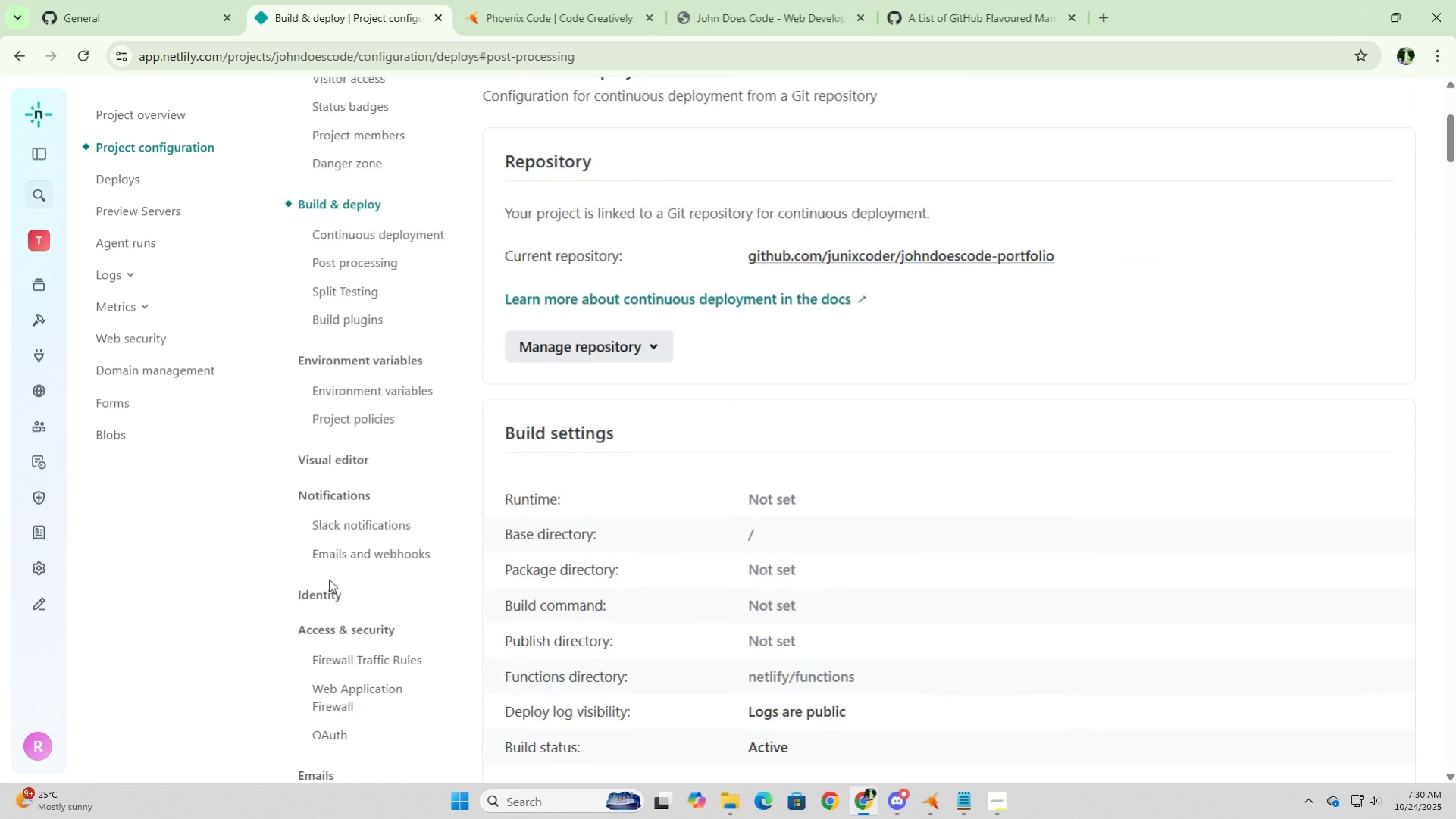 
left_click([130, 171])
 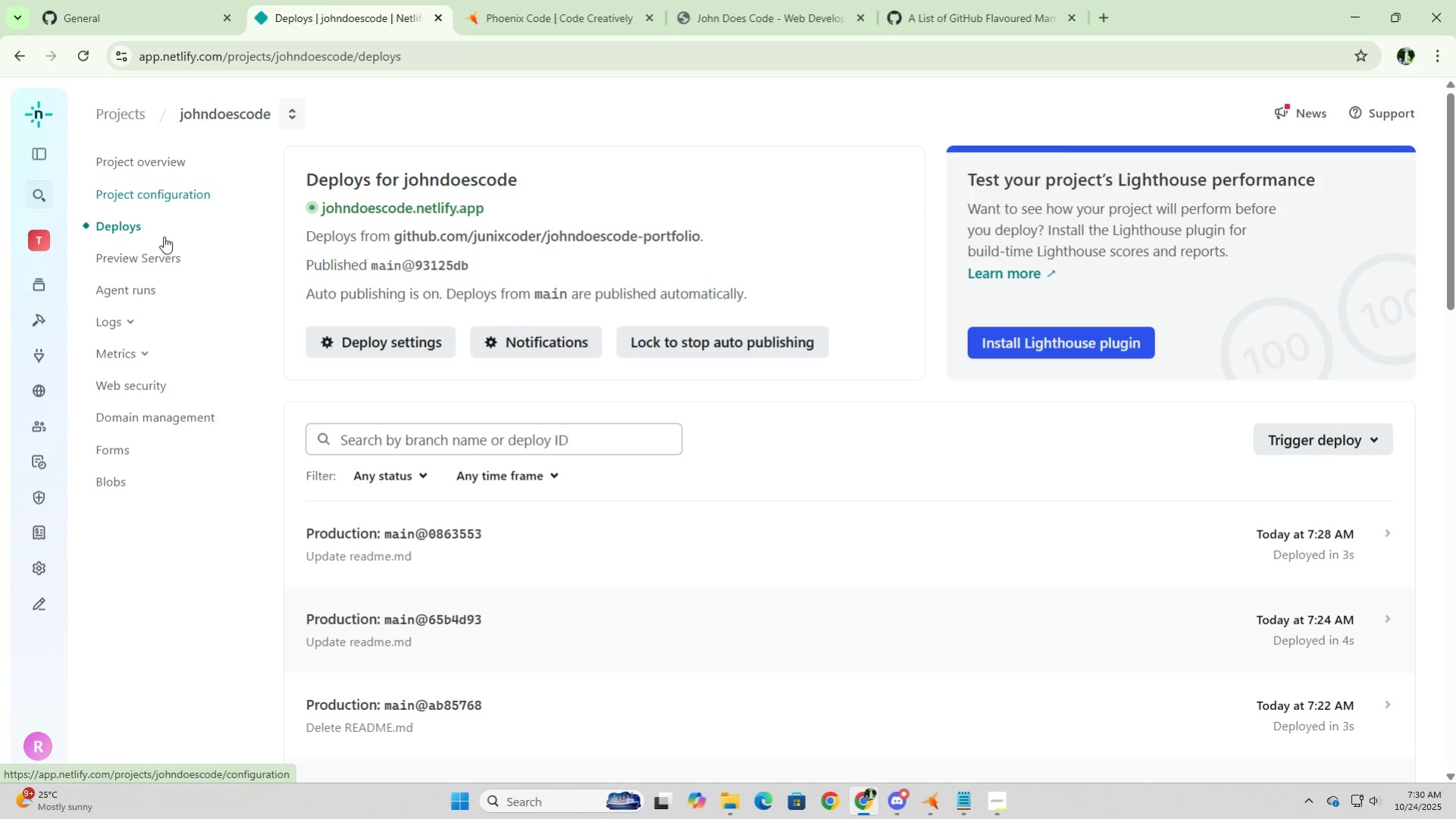 
wait(9.31)
 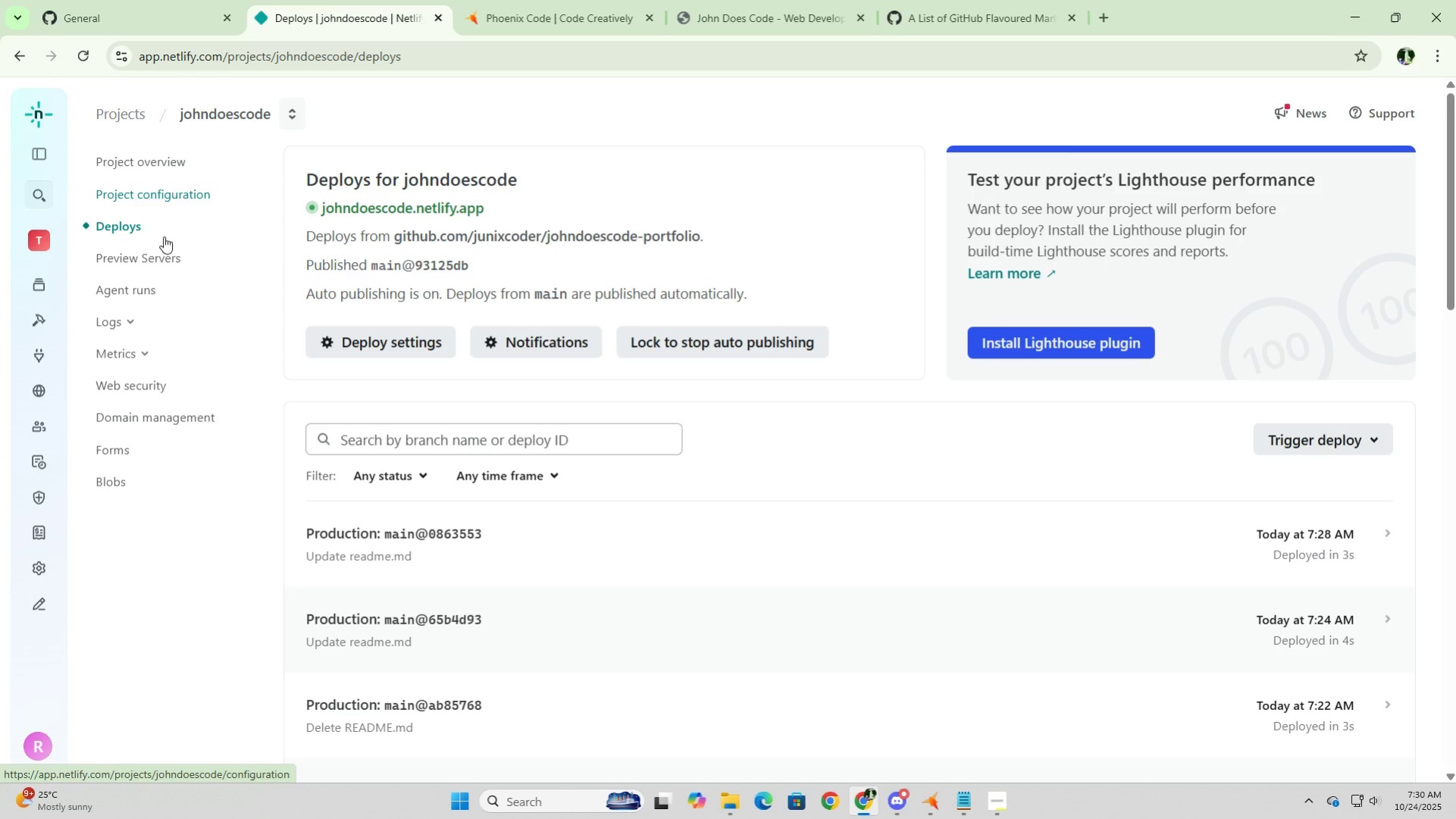 
left_click([437, 208])
 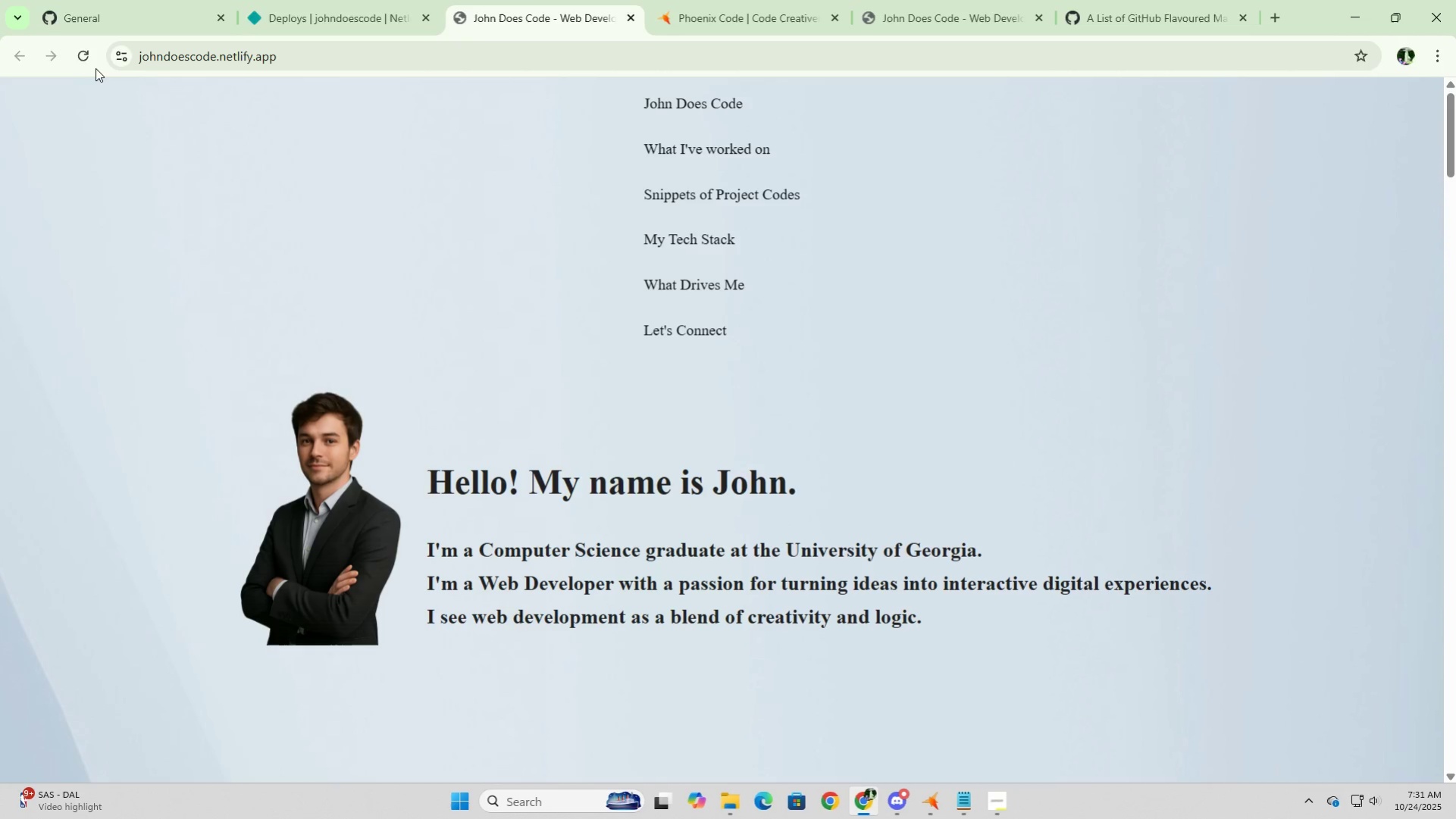 
left_click([81, 52])
 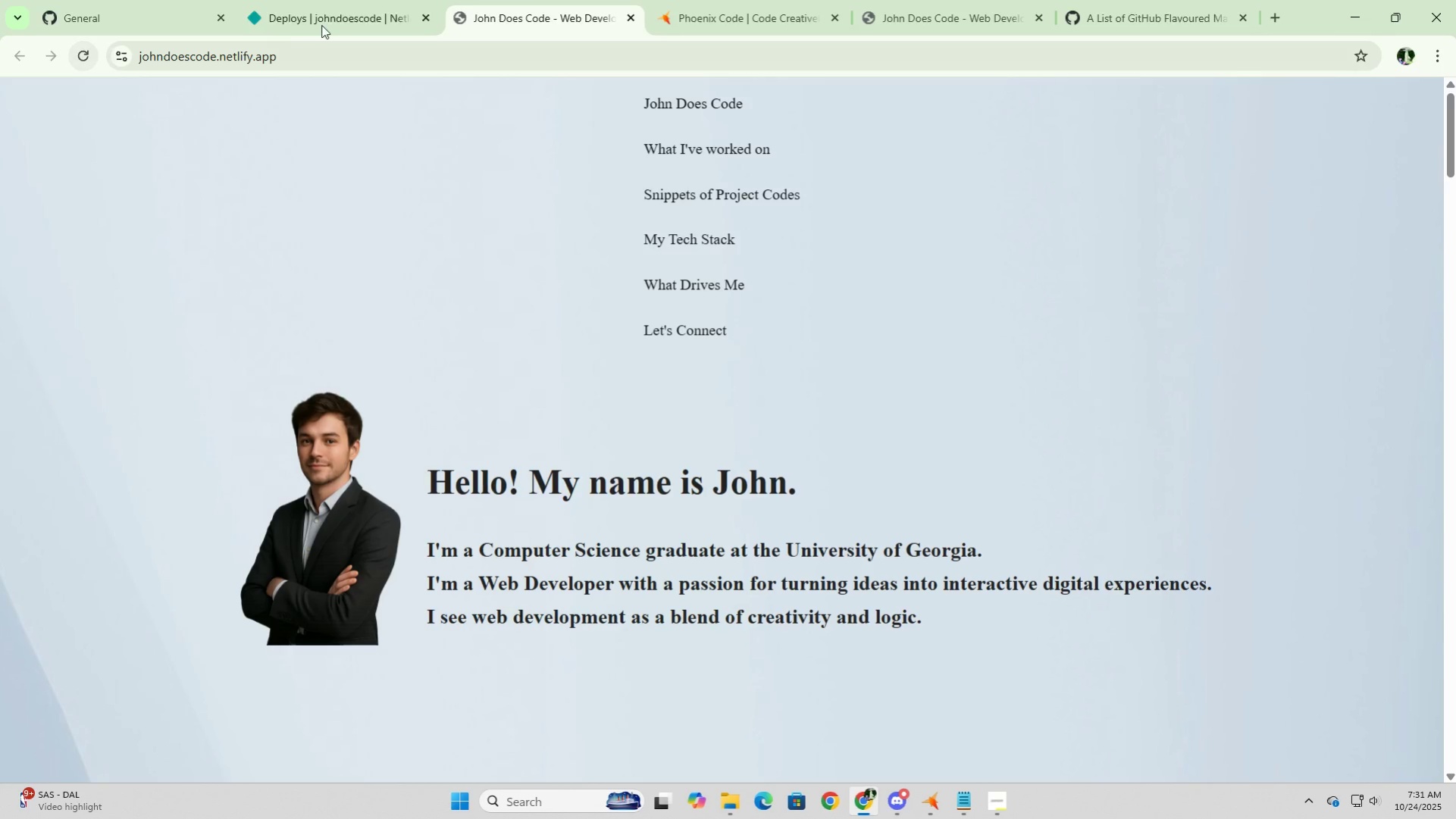 
left_click([332, 9])
 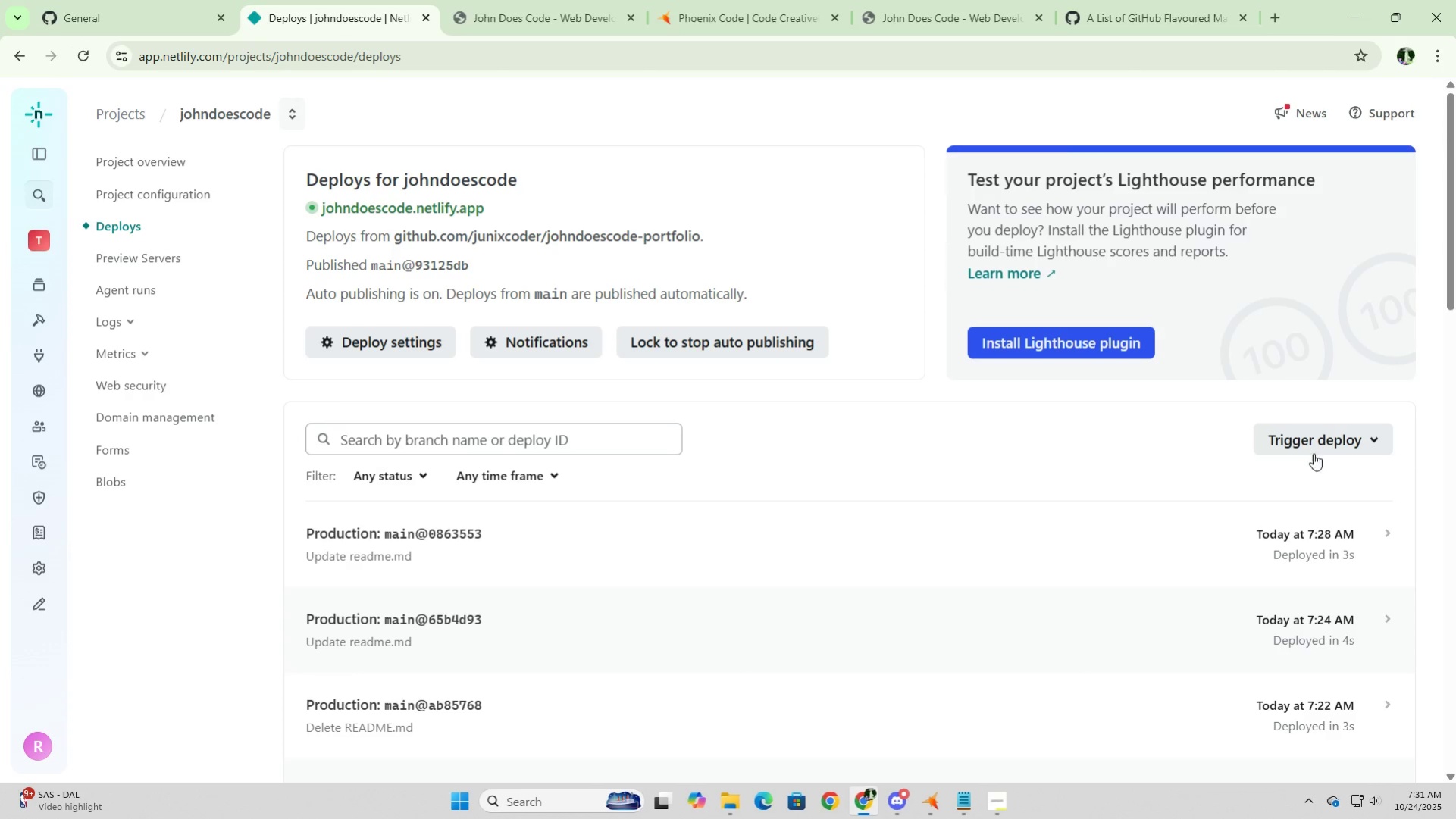 
left_click([1337, 447])
 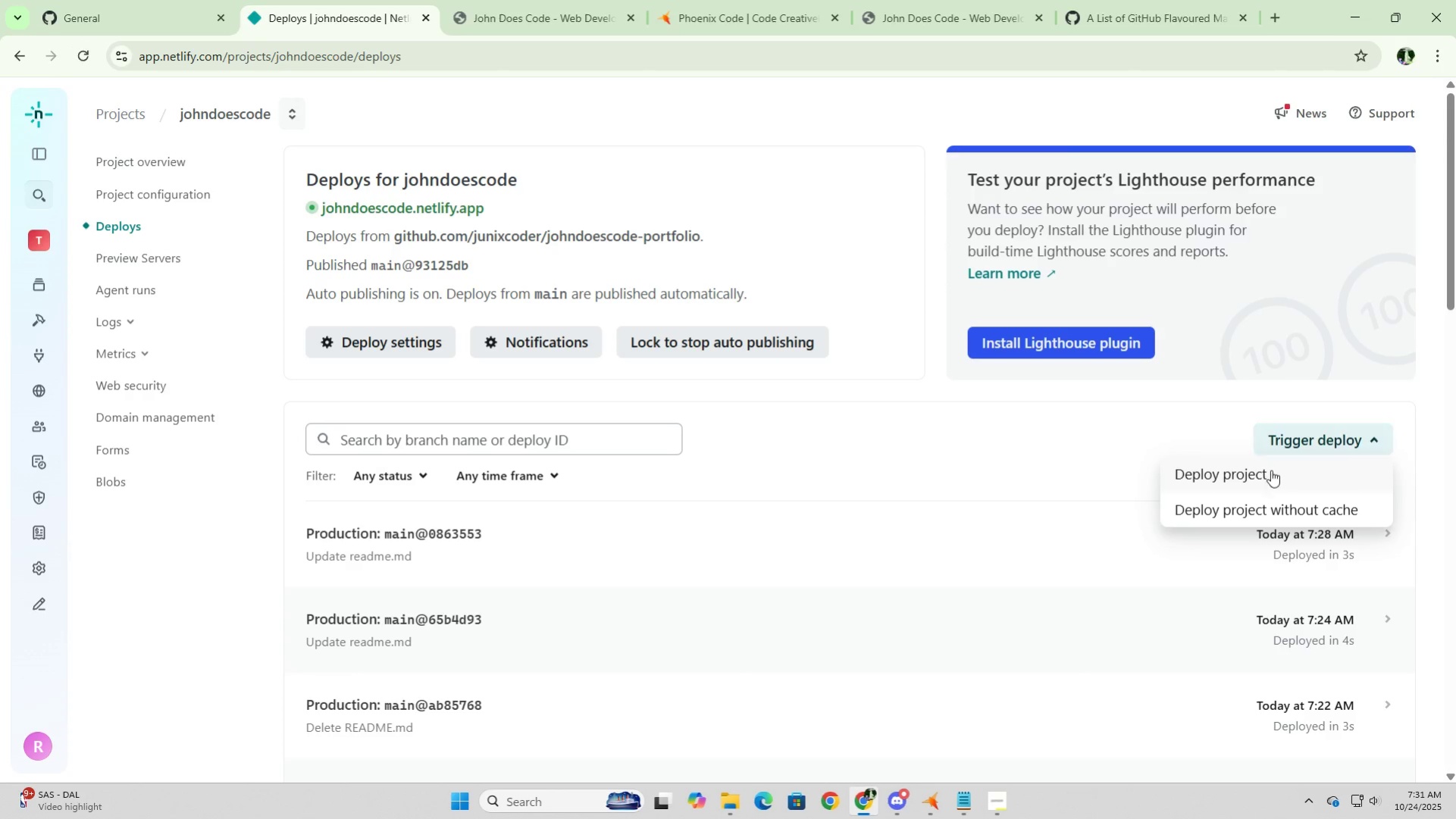 
left_click([1255, 475])
 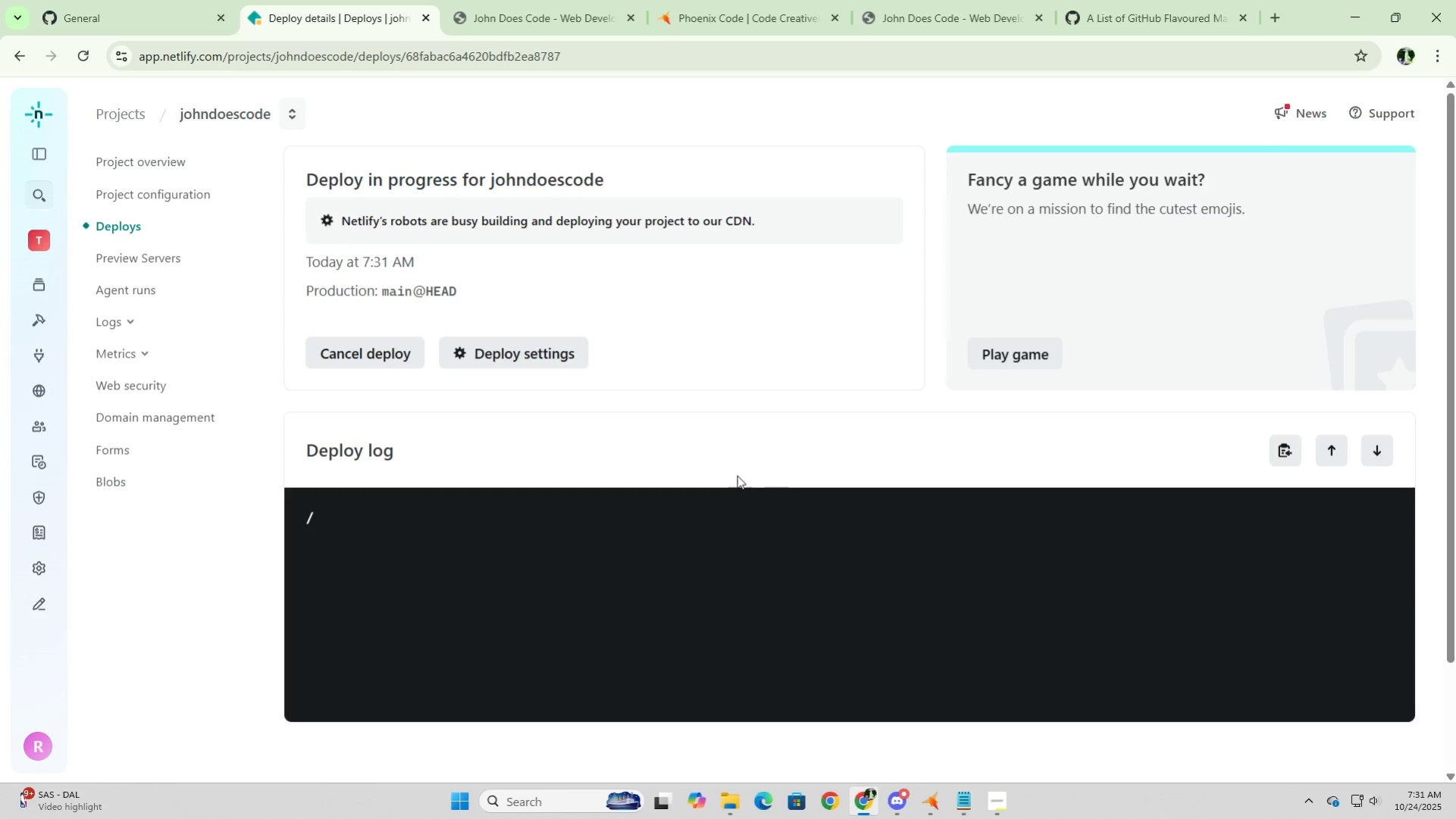 
wait(9.34)
 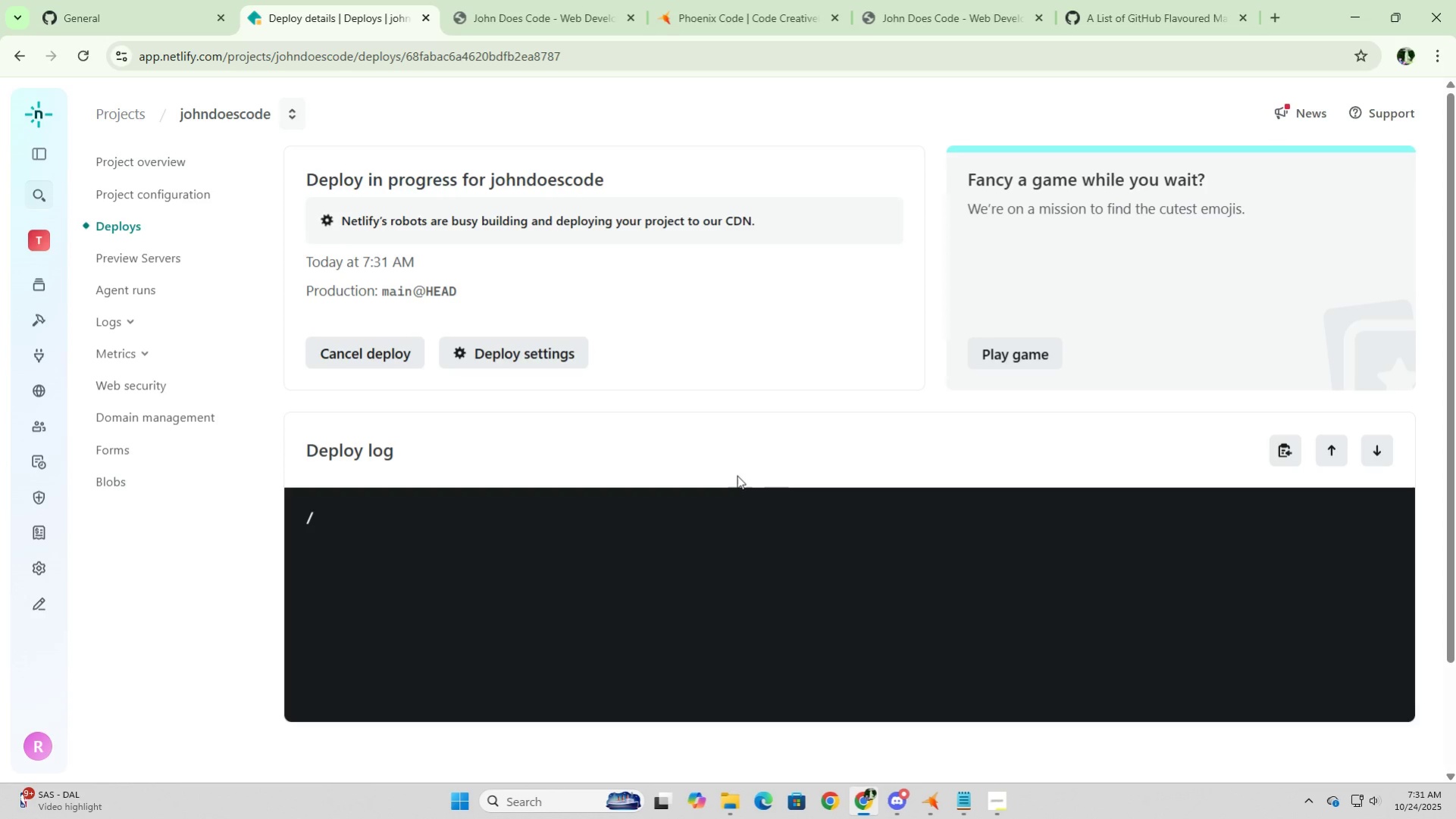 
scroll: coordinate [736, 475], scroll_direction: down, amount: 4.0
 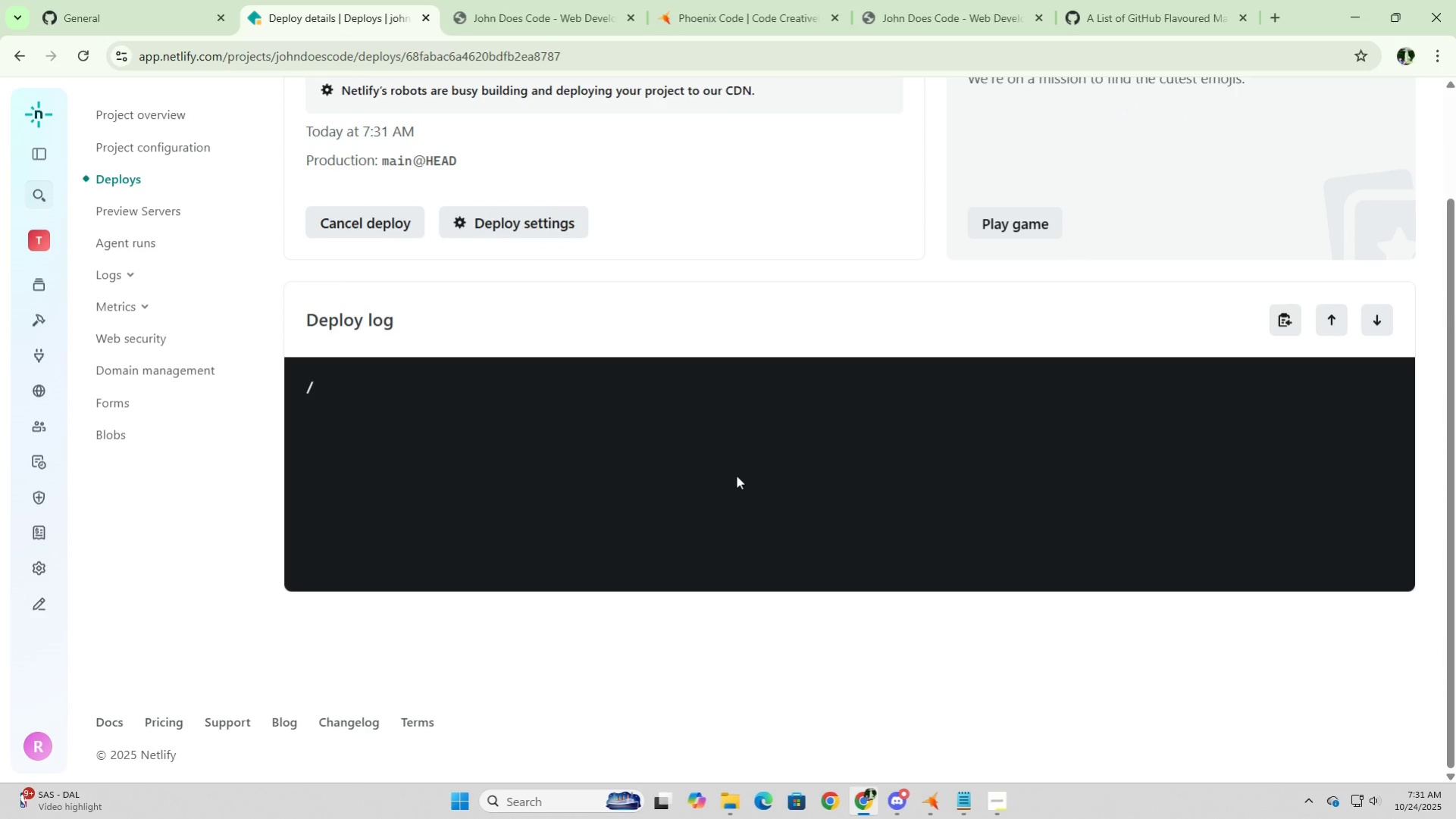 
scroll: coordinate [736, 475], scroll_direction: up, amount: 4.0
 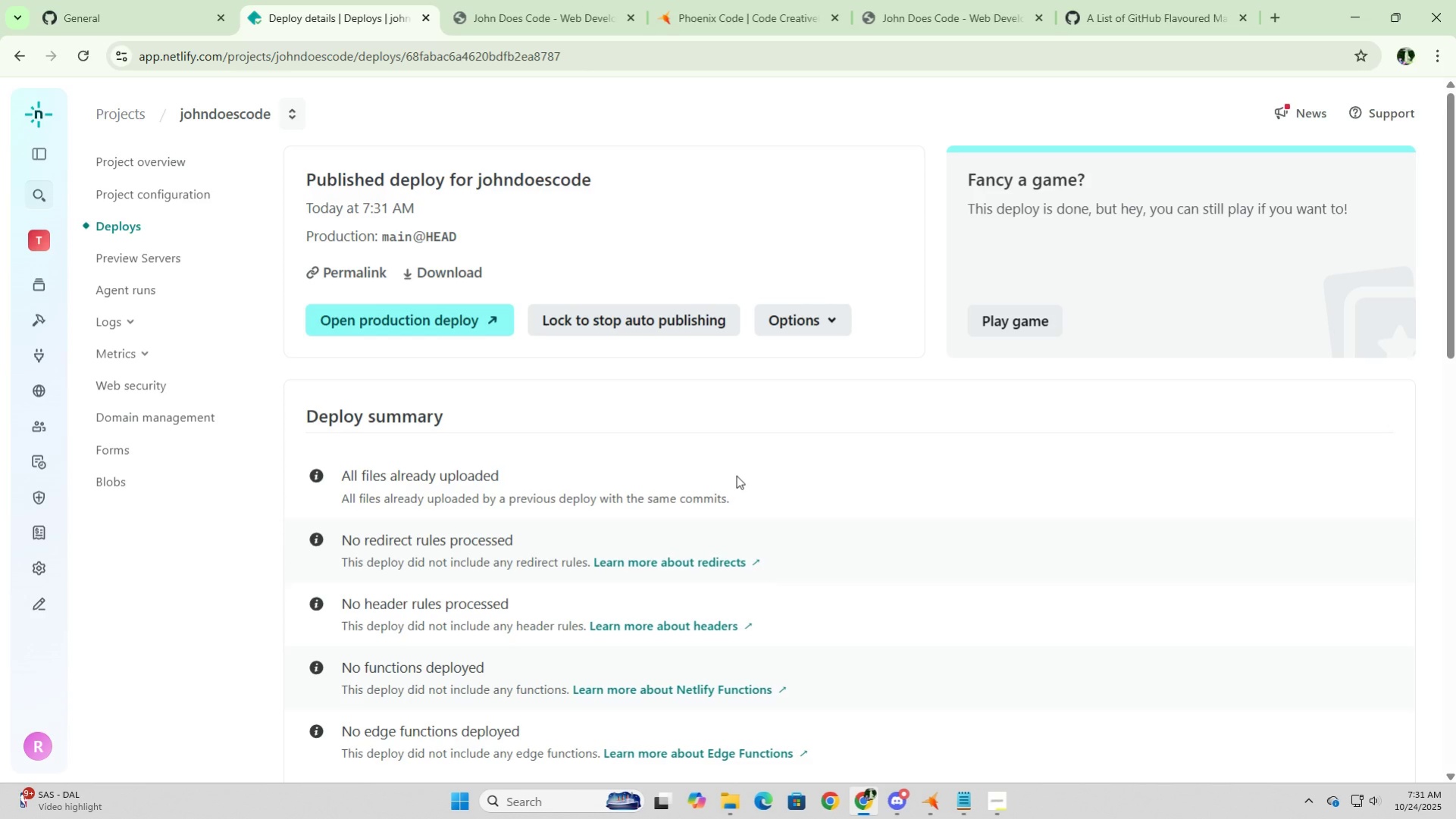 
wait(8.13)
 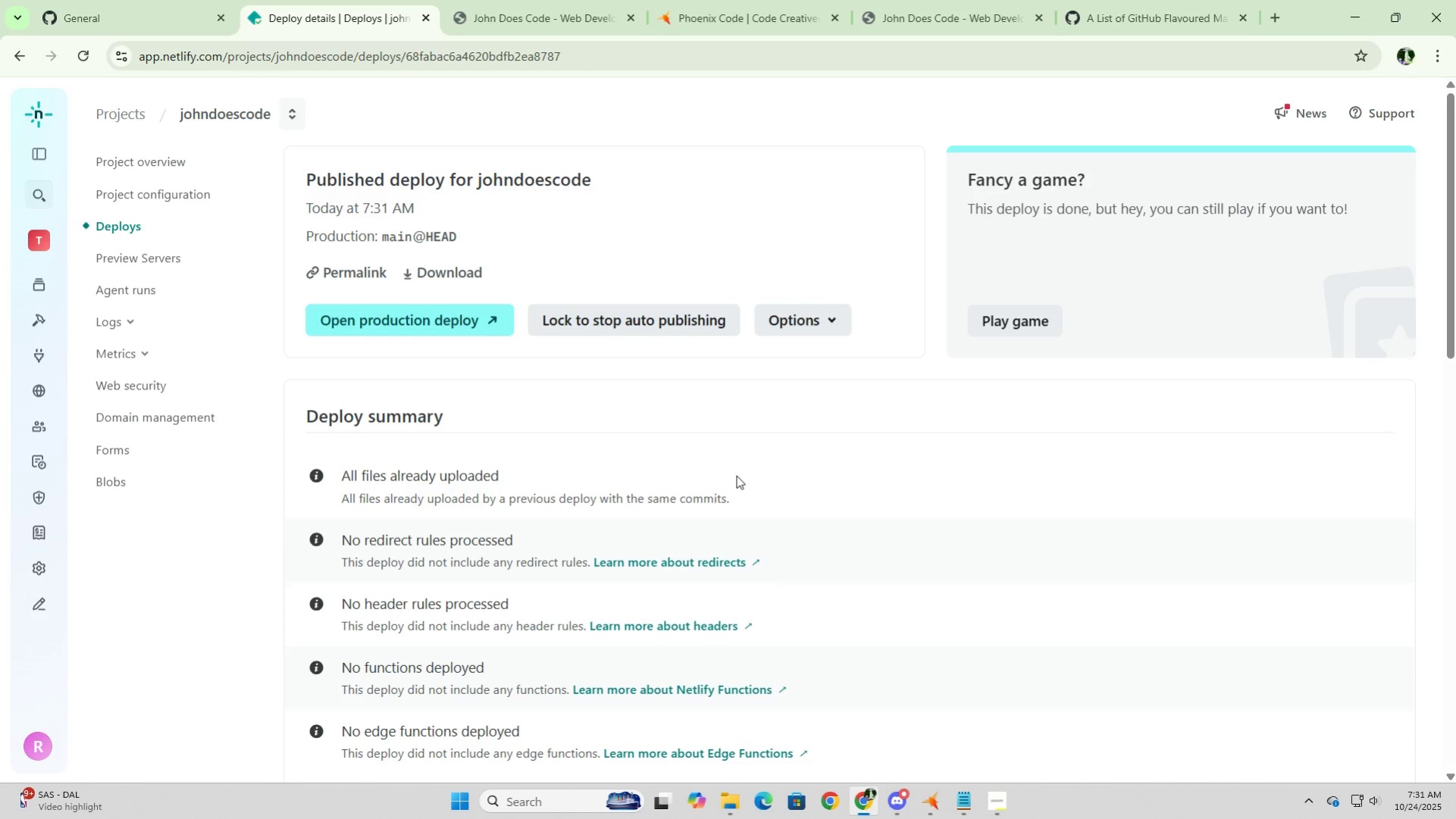 
left_click([422, 328])
 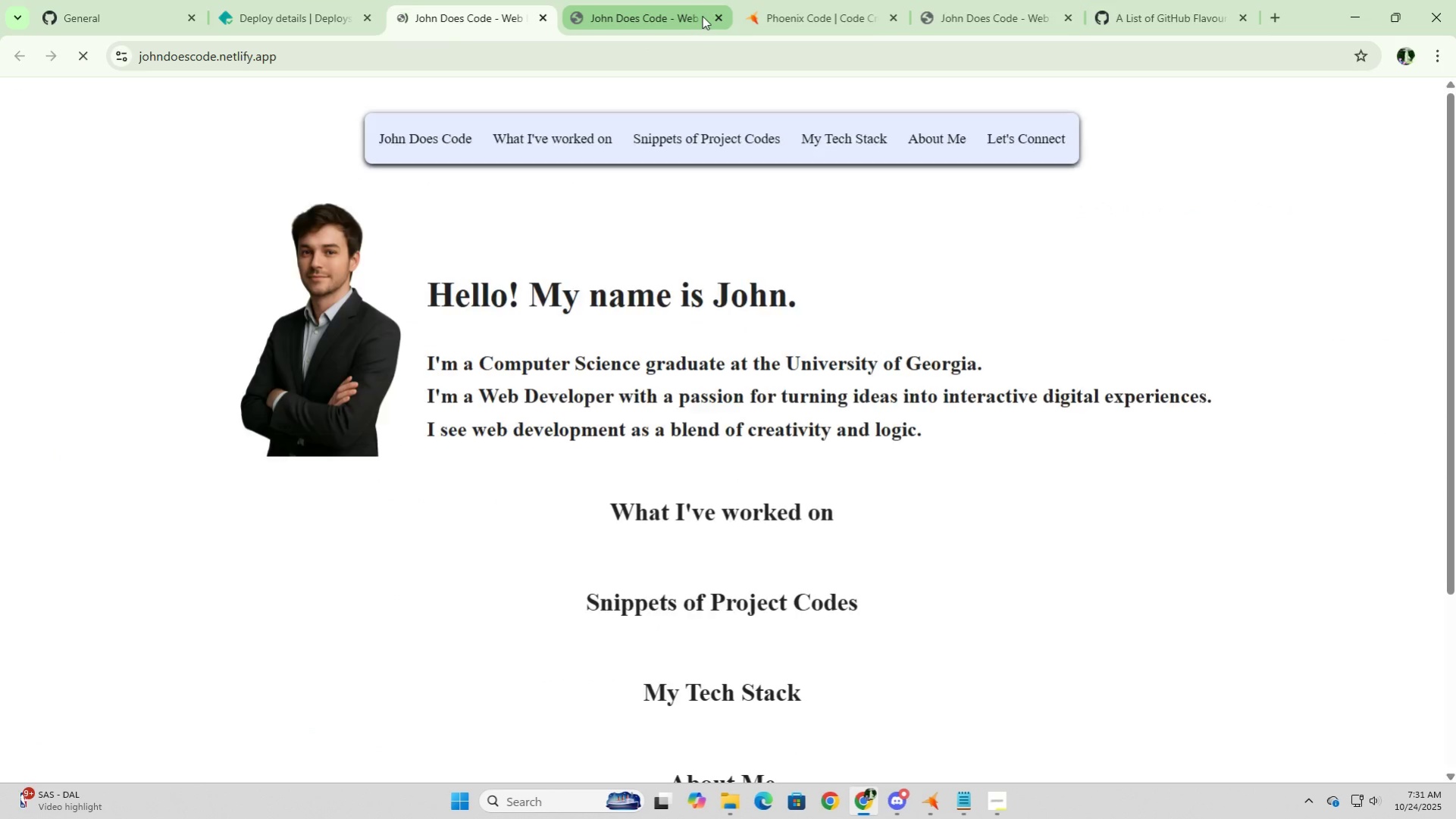 
left_click([676, 11])
 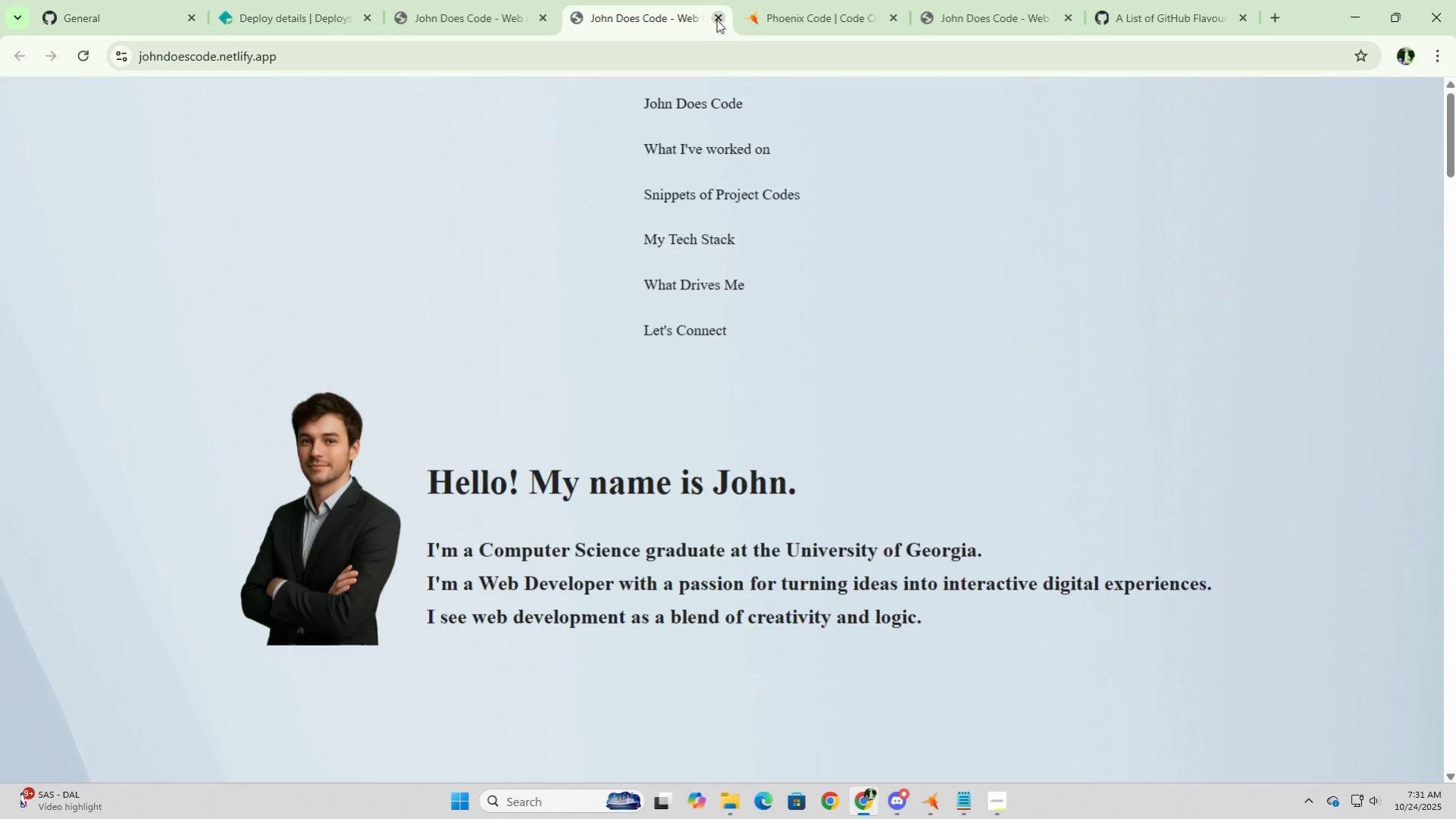 
left_click([717, 20])
 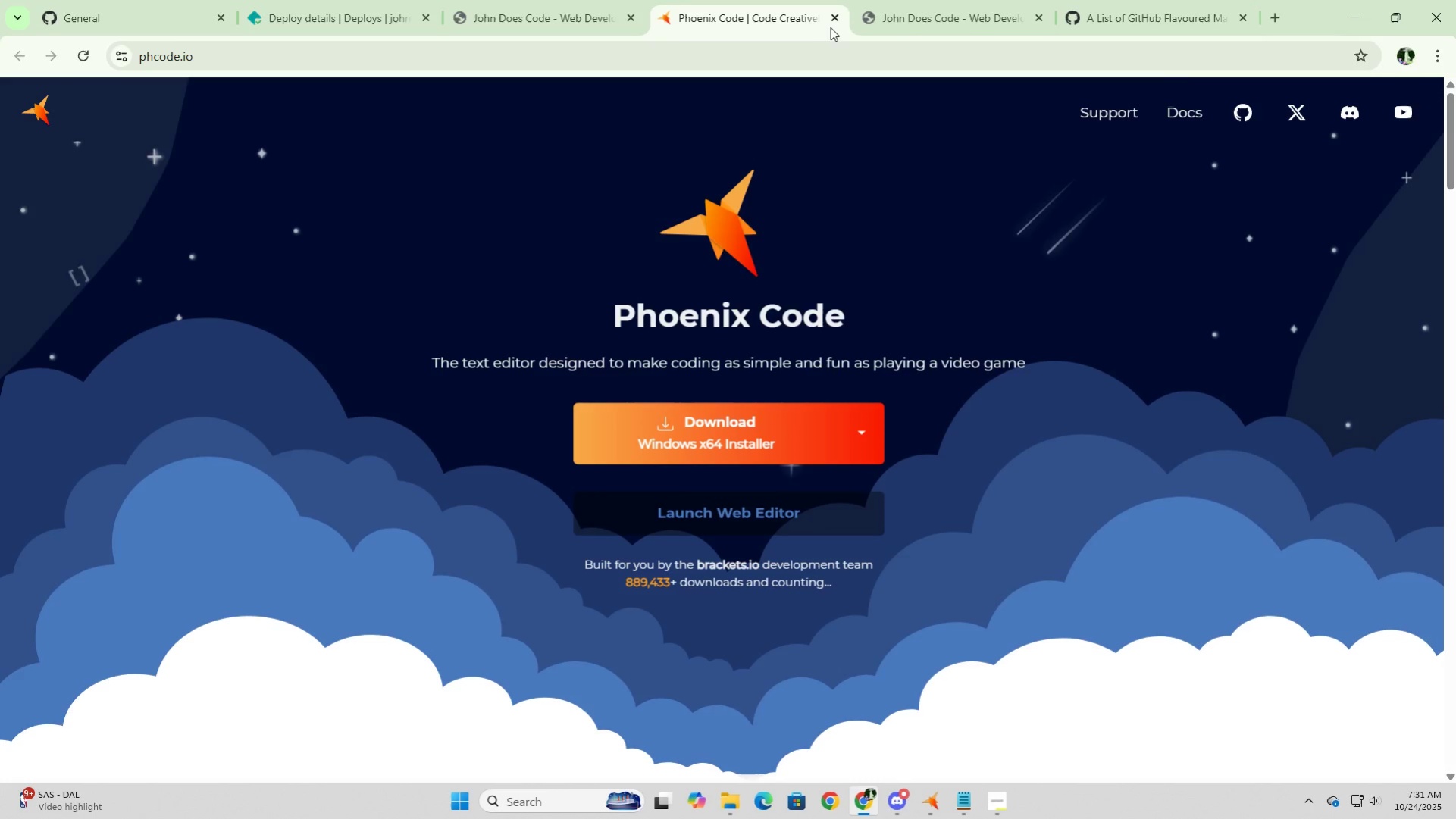 
double_click([834, 20])
 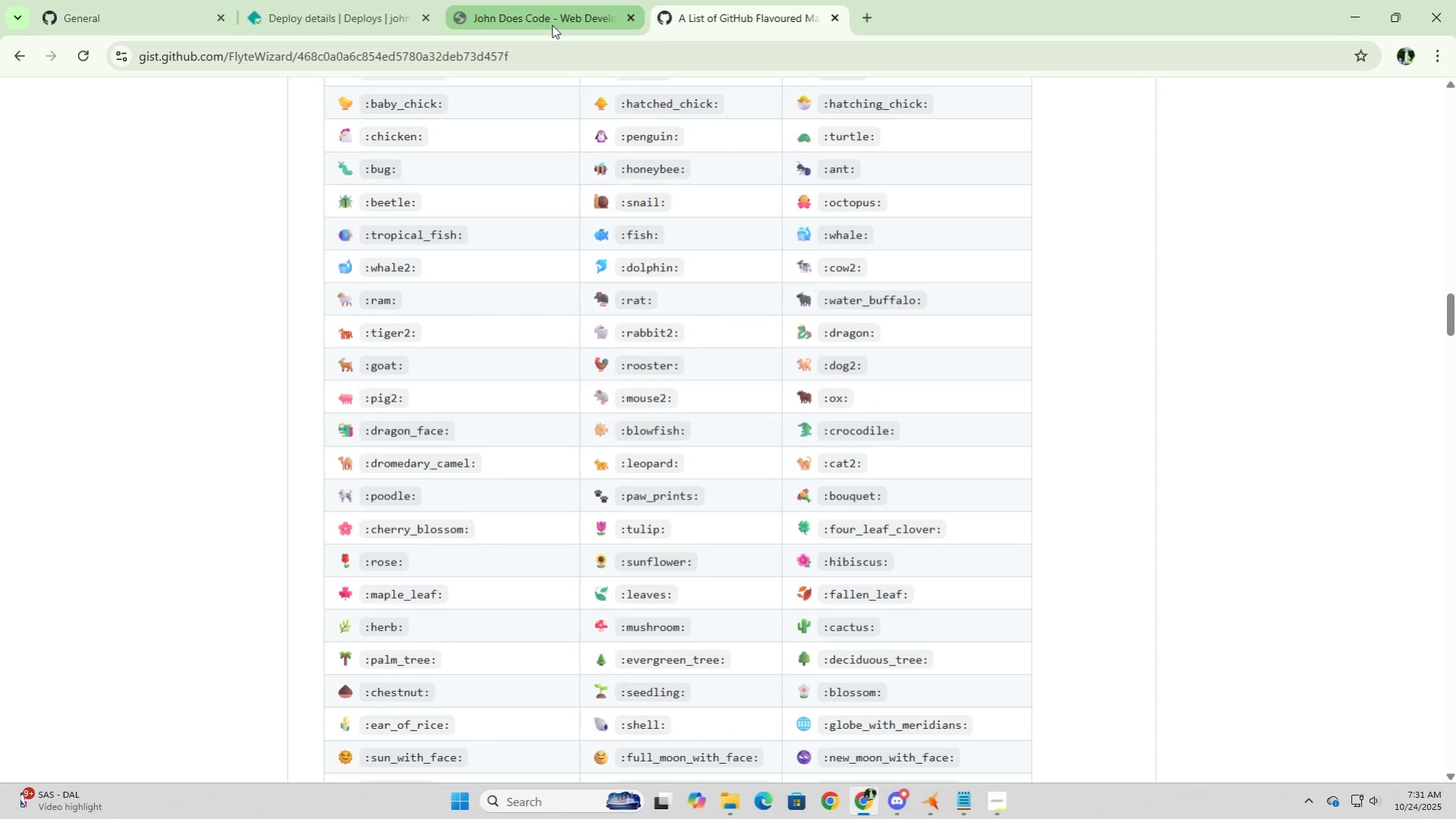 
left_click([551, 25])
 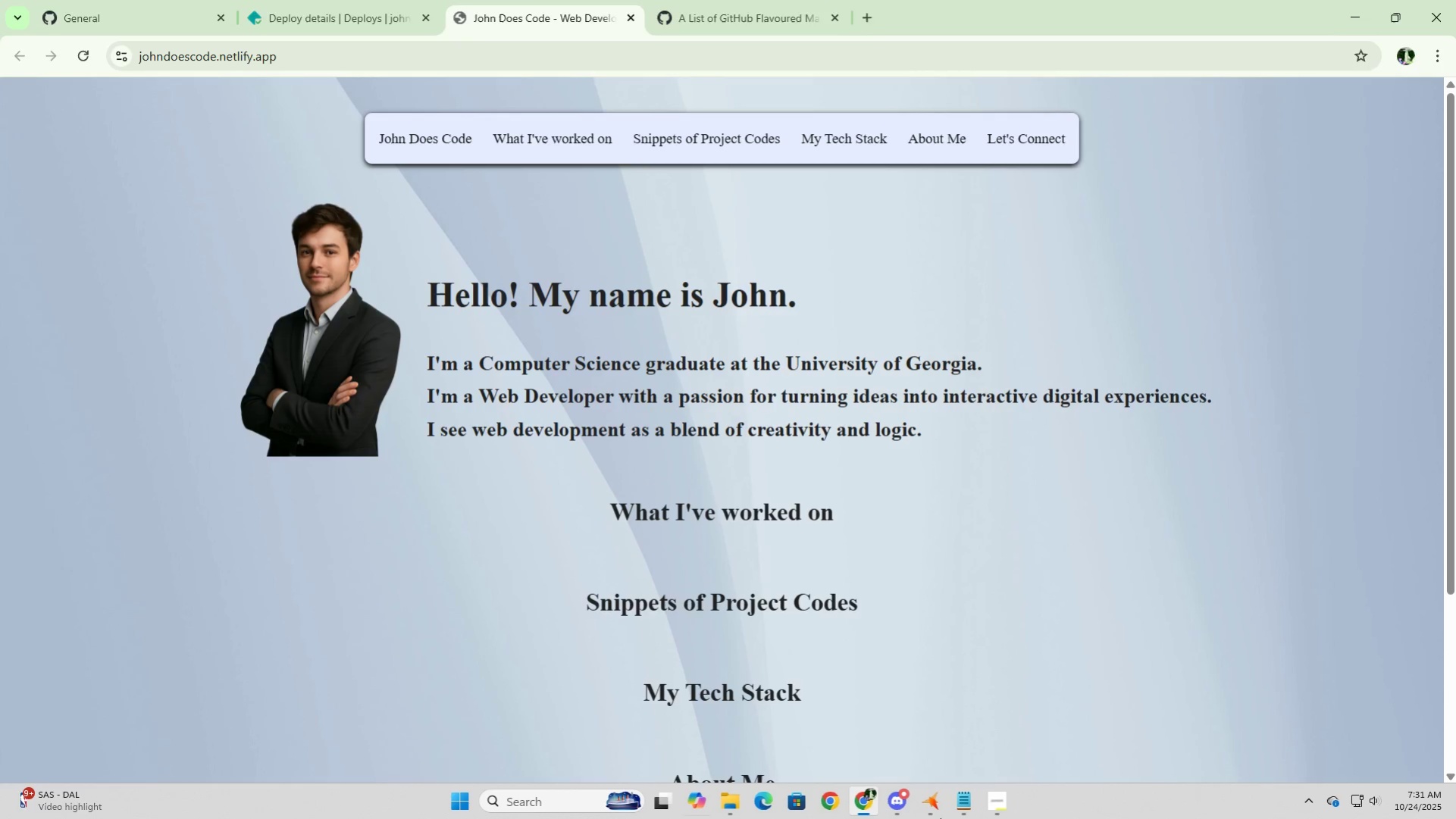 
scroll: coordinate [681, 539], scroll_direction: down, amount: 10.0
 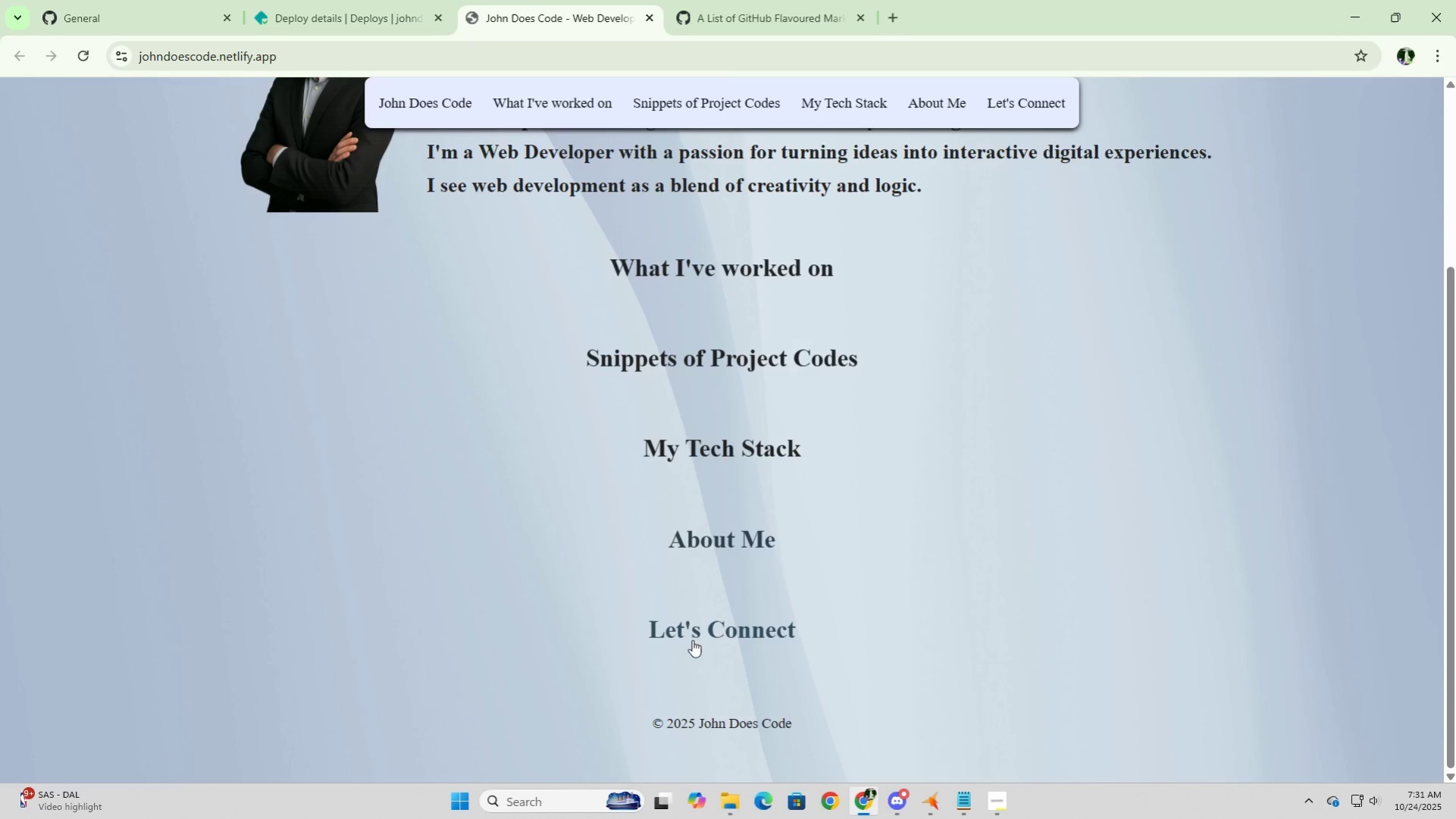 
left_click([694, 631])
 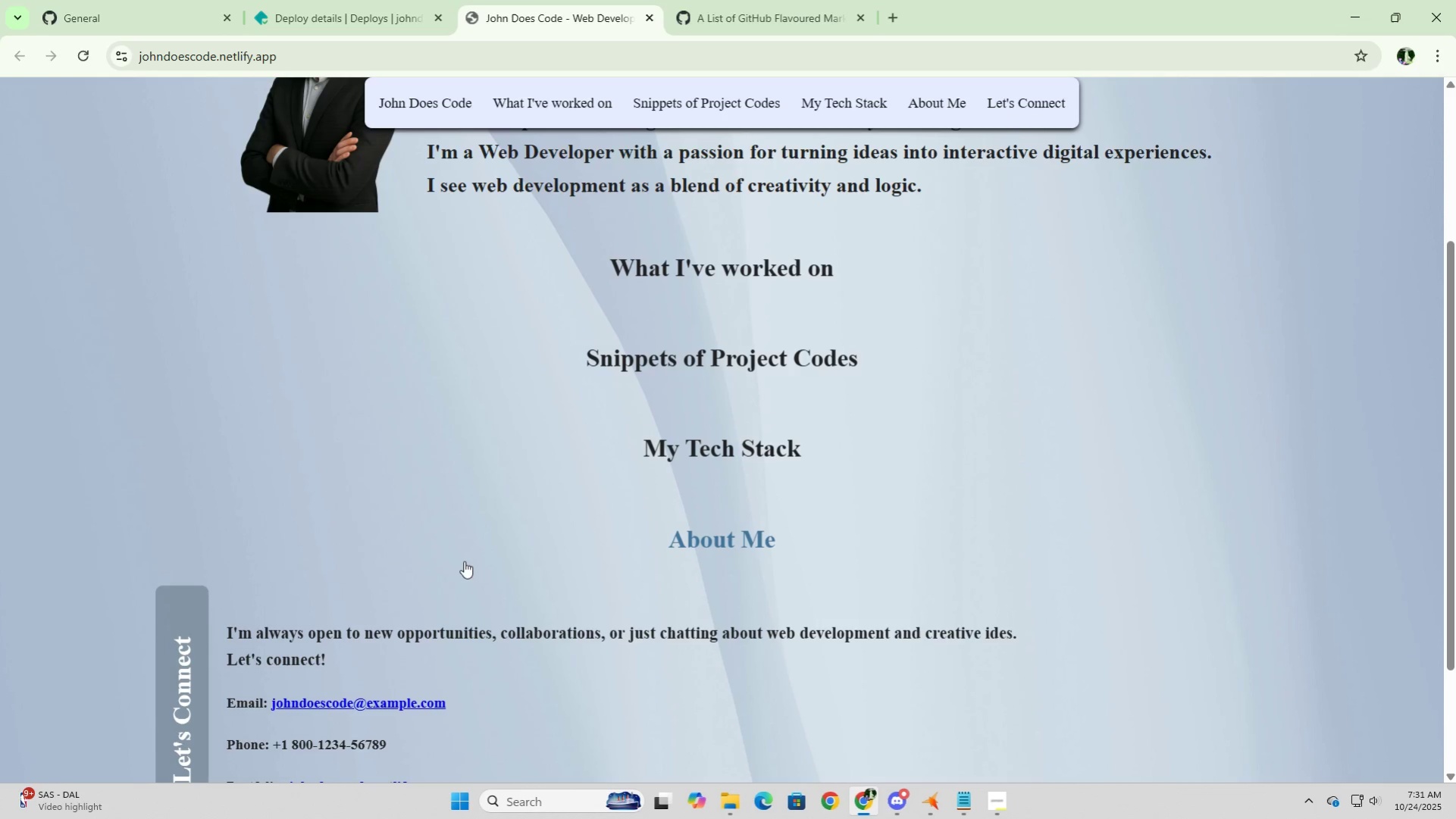 
scroll: coordinate [471, 561], scroll_direction: down, amount: 3.0
 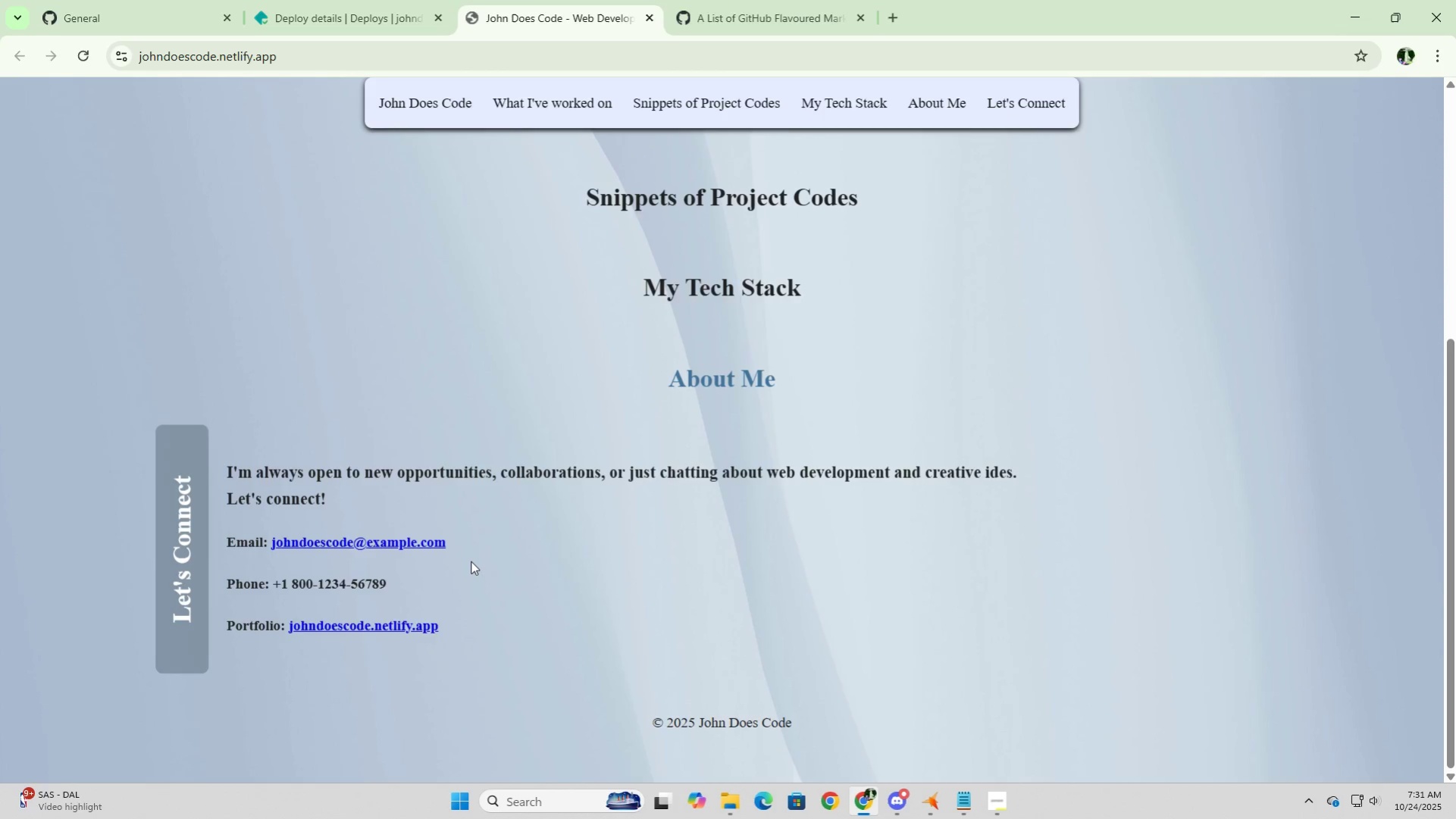 
scroll: coordinate [471, 561], scroll_direction: up, amount: 13.0
 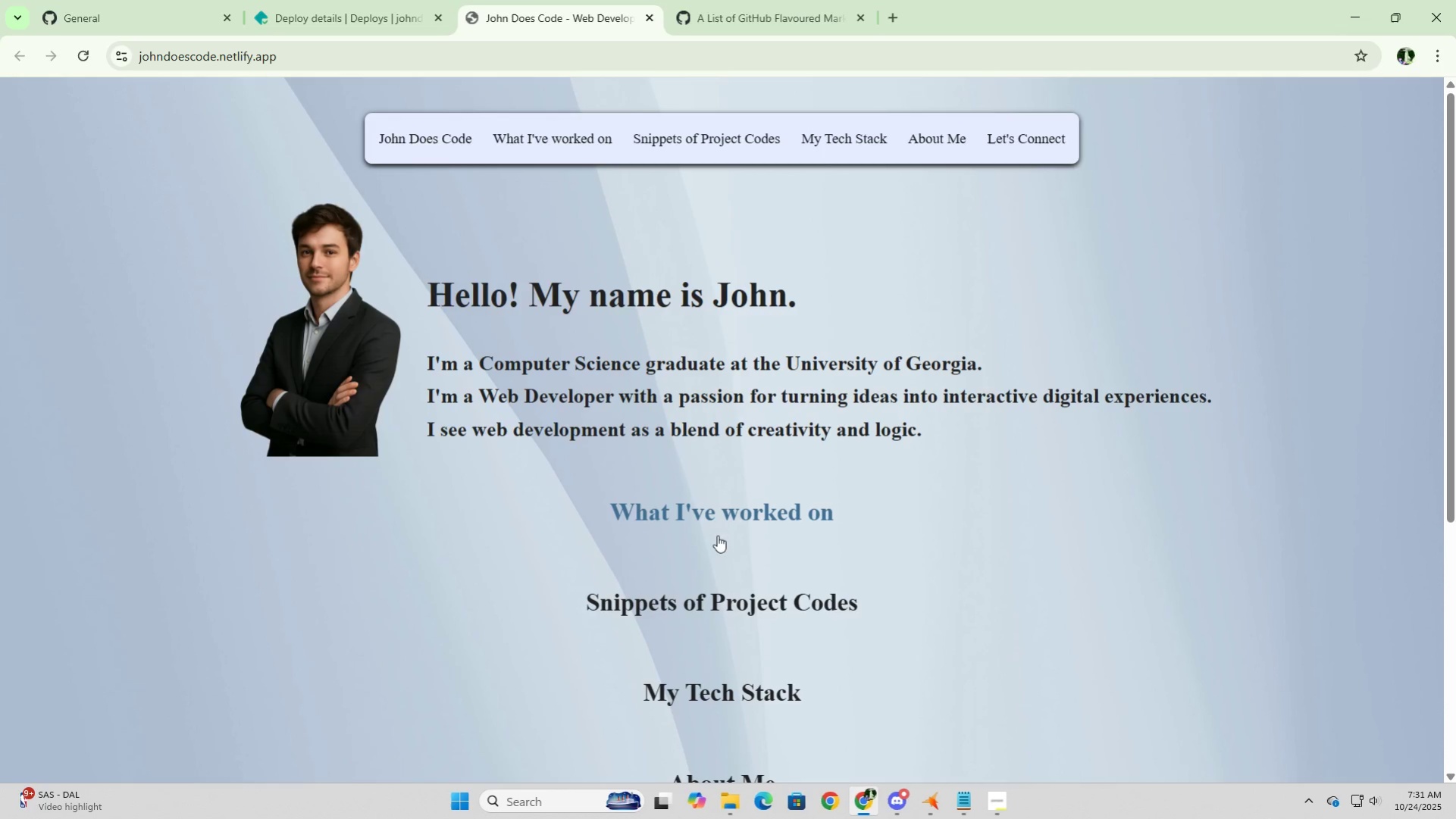 
left_click([709, 512])
 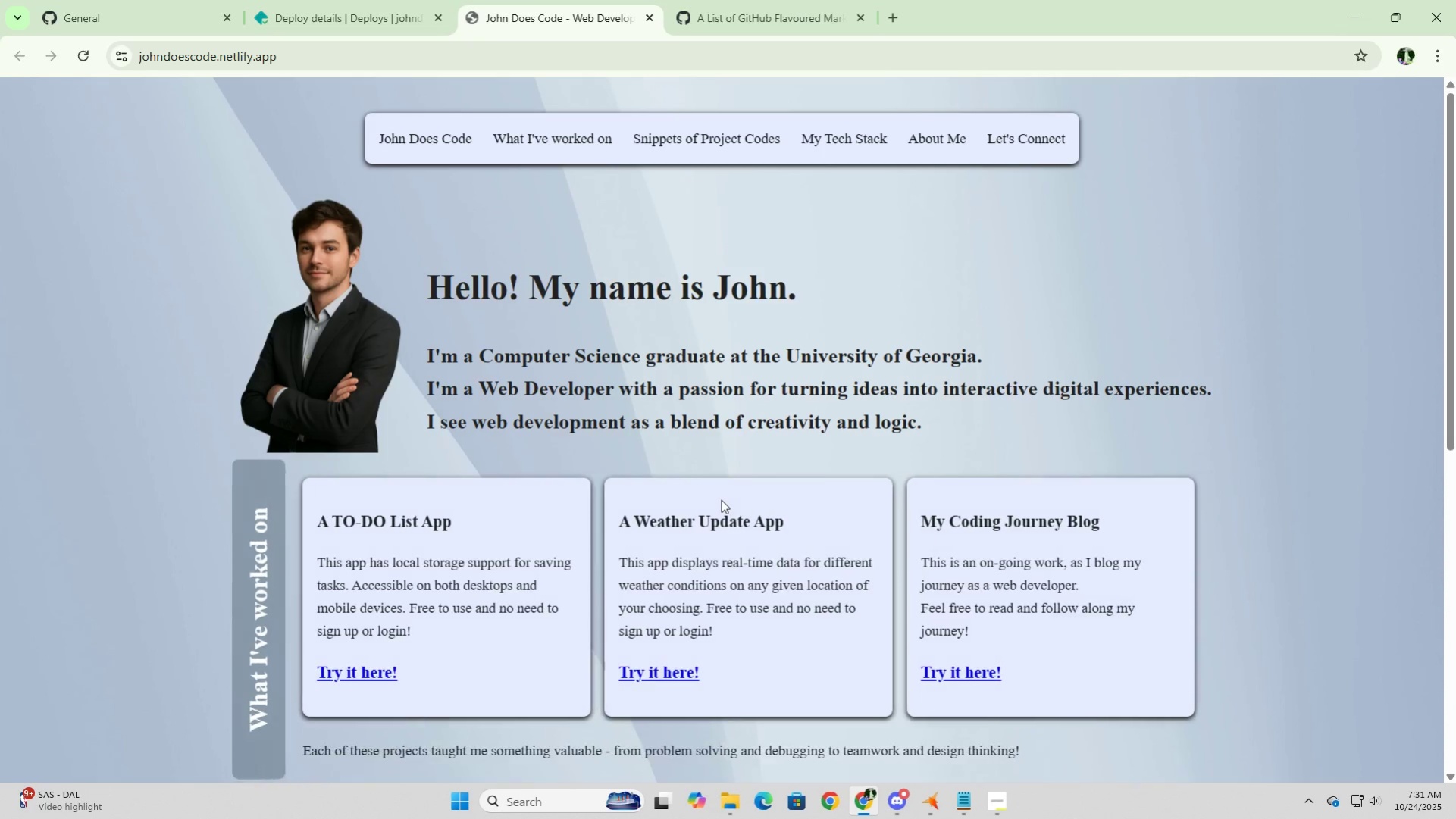 
scroll: coordinate [721, 499], scroll_direction: down, amount: 3.0
 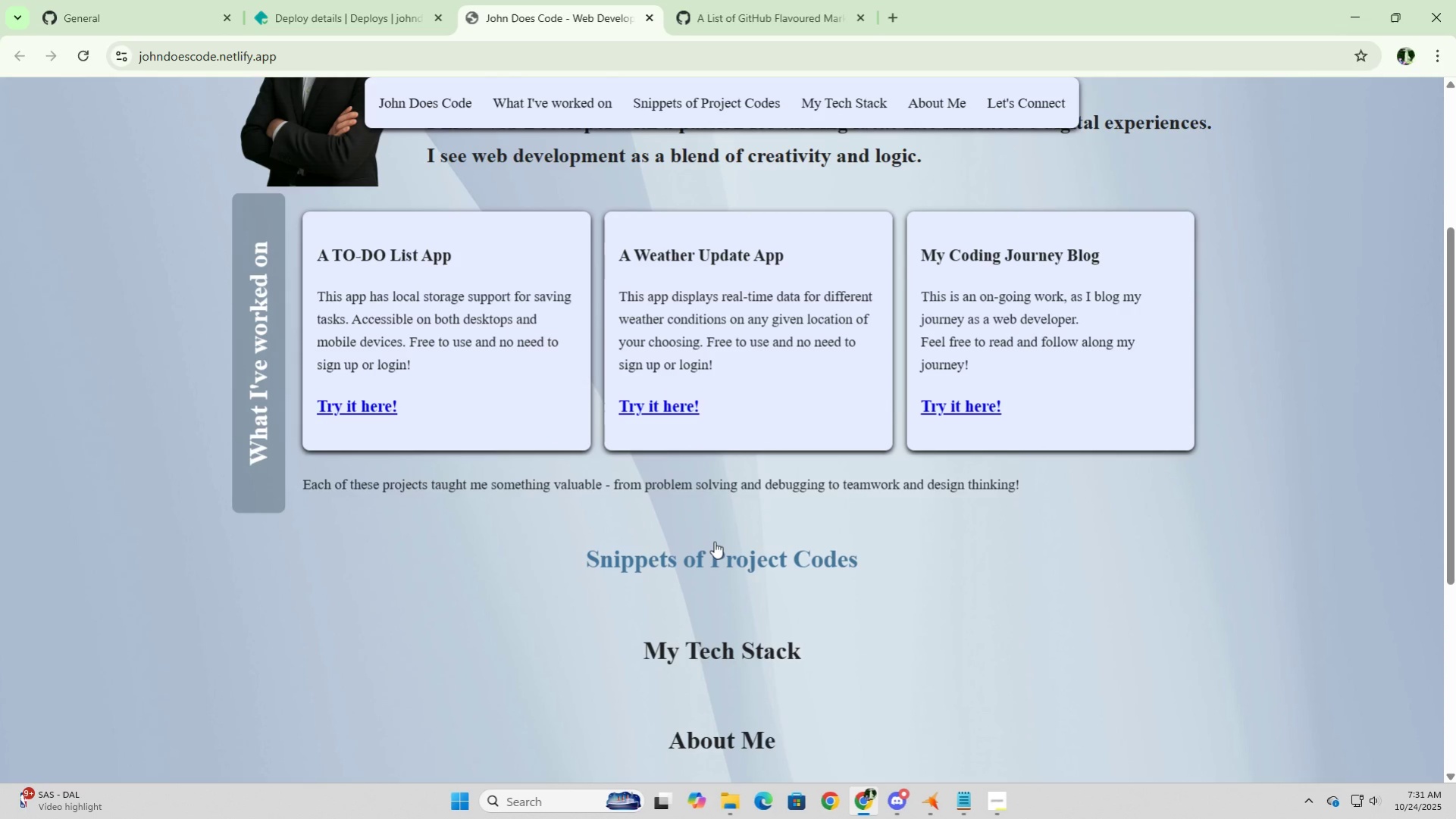 
left_click([716, 546])
 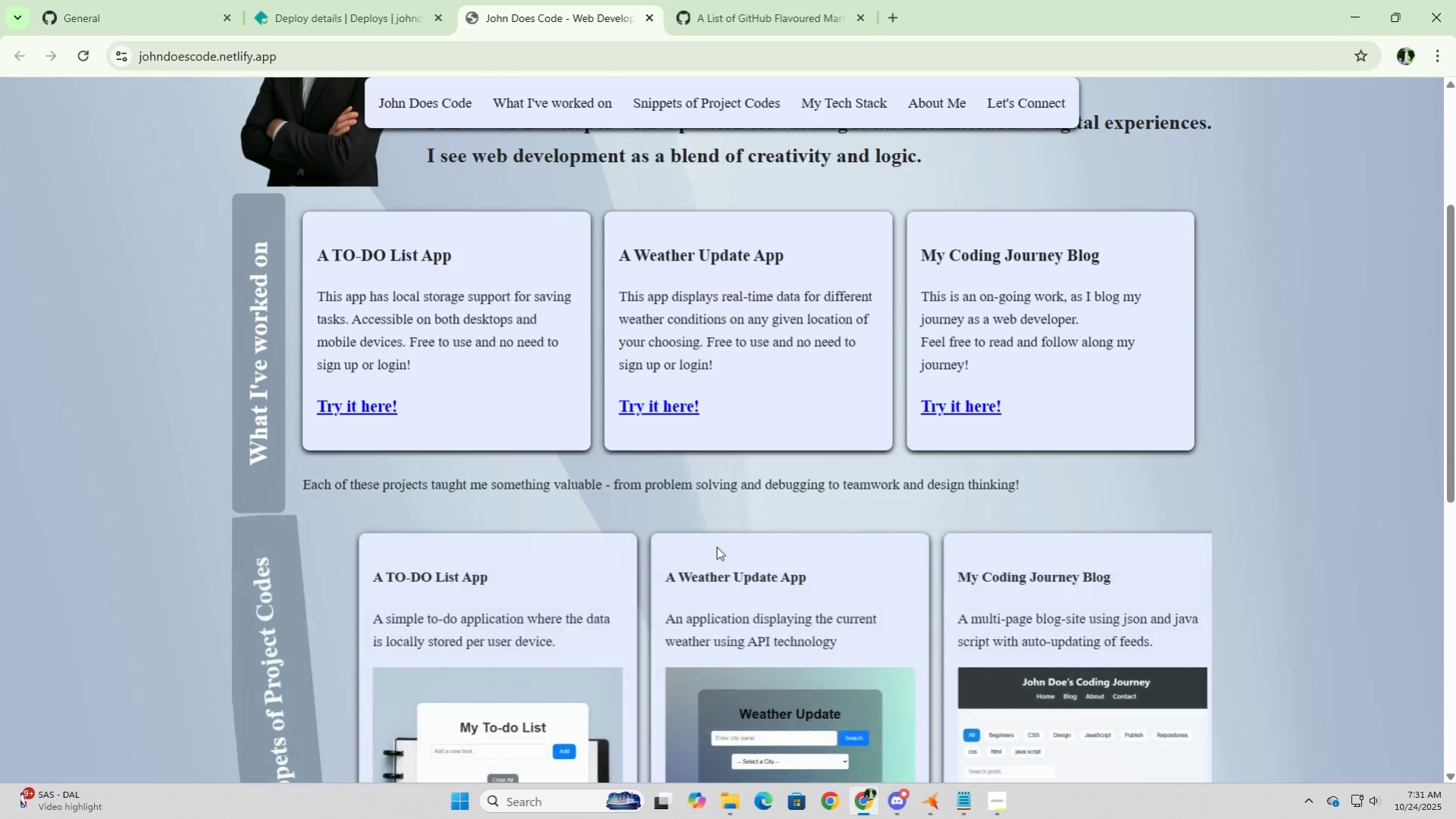 
scroll: coordinate [716, 546], scroll_direction: down, amount: 3.0
 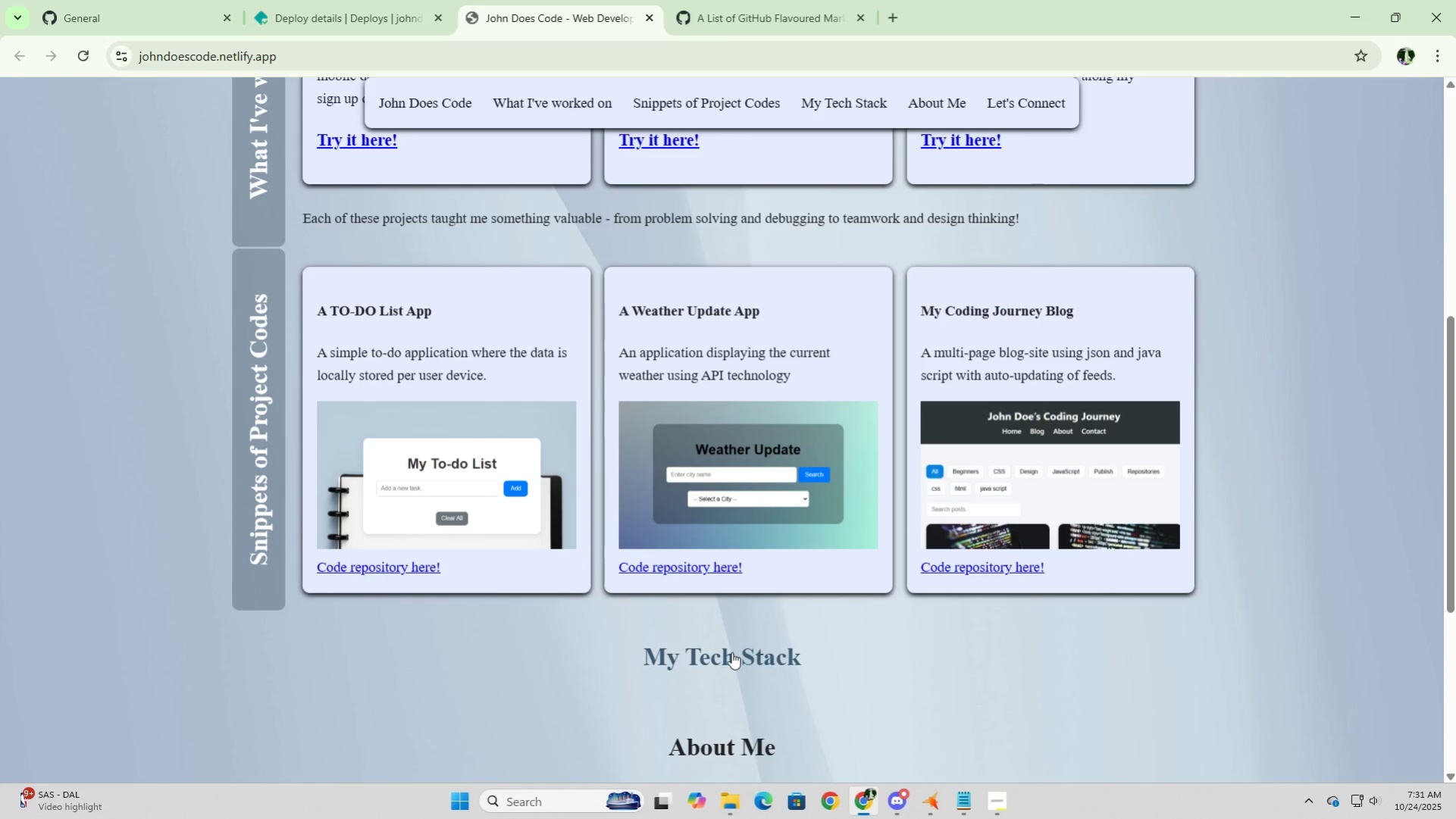 
left_click([731, 652])
 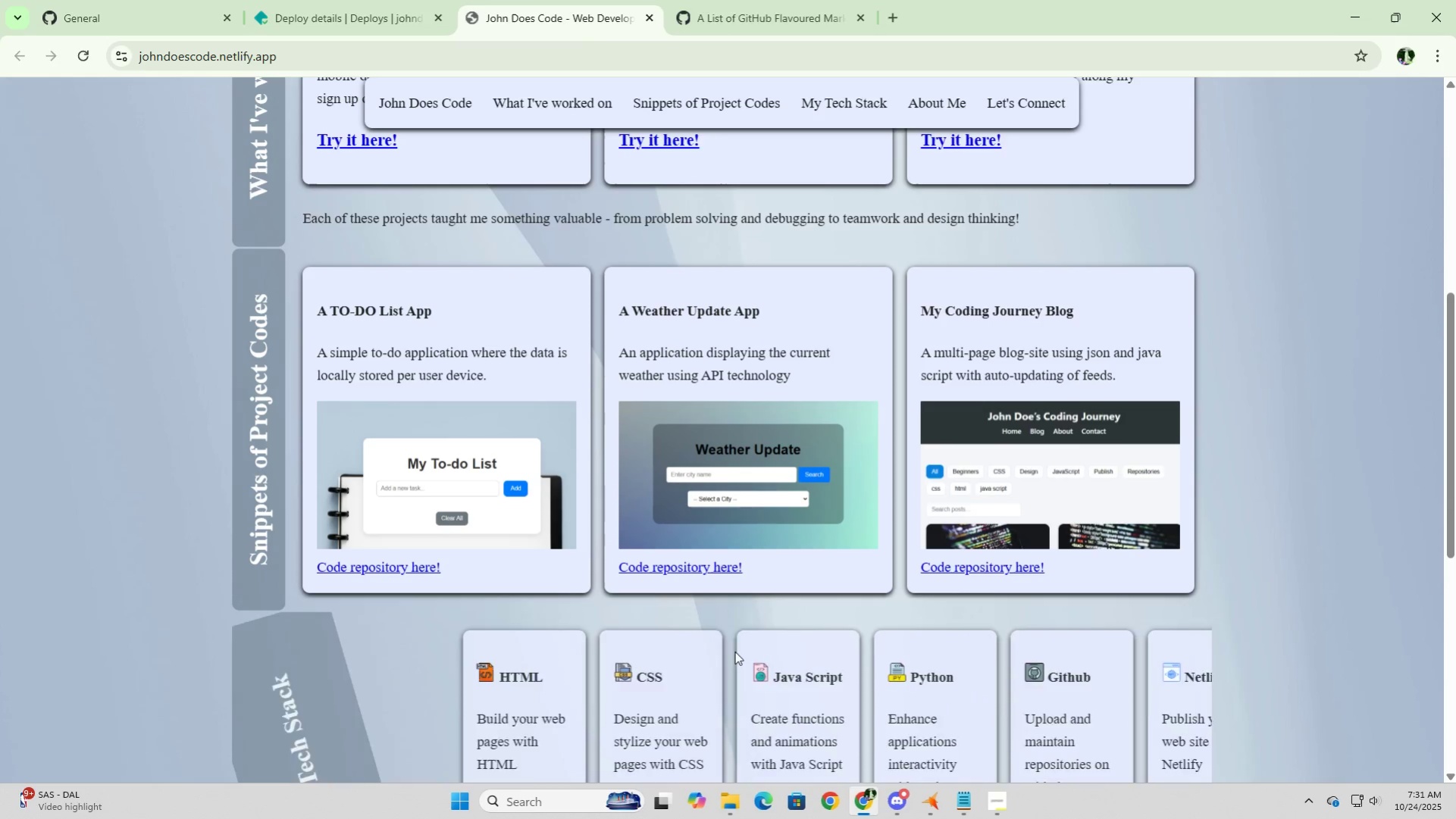 
scroll: coordinate [734, 651], scroll_direction: down, amount: 4.0
 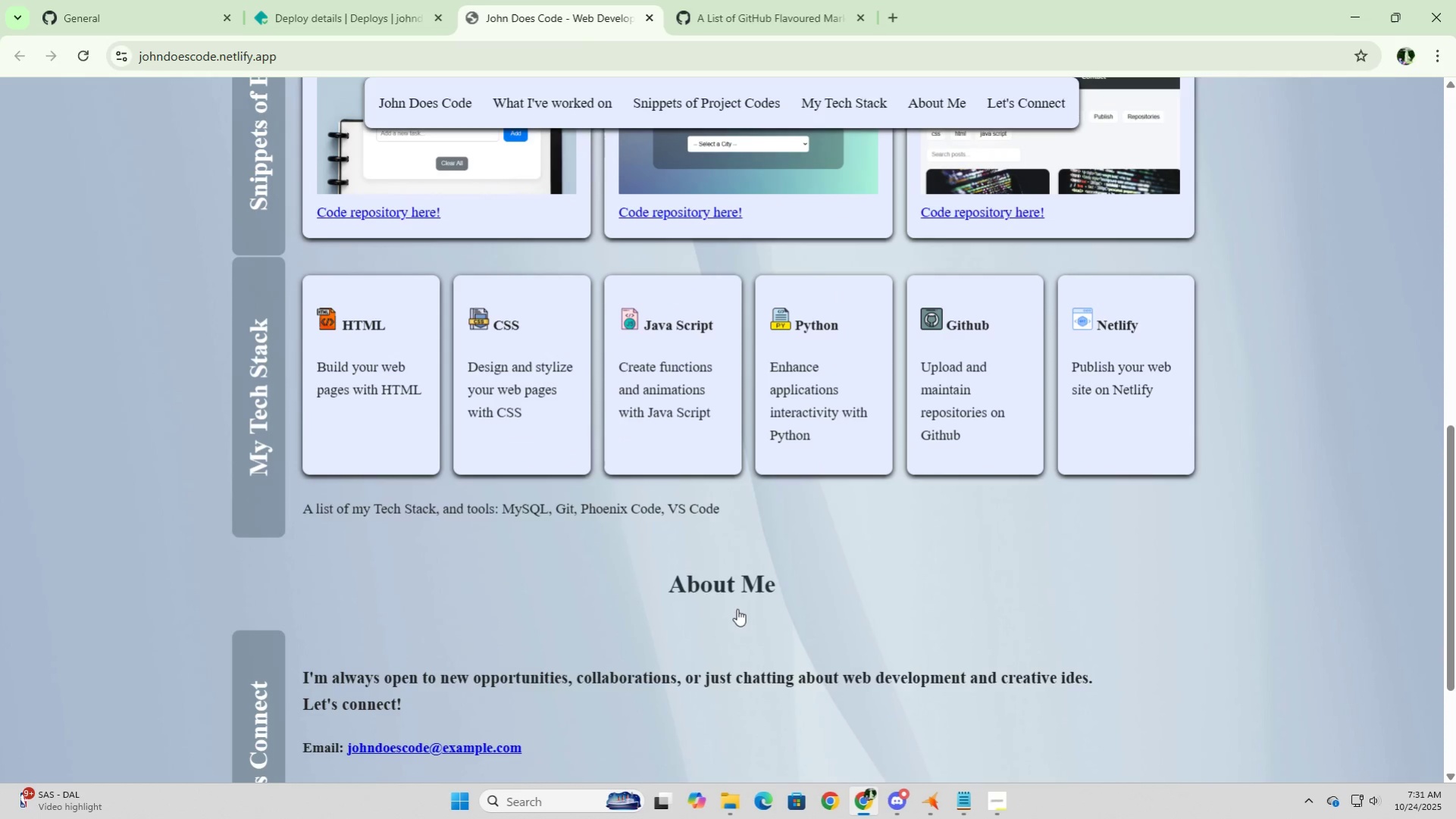 
left_click([737, 596])
 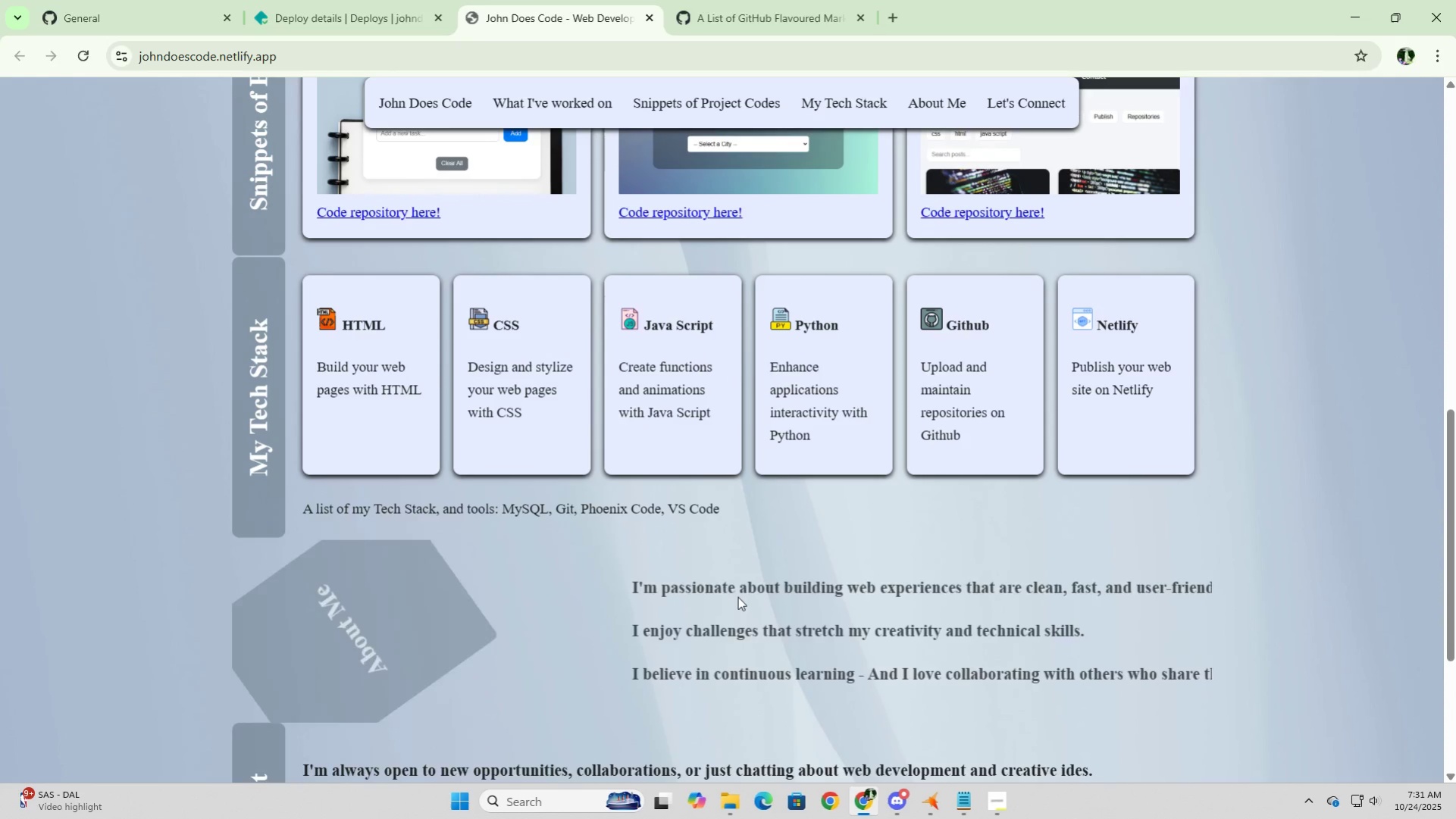 
scroll: coordinate [737, 596], scroll_direction: down, amount: 3.0
 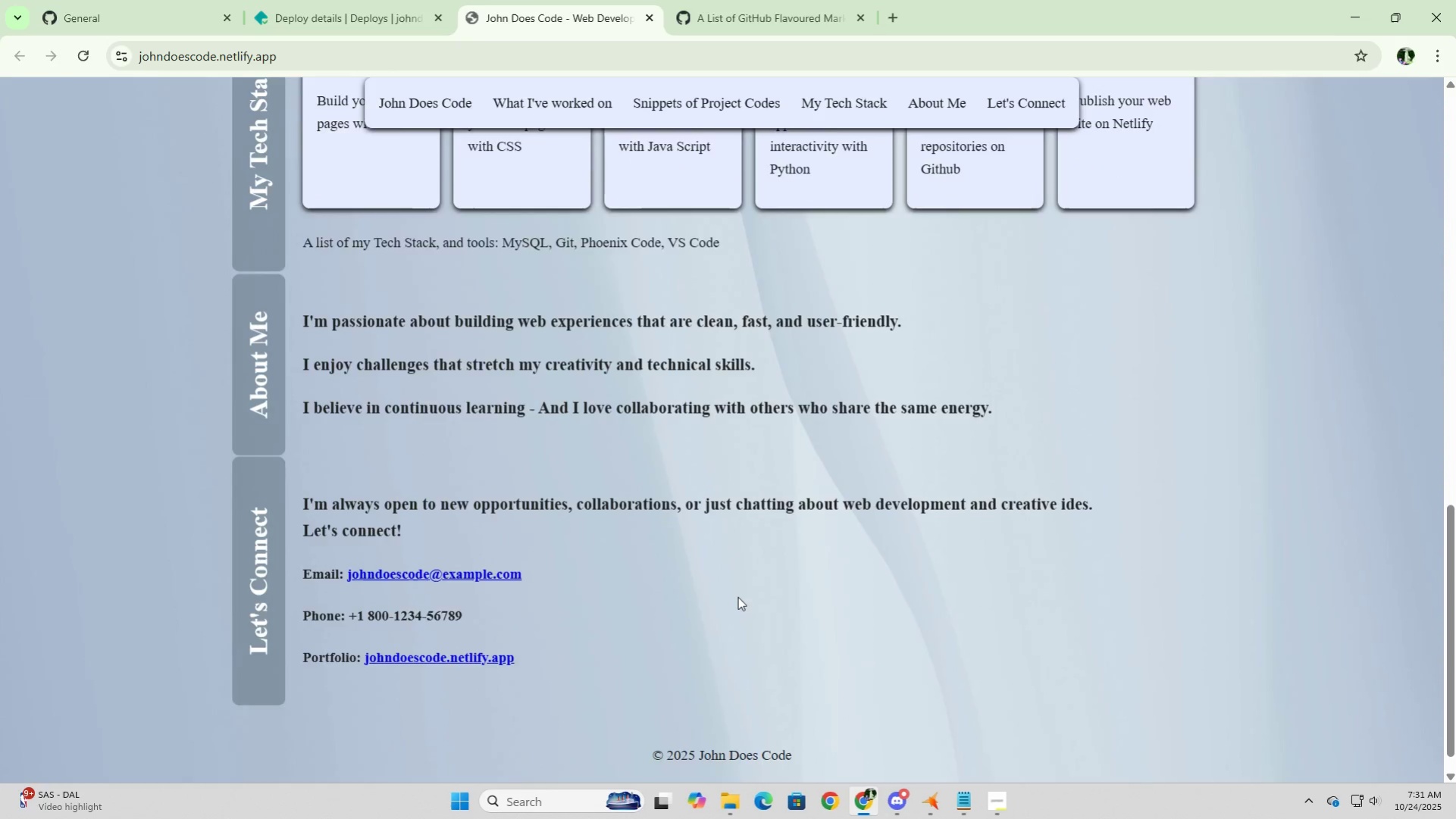 
scroll: coordinate [750, 596], scroll_direction: up, amount: 17.0
 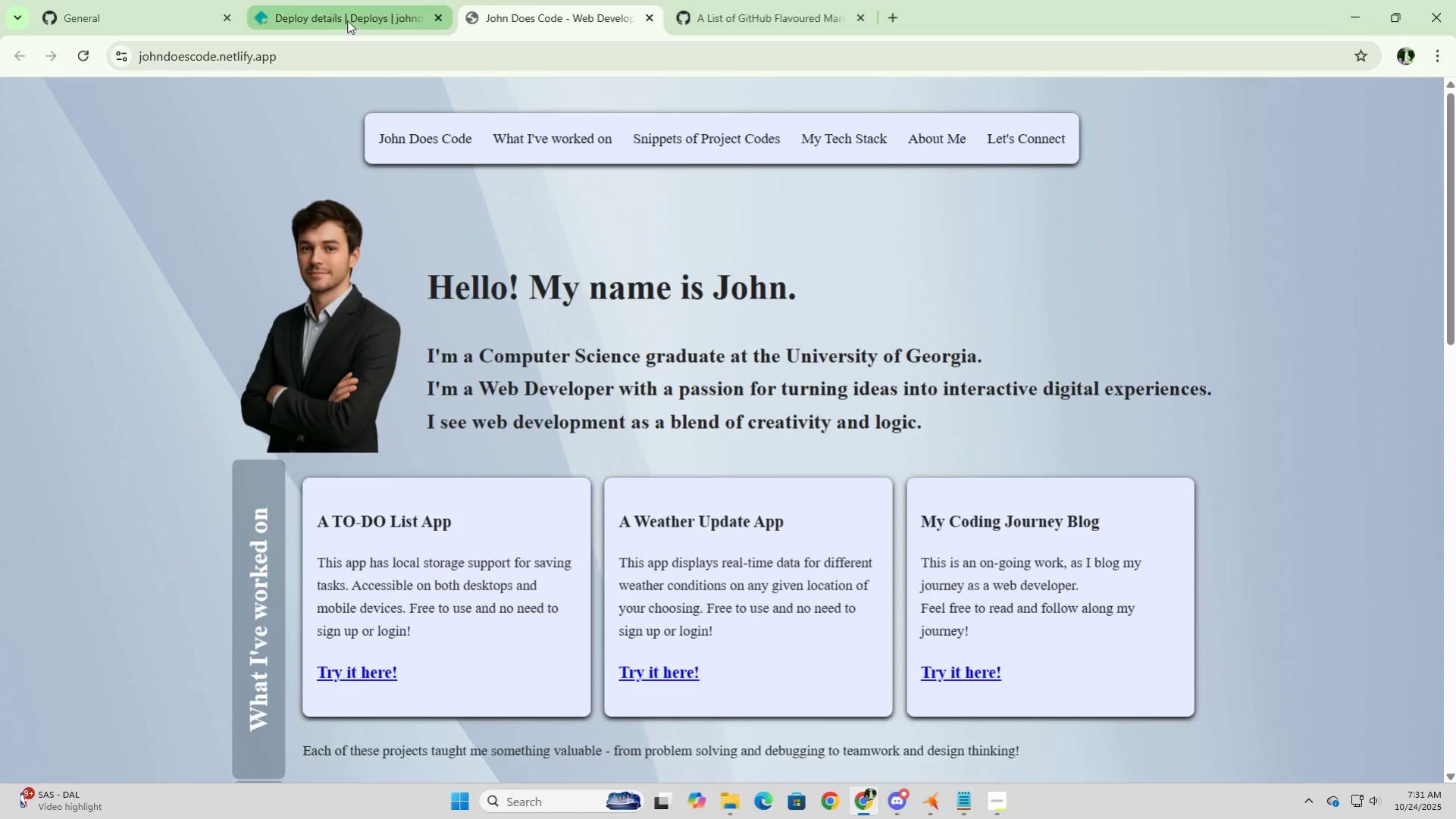 
left_click([348, 17])
 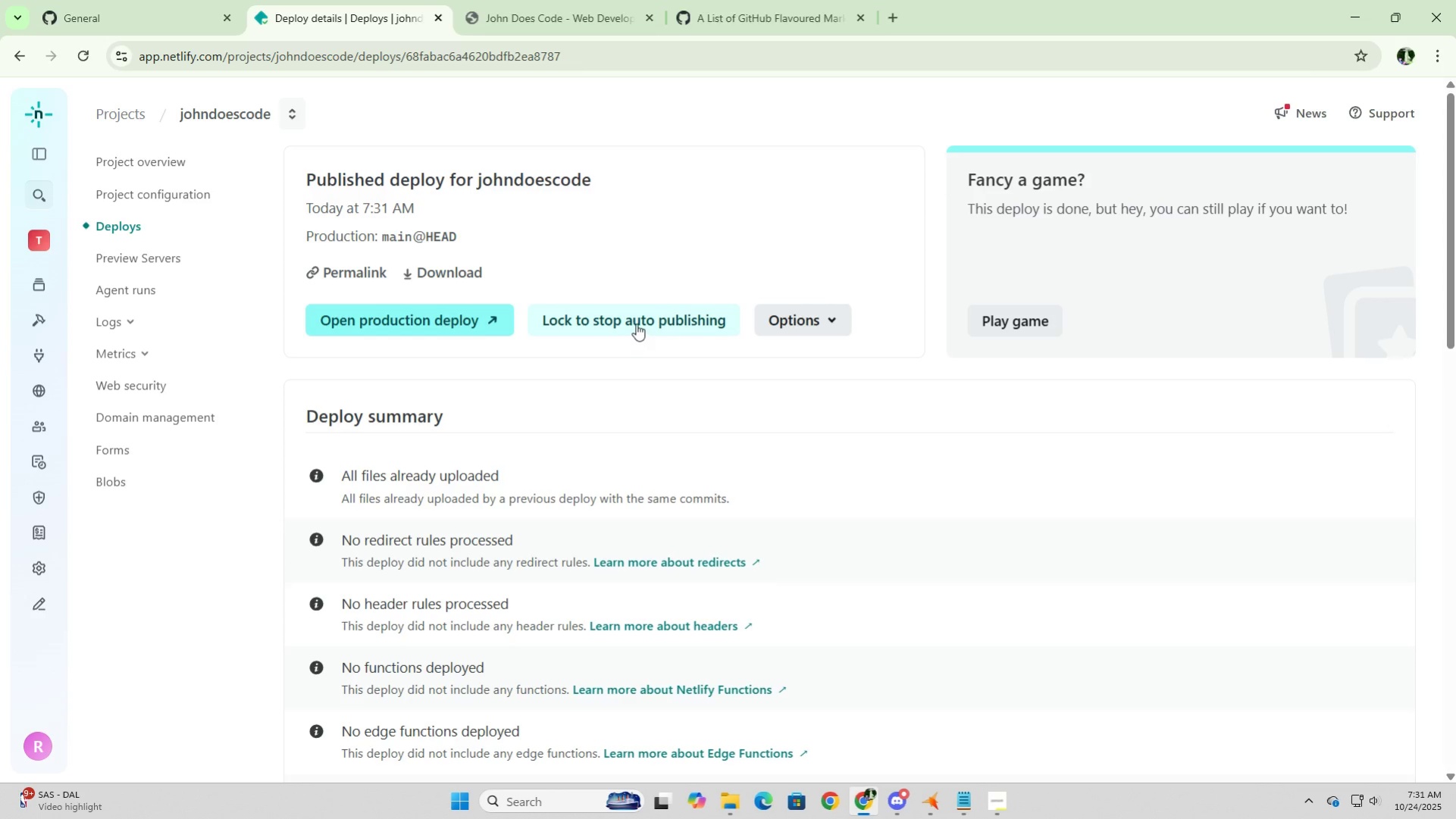 
left_click([636, 324])
 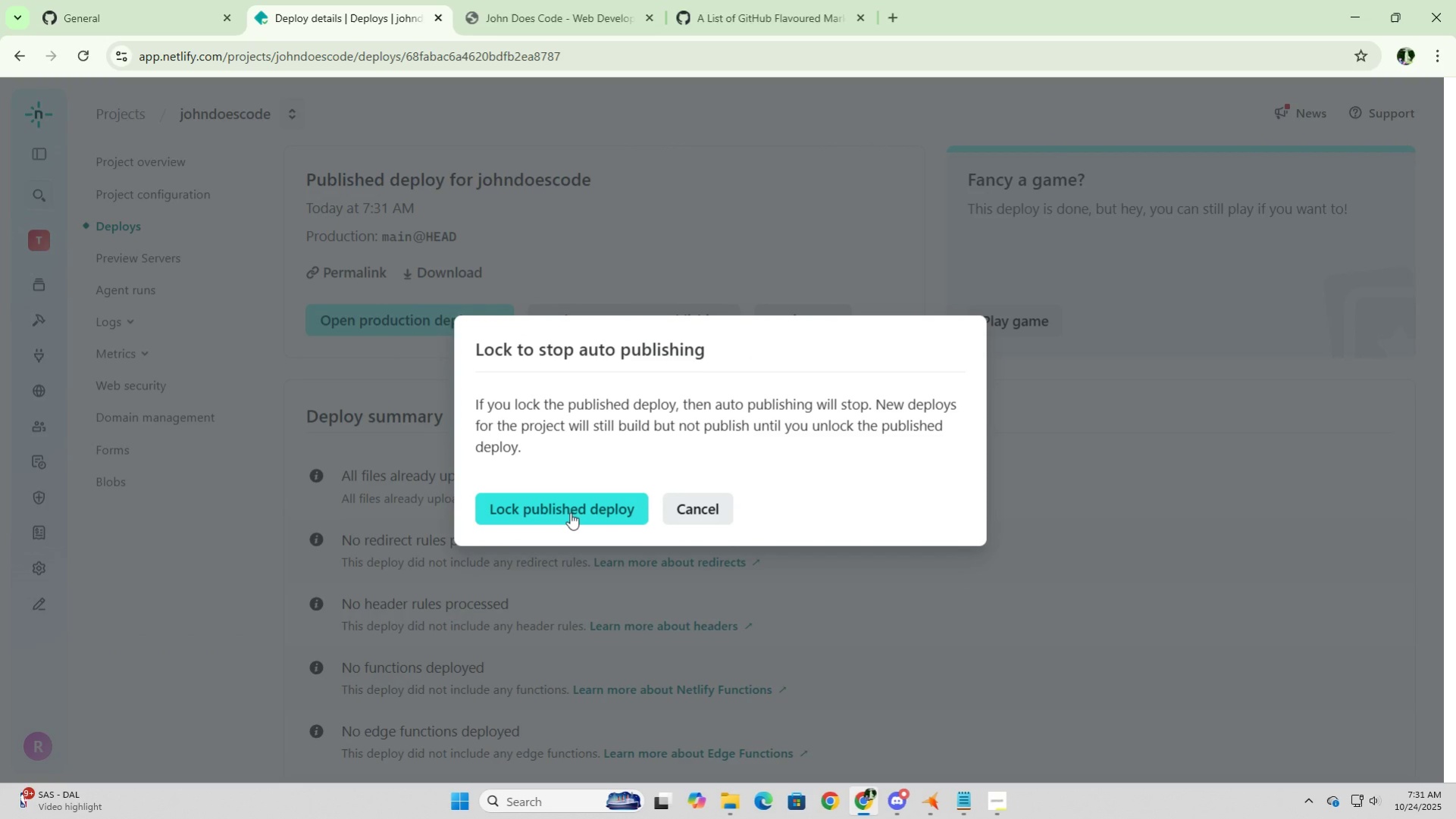 
left_click([570, 512])
 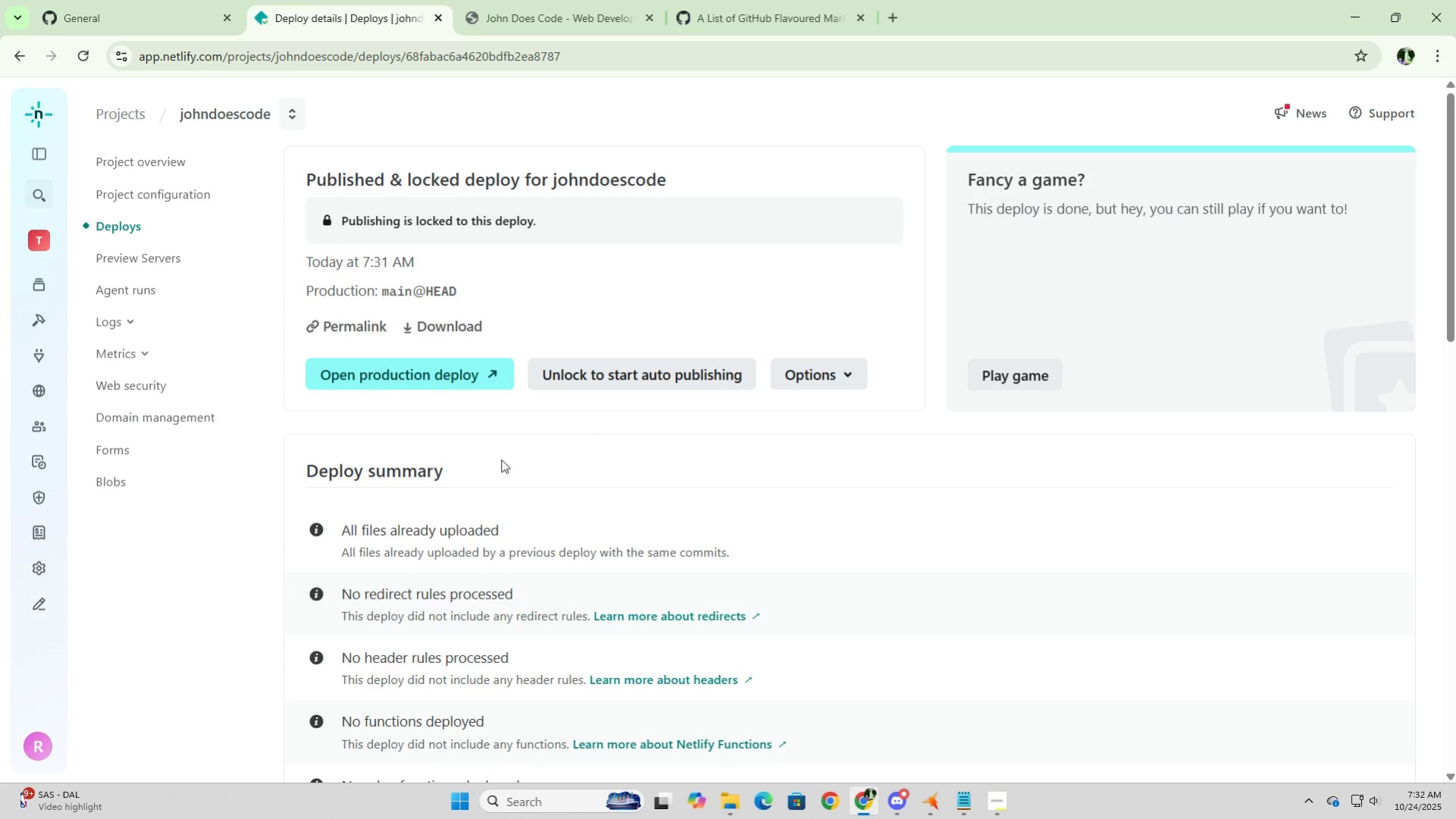 
scroll: coordinate [526, 303], scroll_direction: up, amount: 4.0
 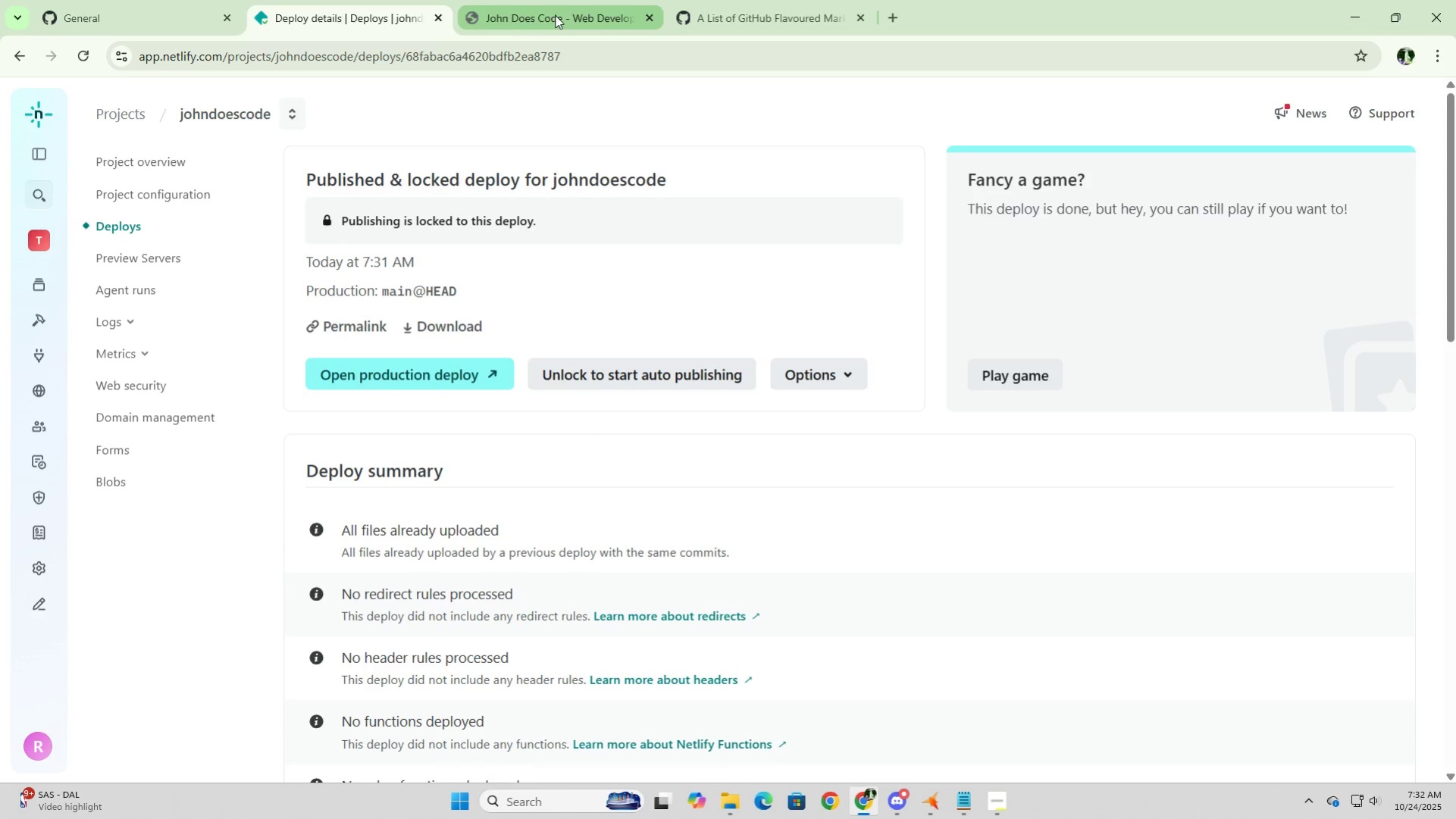 
left_click([555, 15])
 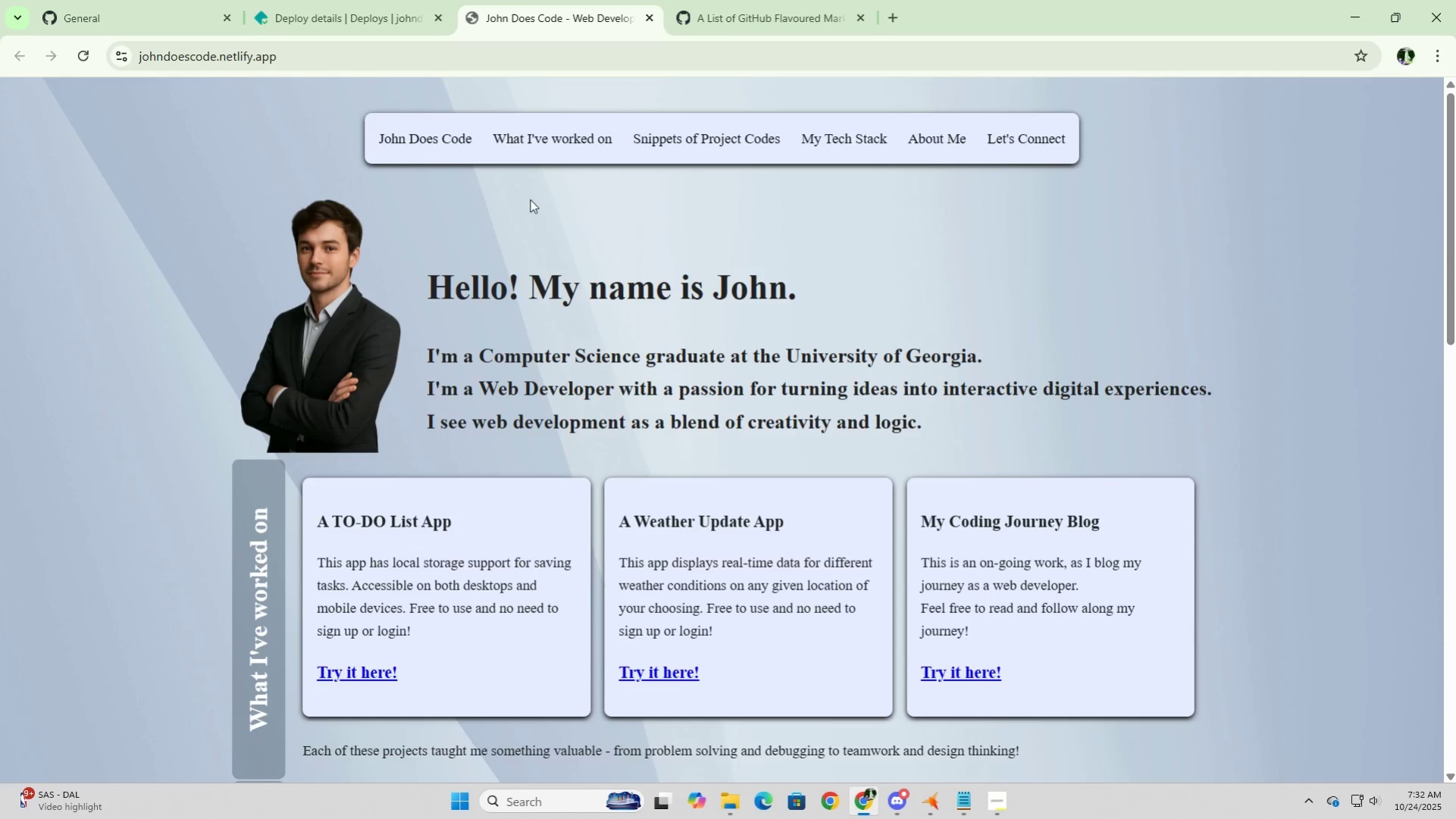 
scroll: coordinate [493, 252], scroll_direction: none, amount: 0.0
 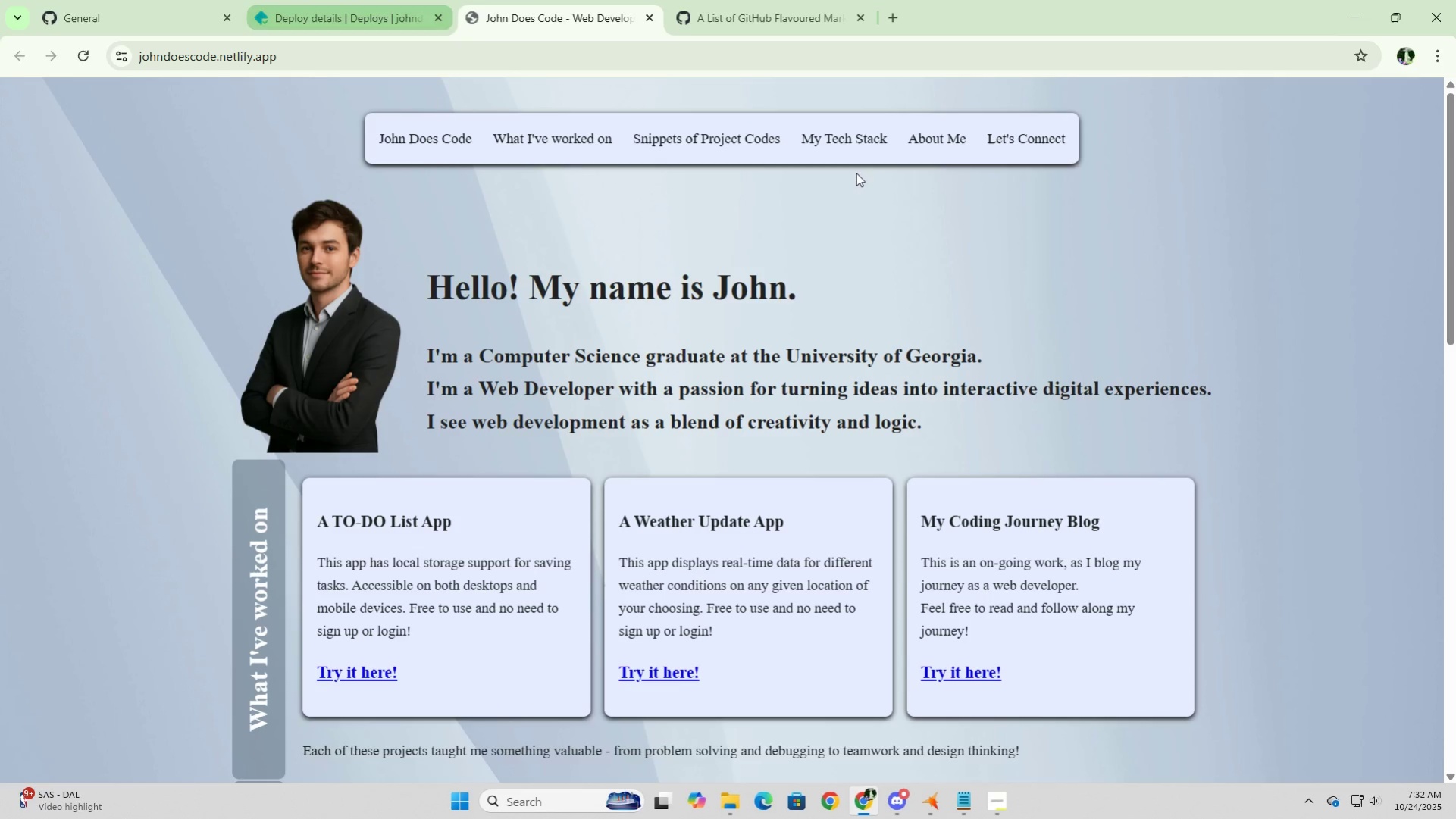 
left_click([1006, 142])
 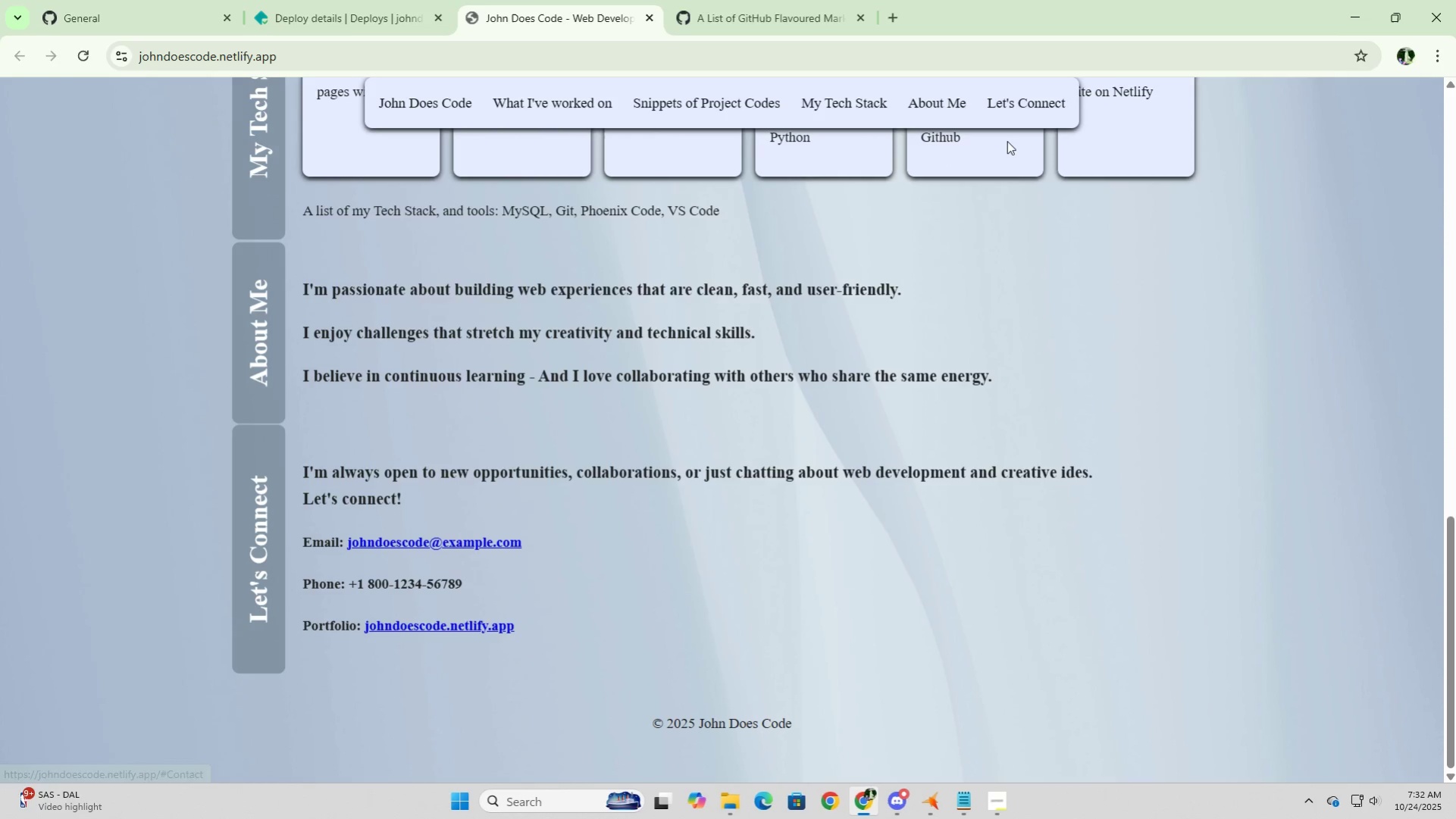 
scroll: coordinate [938, 208], scroll_direction: up, amount: 1.0
 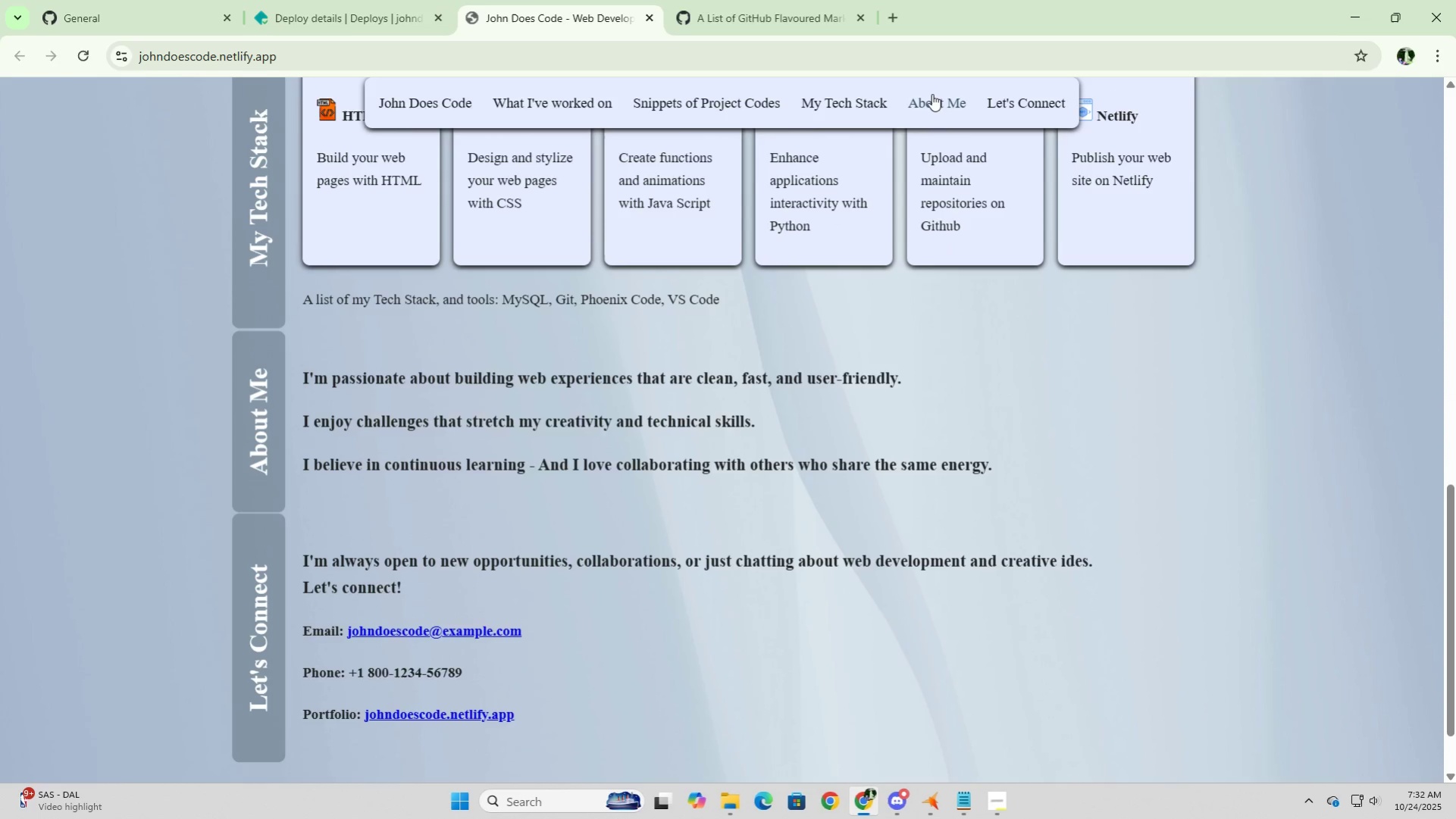 
left_click([932, 94])
 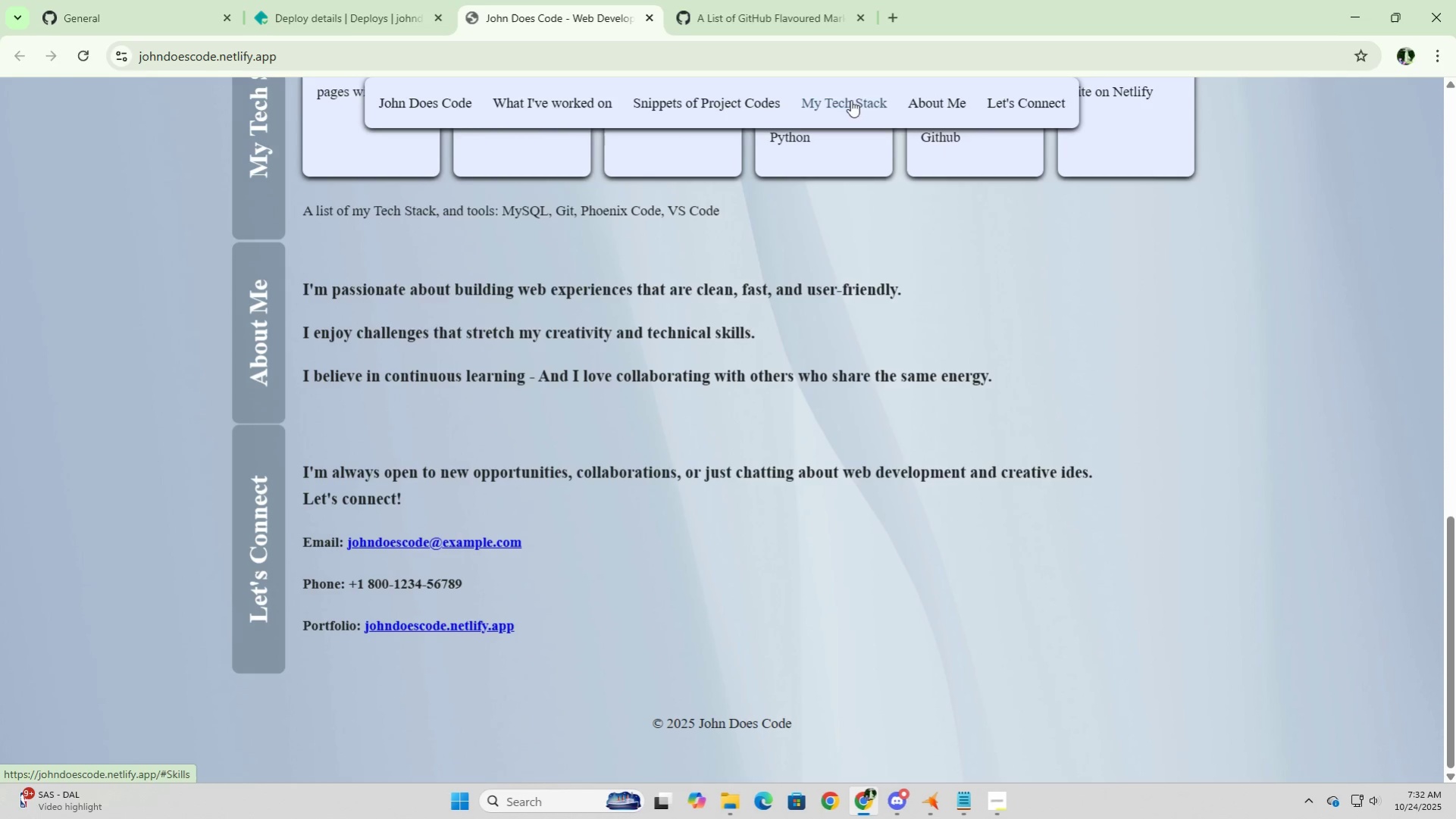 
left_click([844, 102])
 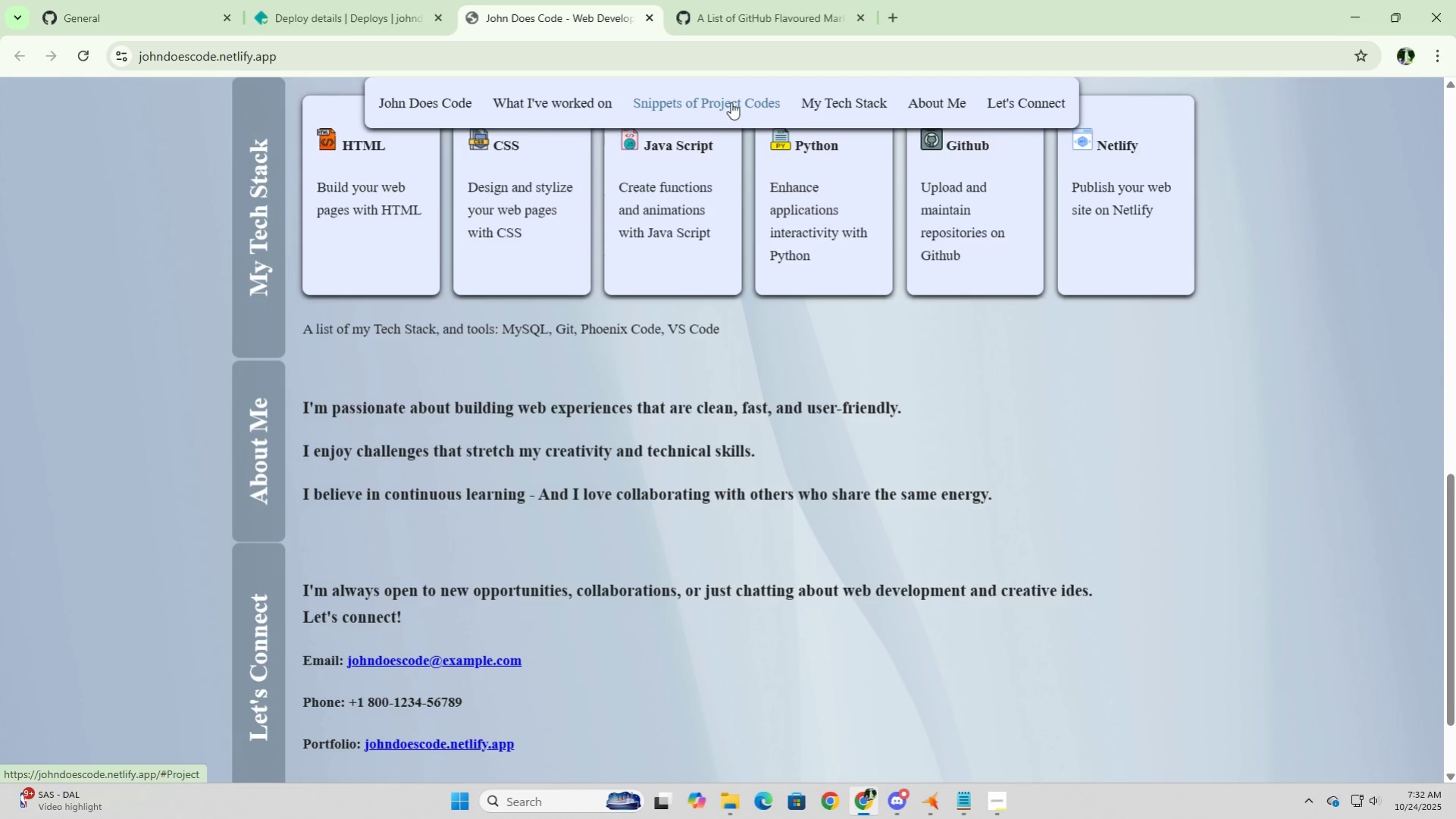 
left_click([731, 102])
 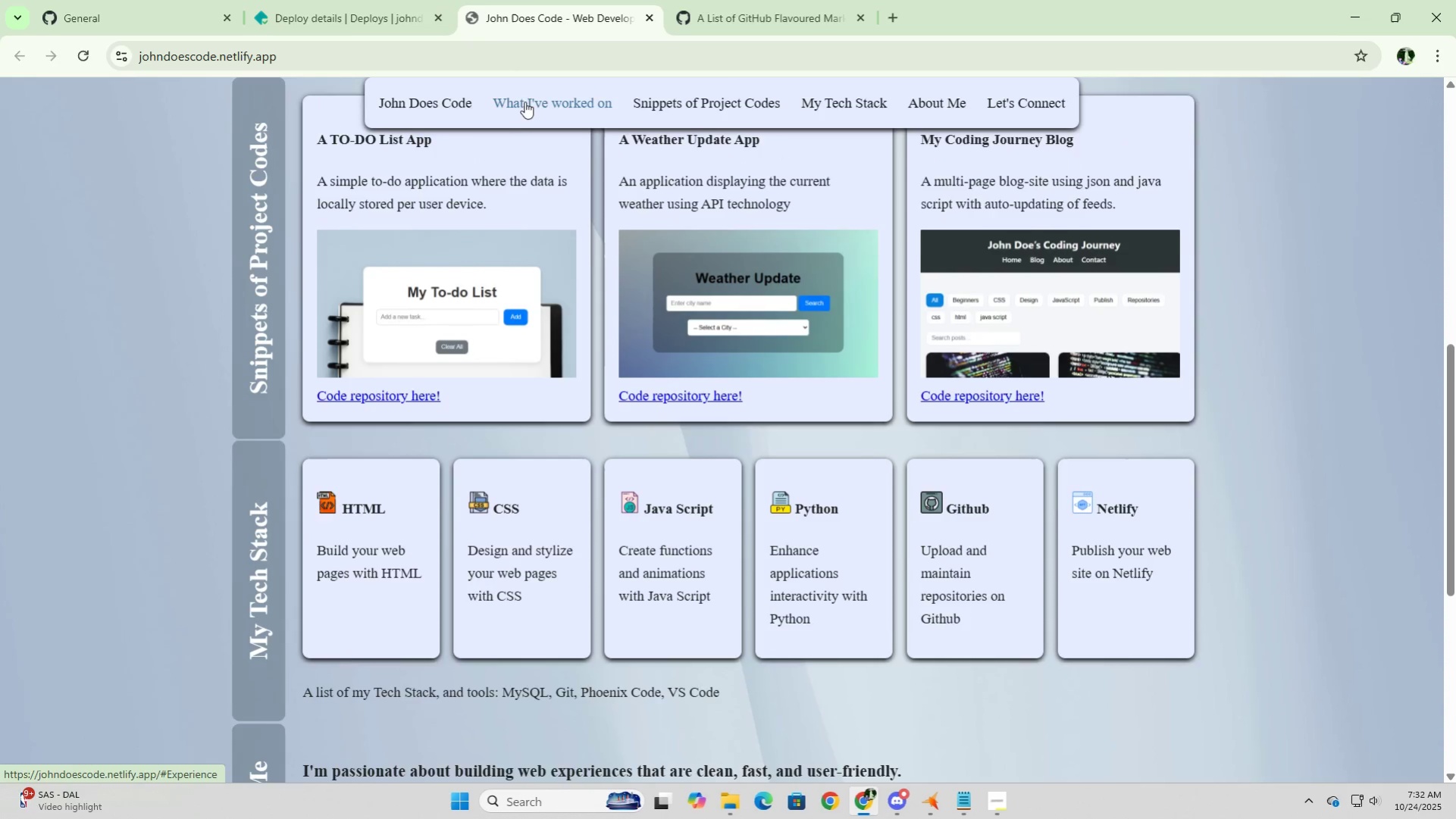 
left_click([530, 100])
 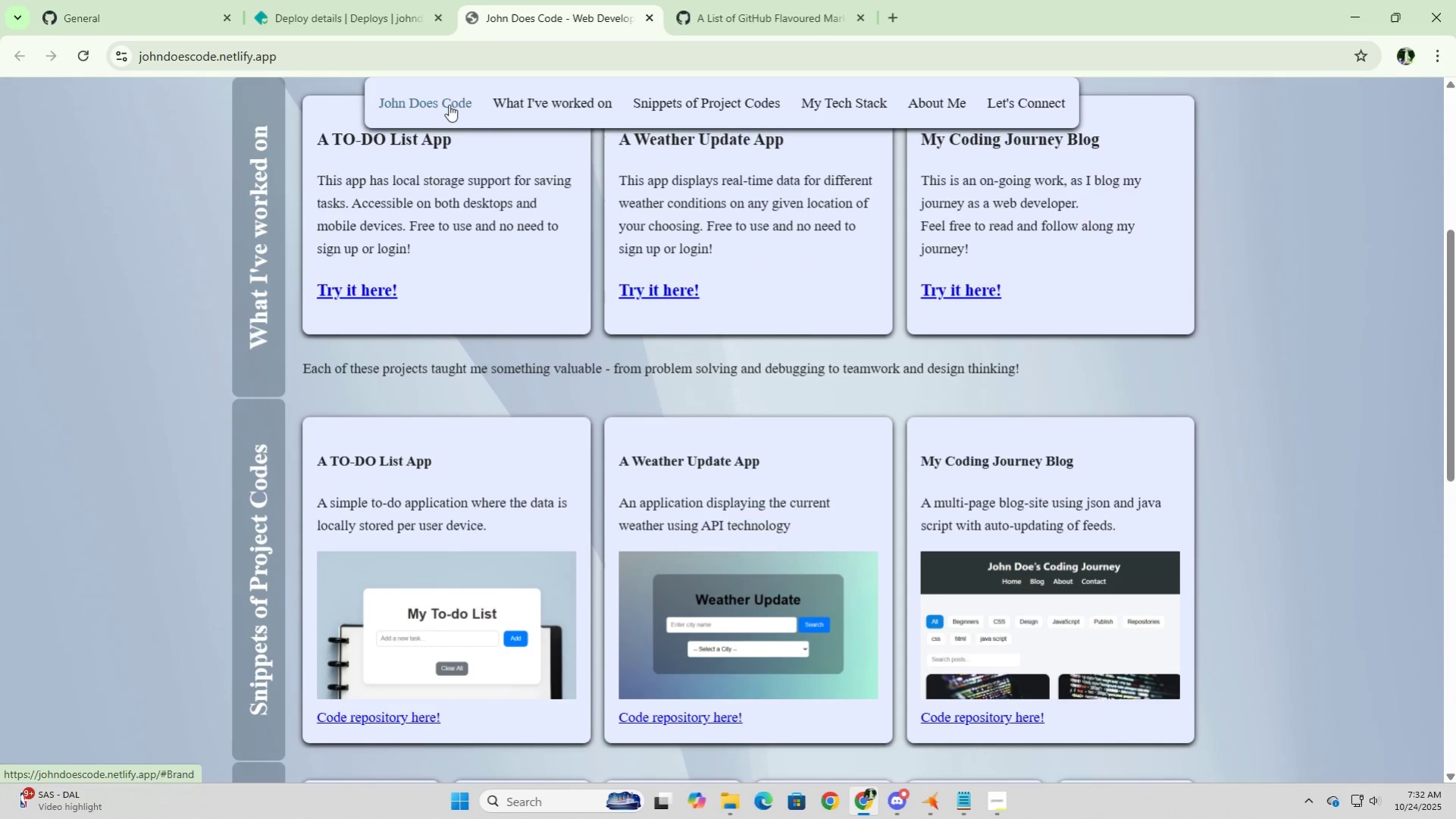 
left_click([449, 105])
 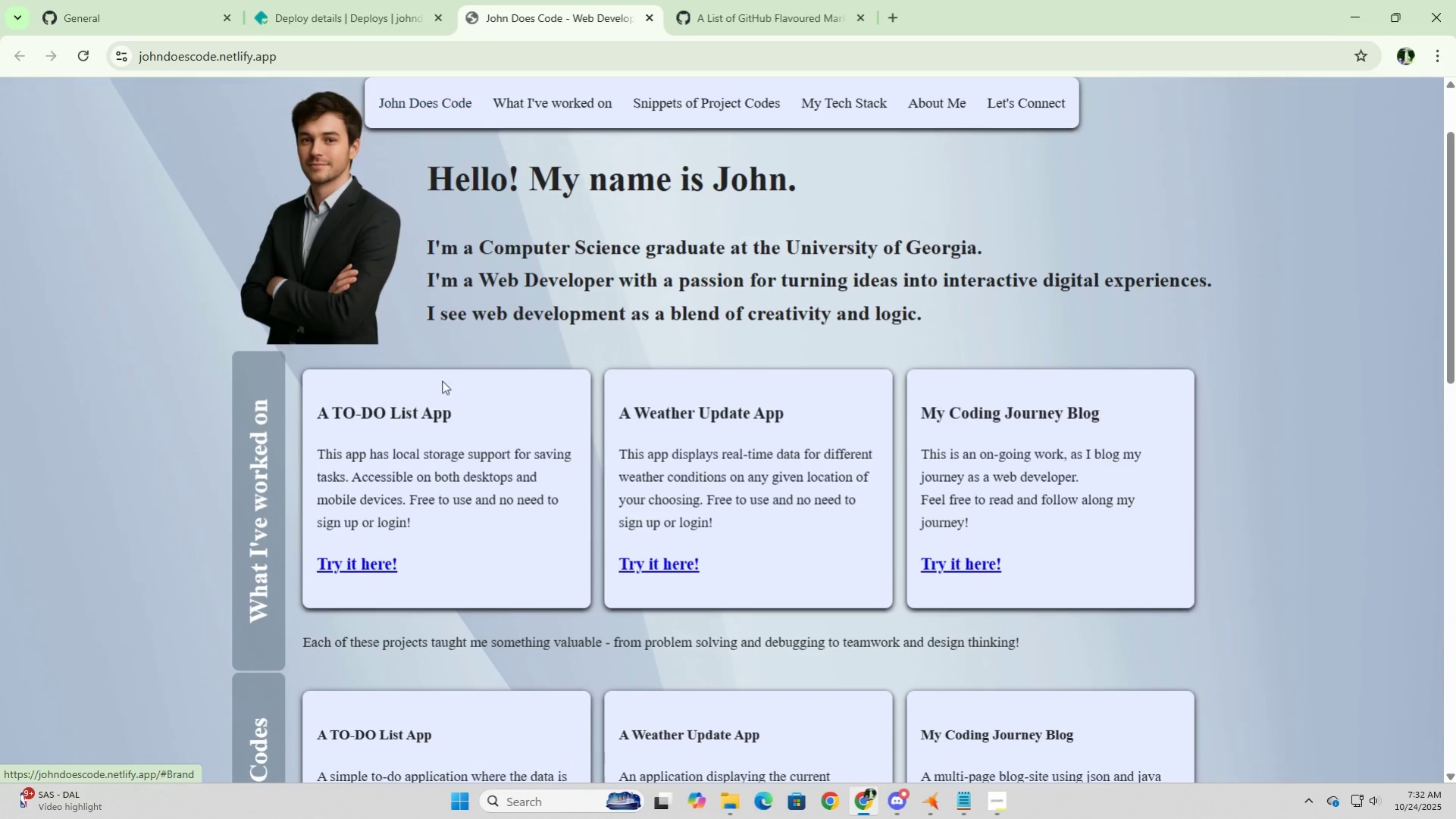 
scroll: coordinate [520, 414], scroll_direction: up, amount: 9.0
 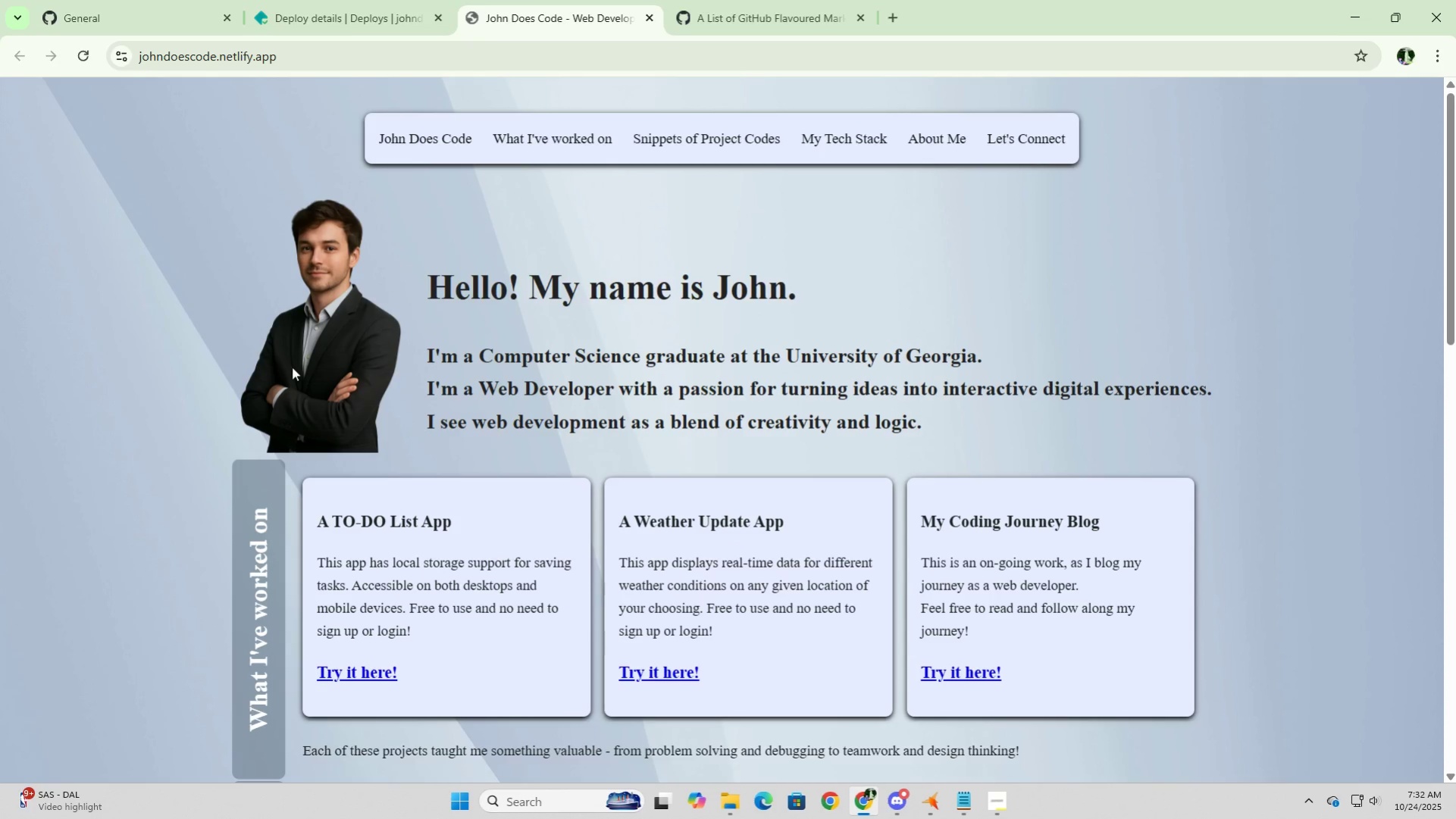 
scroll: coordinate [534, 231], scroll_direction: down, amount: 4.0
 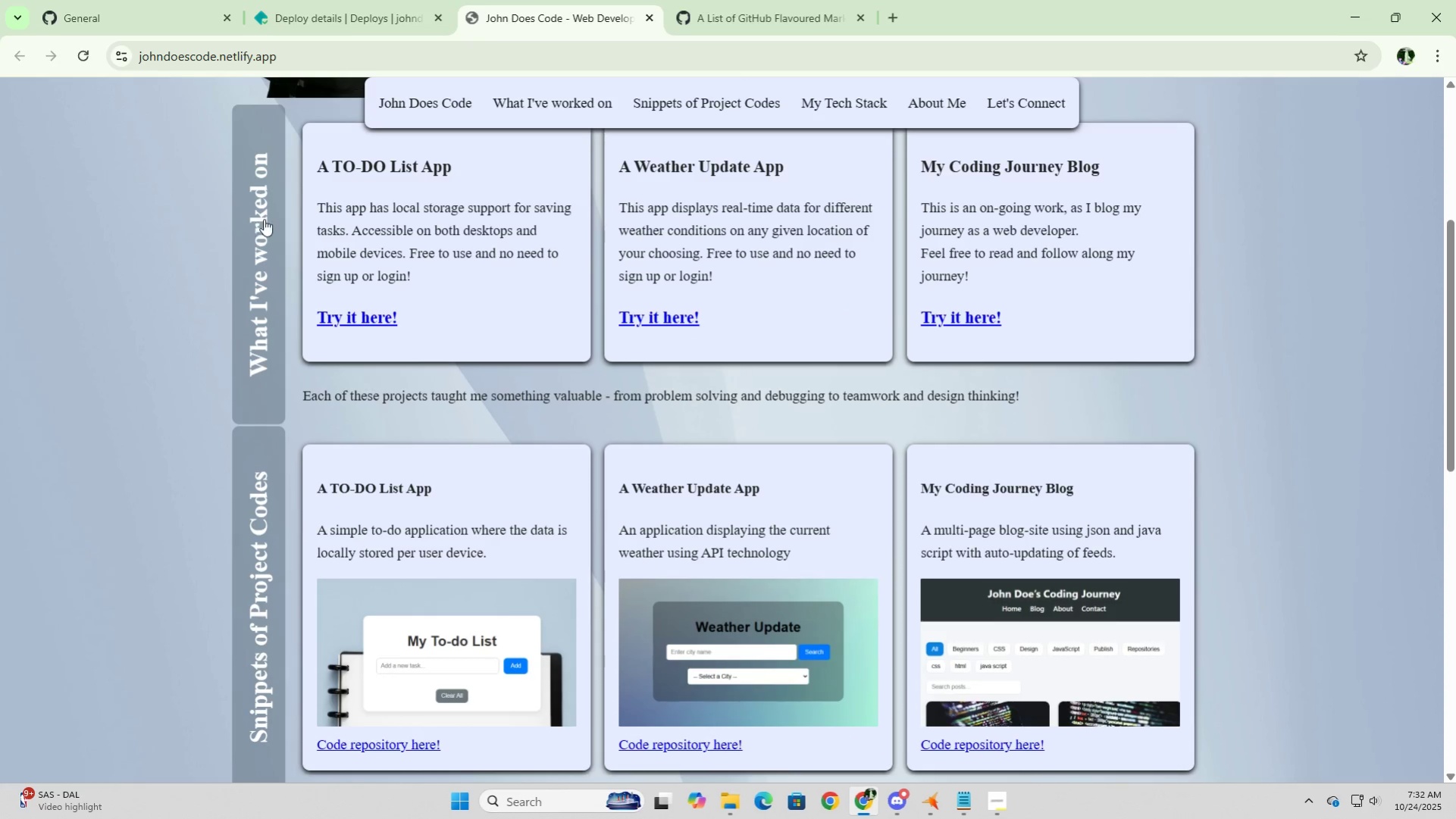 
left_click([264, 219])
 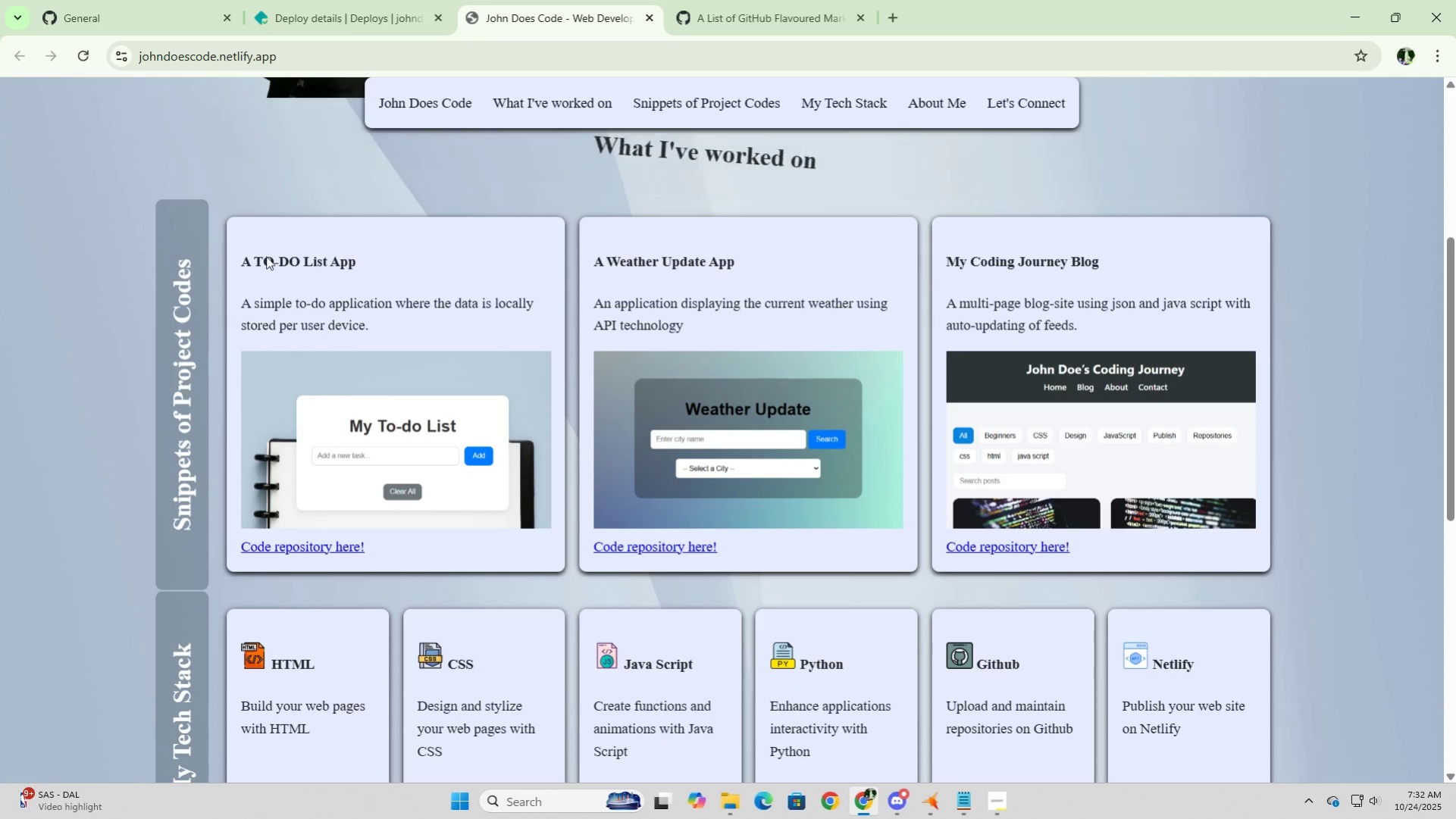 
scroll: coordinate [274, 291], scroll_direction: up, amount: 4.0
 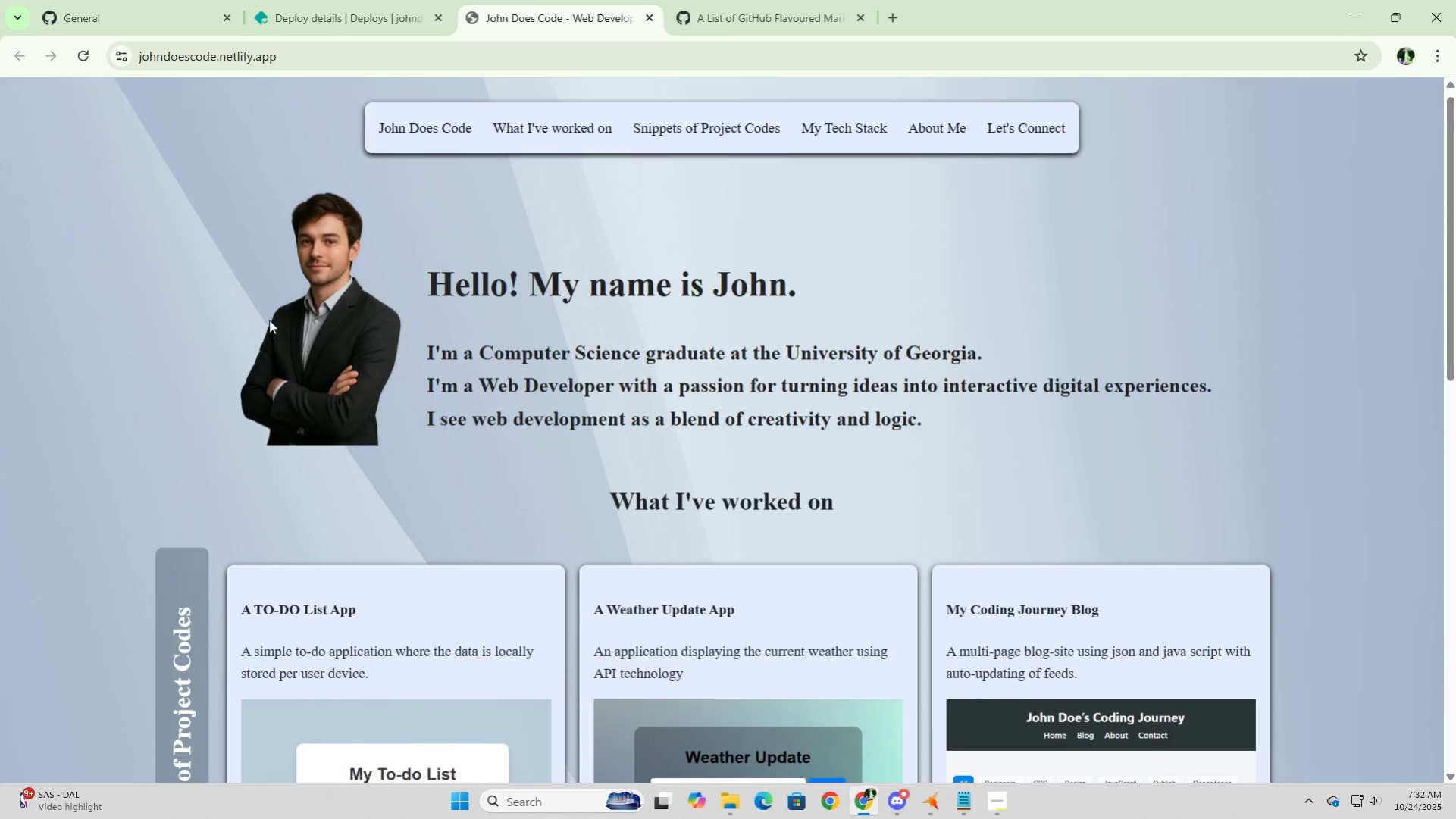 
scroll: coordinate [270, 319], scroll_direction: down, amount: 2.0
 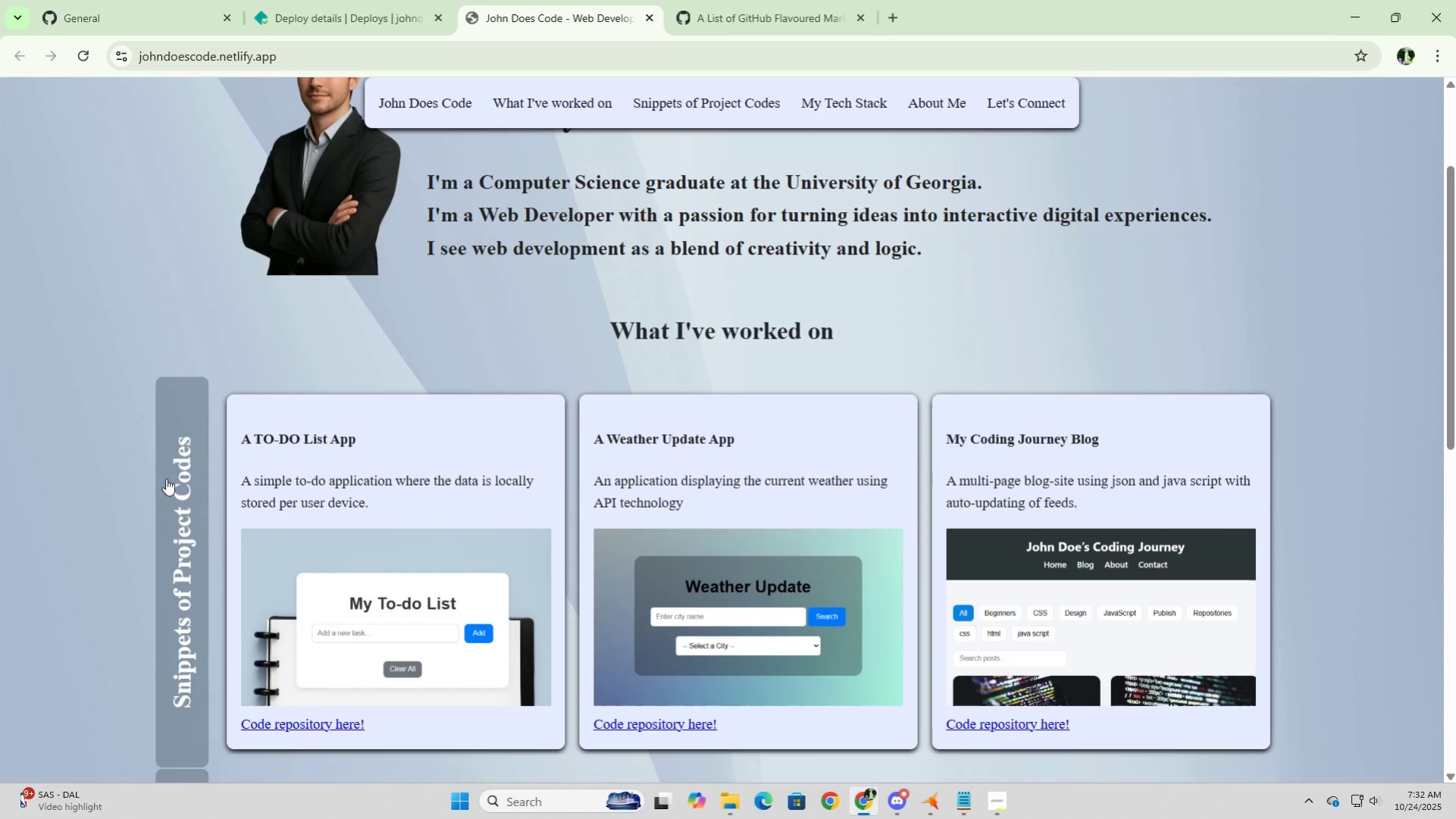 
left_click([166, 478])
 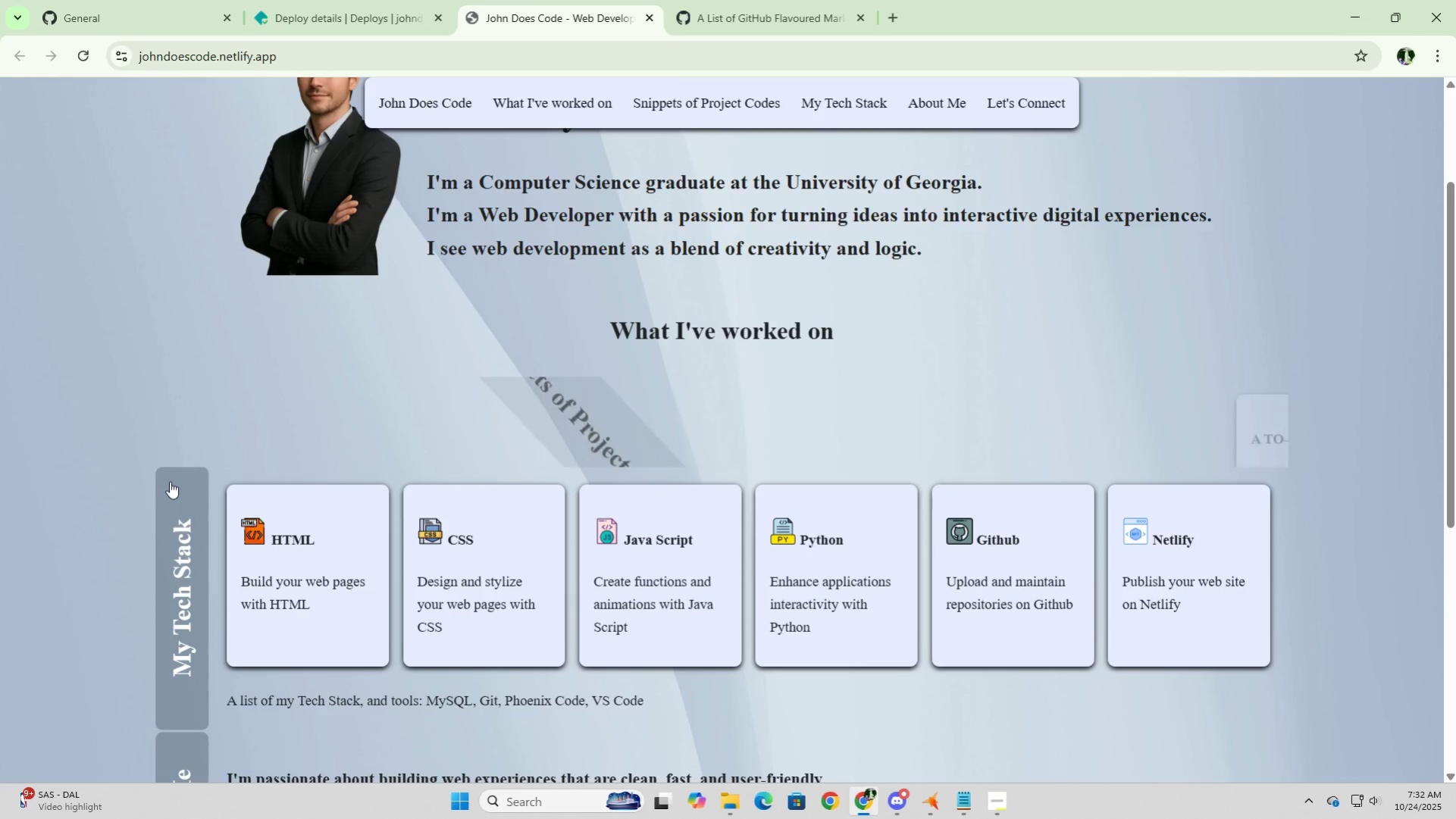 
scroll: coordinate [170, 480], scroll_direction: down, amount: 4.0
 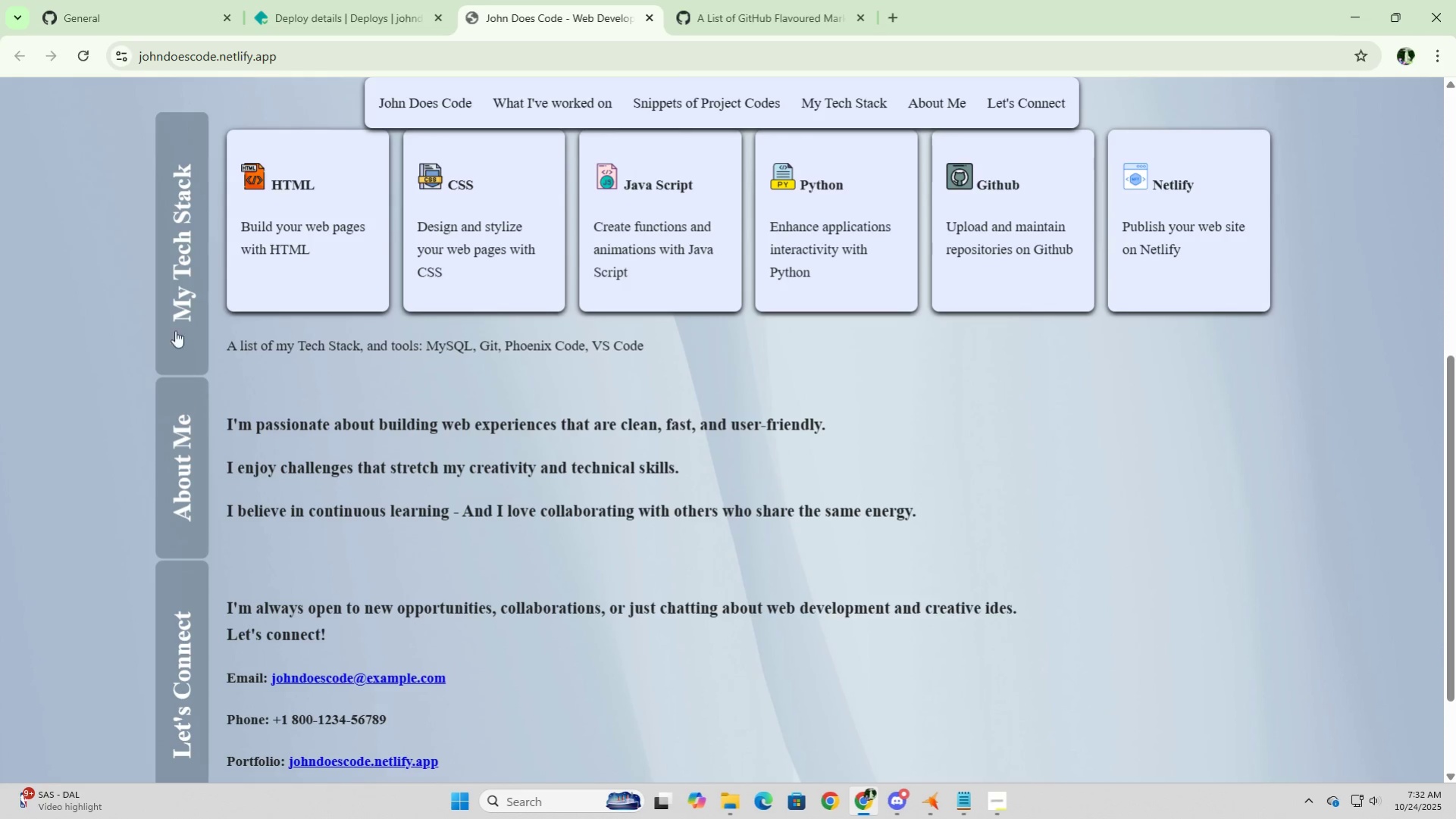 
left_click([177, 292])
 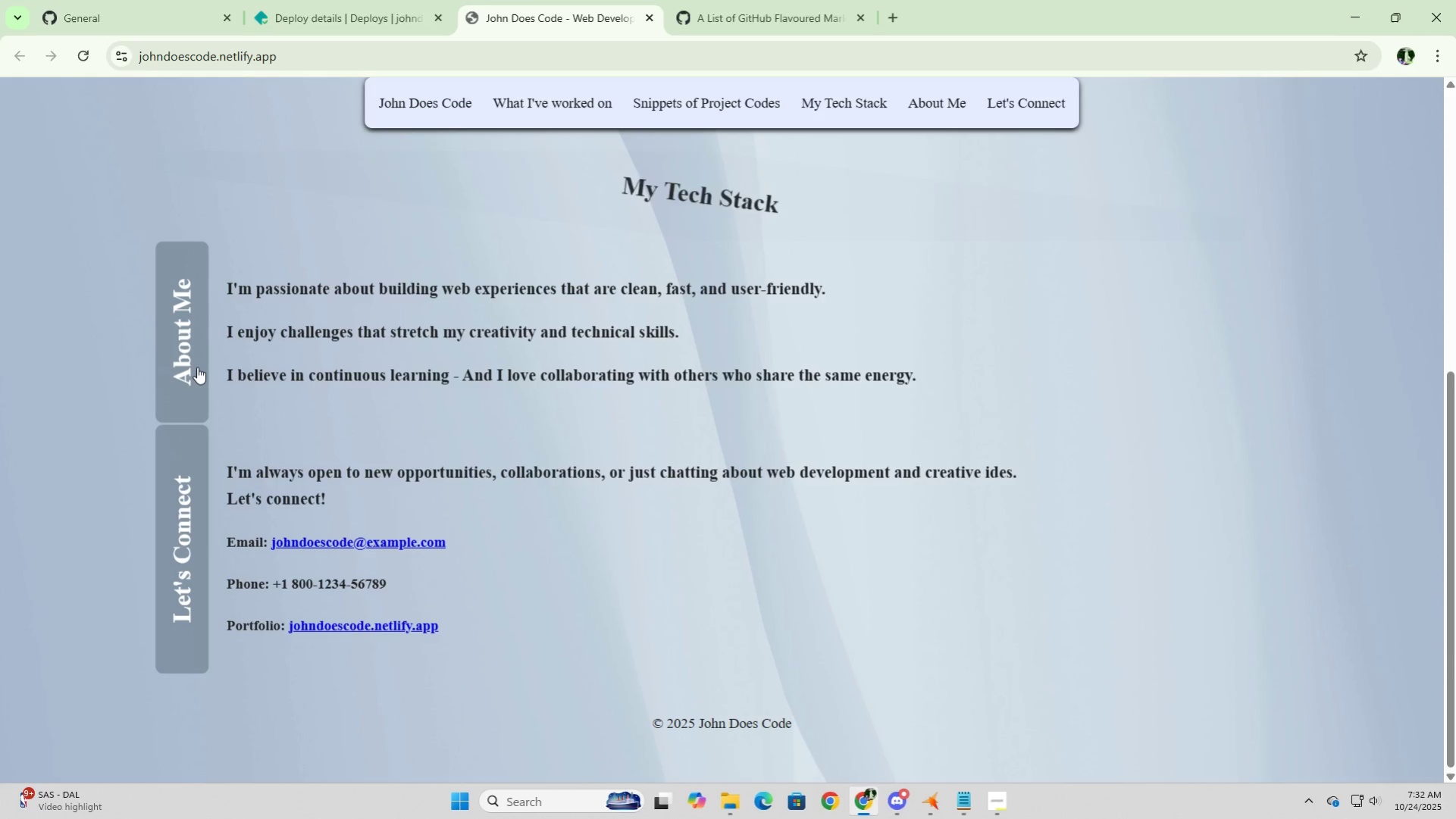 
left_click([197, 361])
 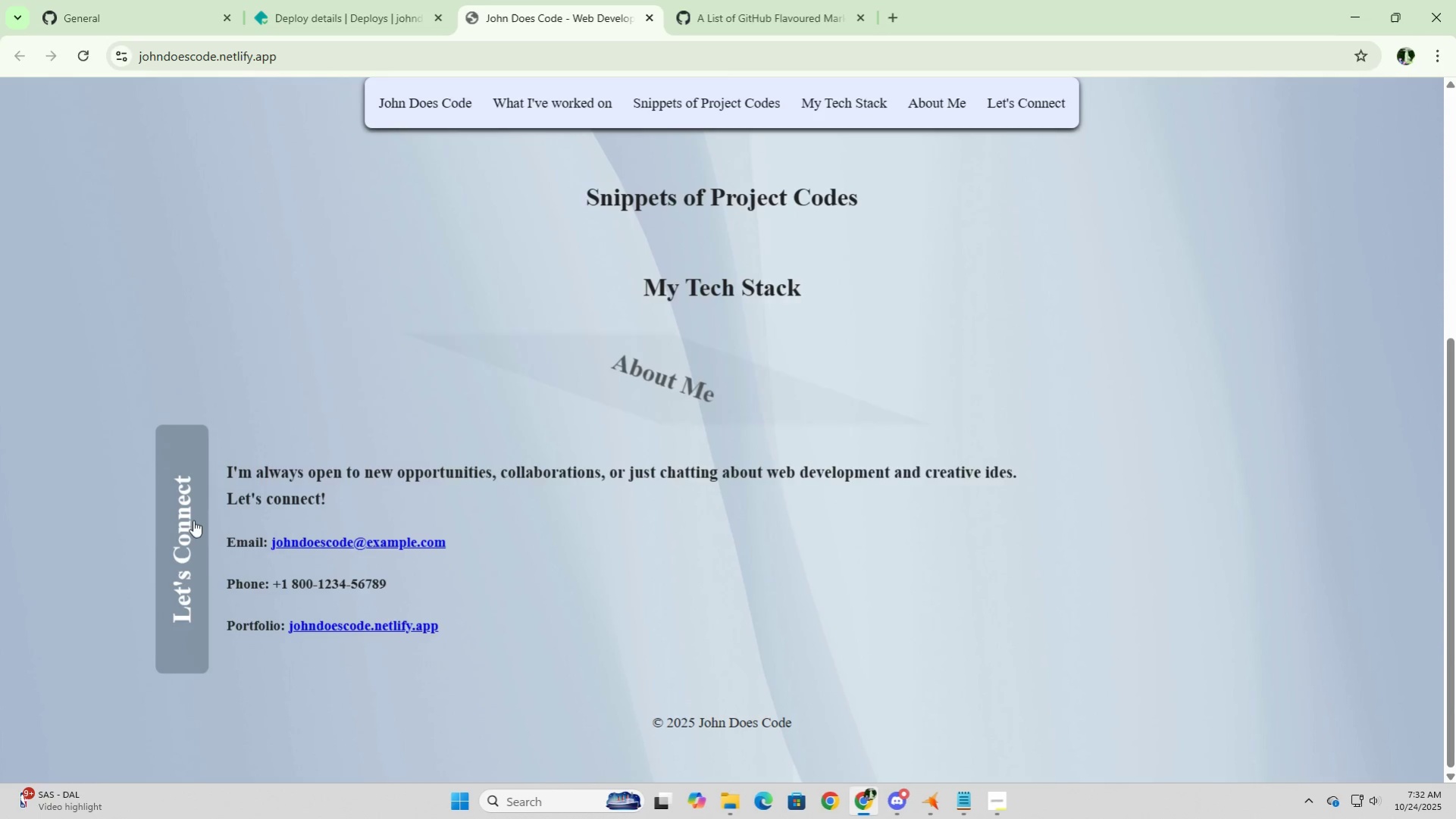 
left_click([192, 521])
 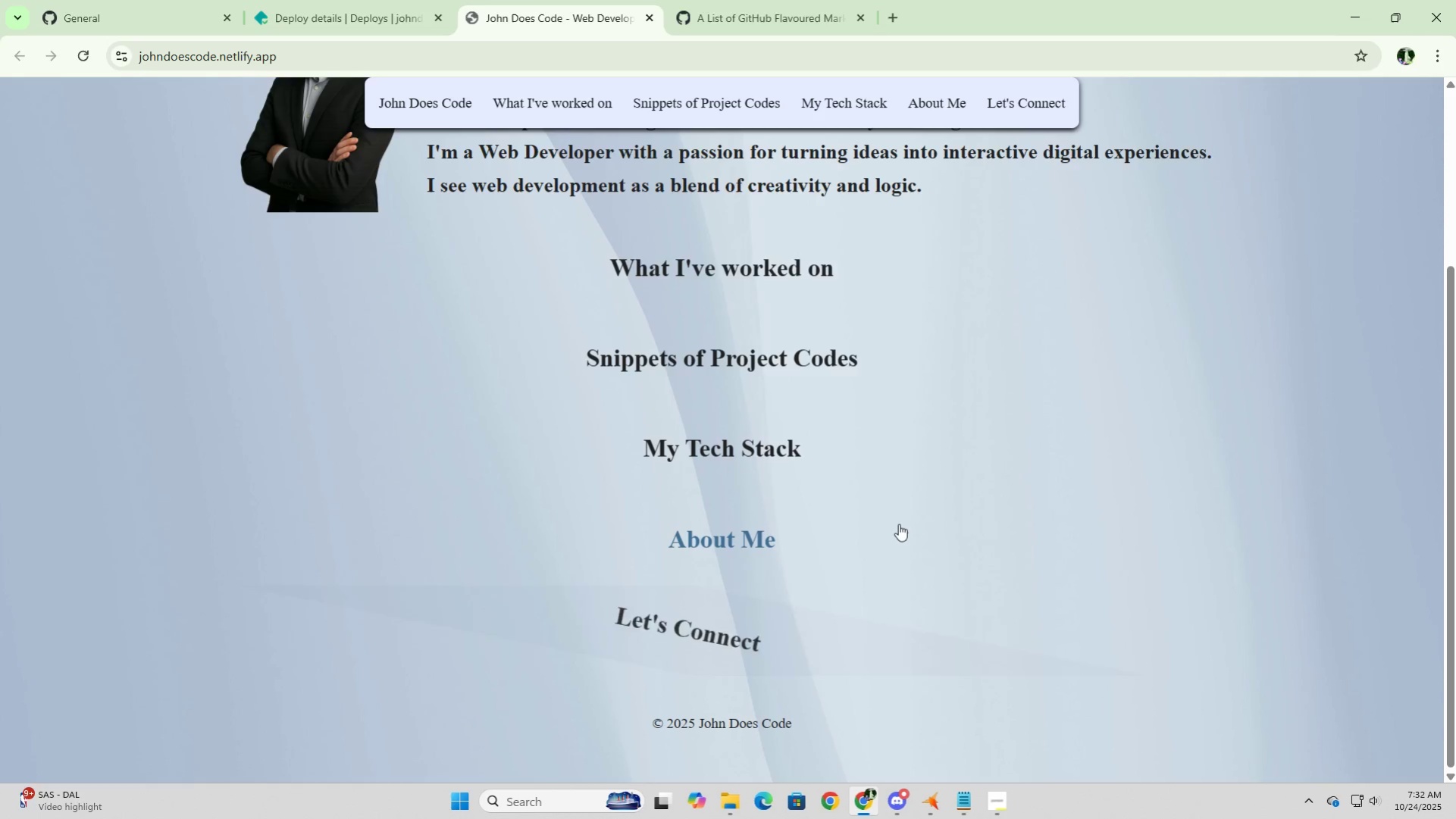 
scroll: coordinate [898, 524], scroll_direction: down, amount: 4.0
 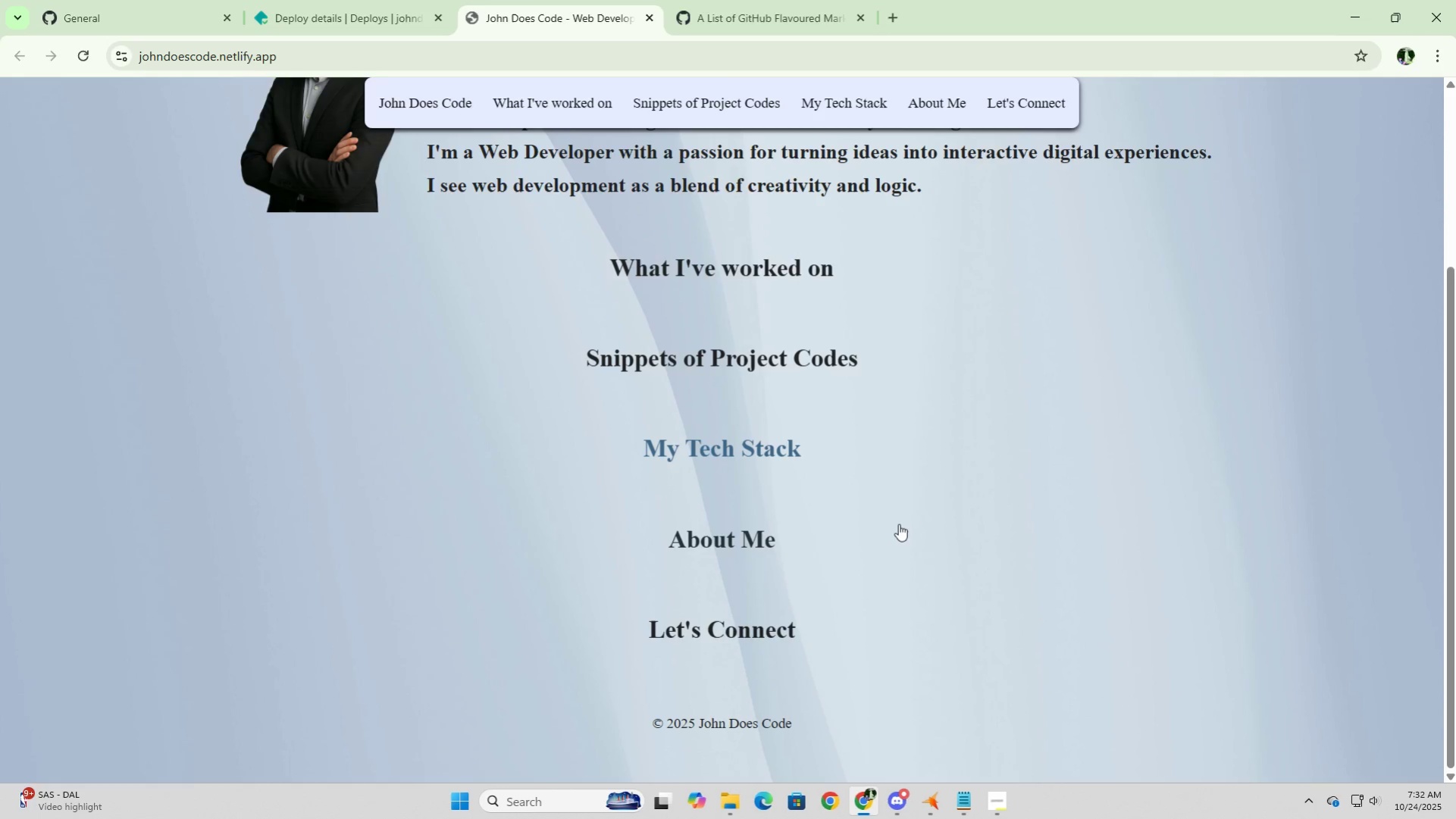 
scroll: coordinate [898, 524], scroll_direction: up, amount: 9.0
 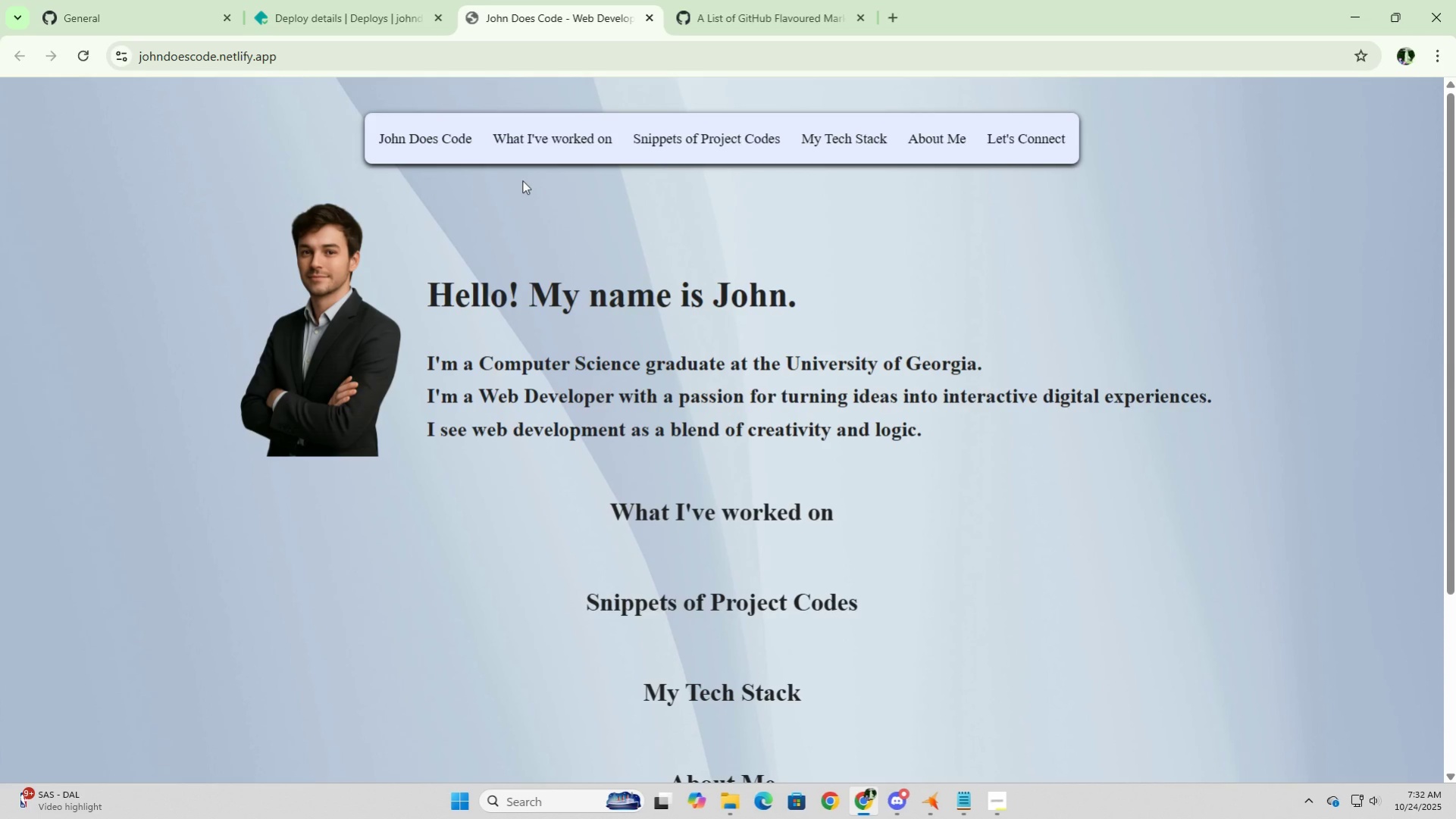 
left_click([446, 139])
 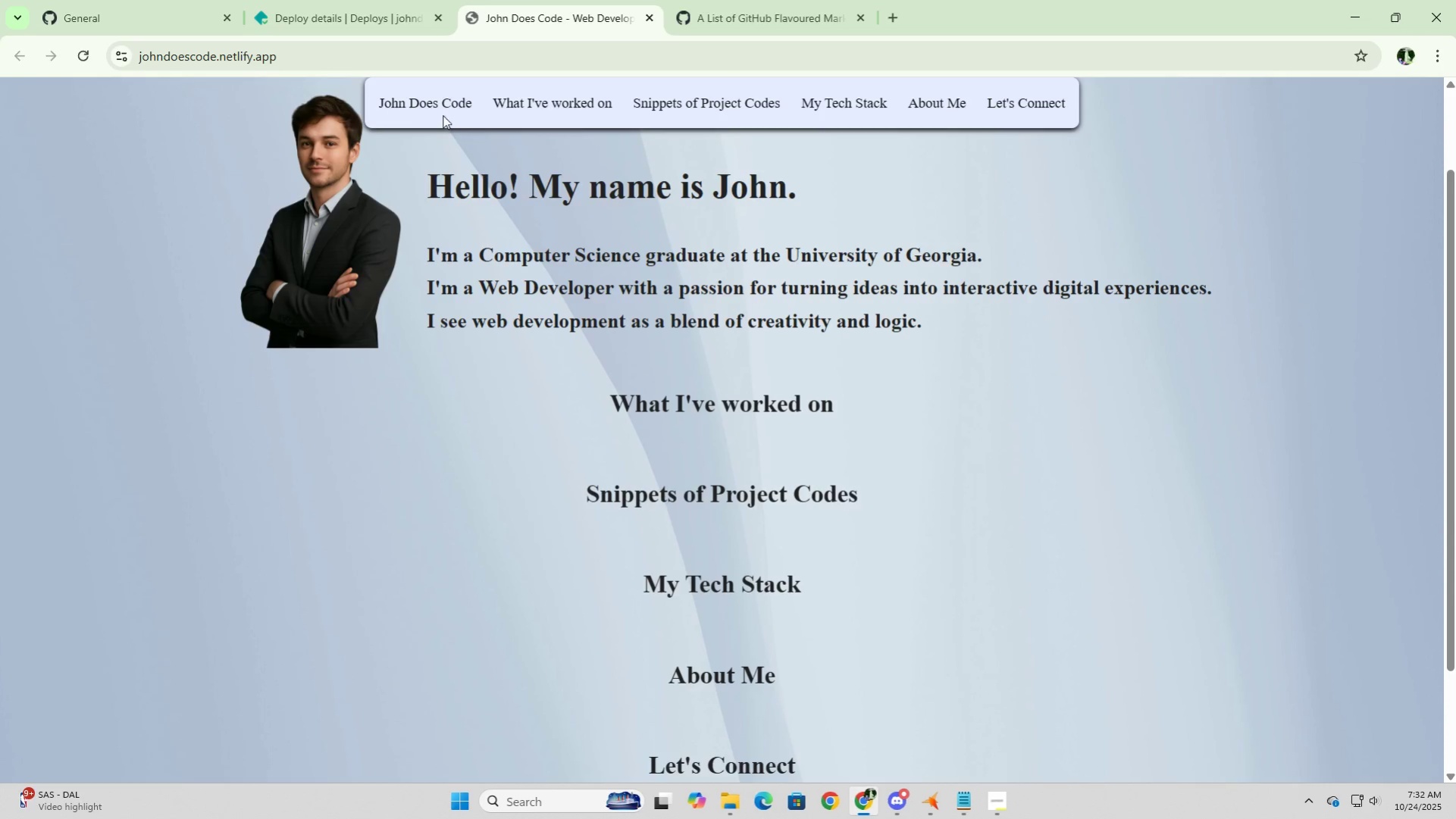 
left_click([555, 108])
 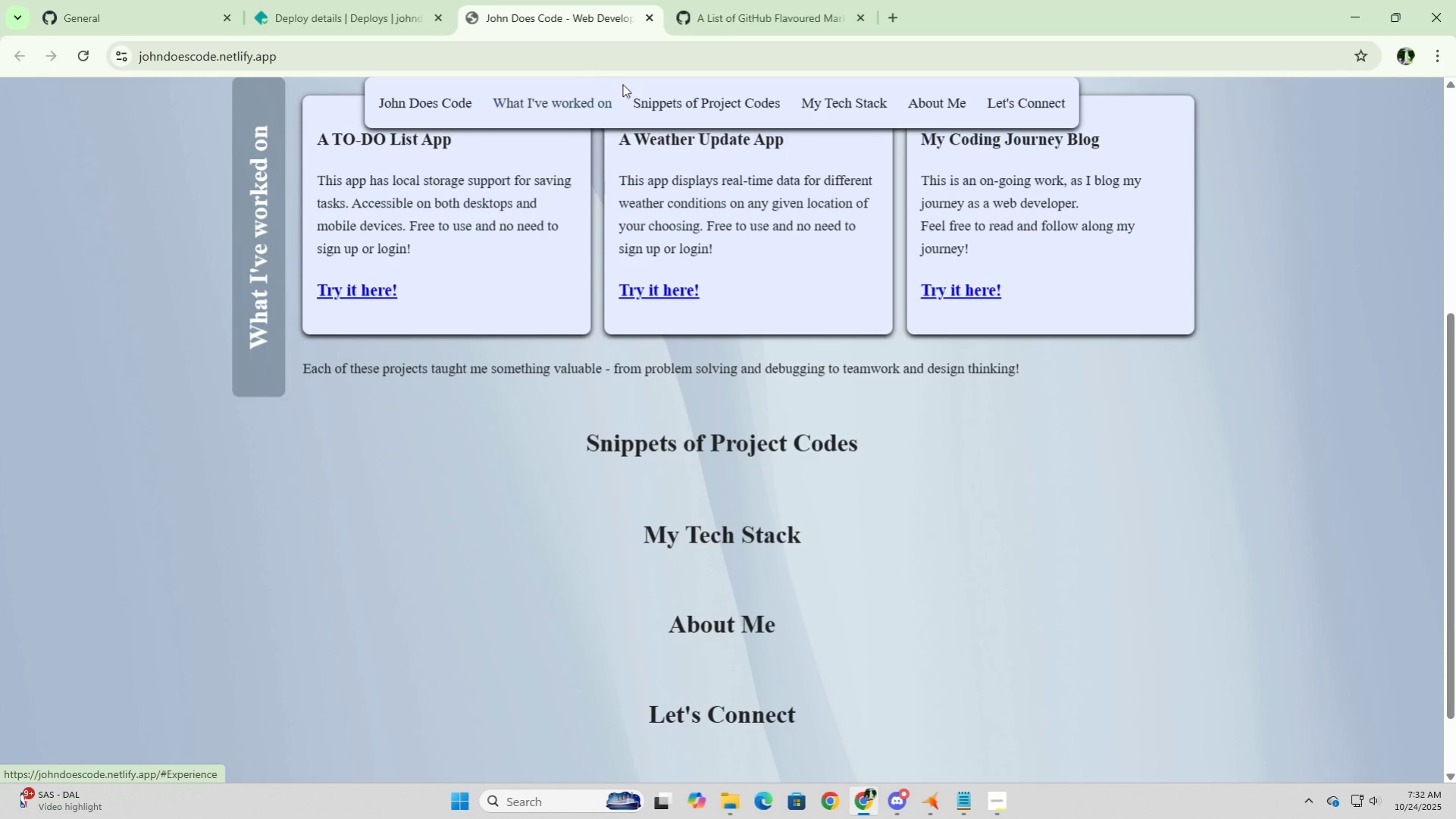 
left_click([679, 101])
 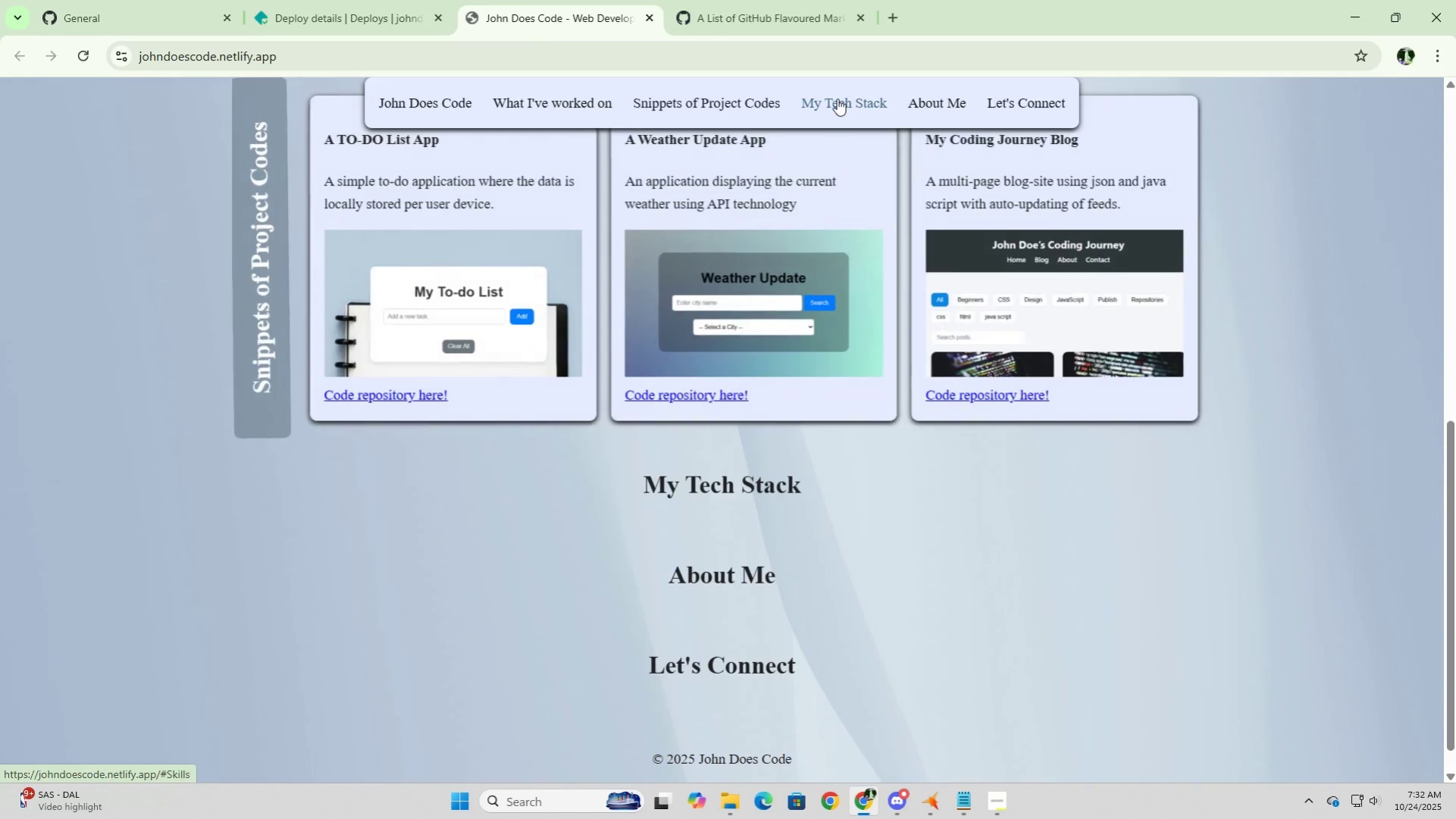 
left_click([837, 98])
 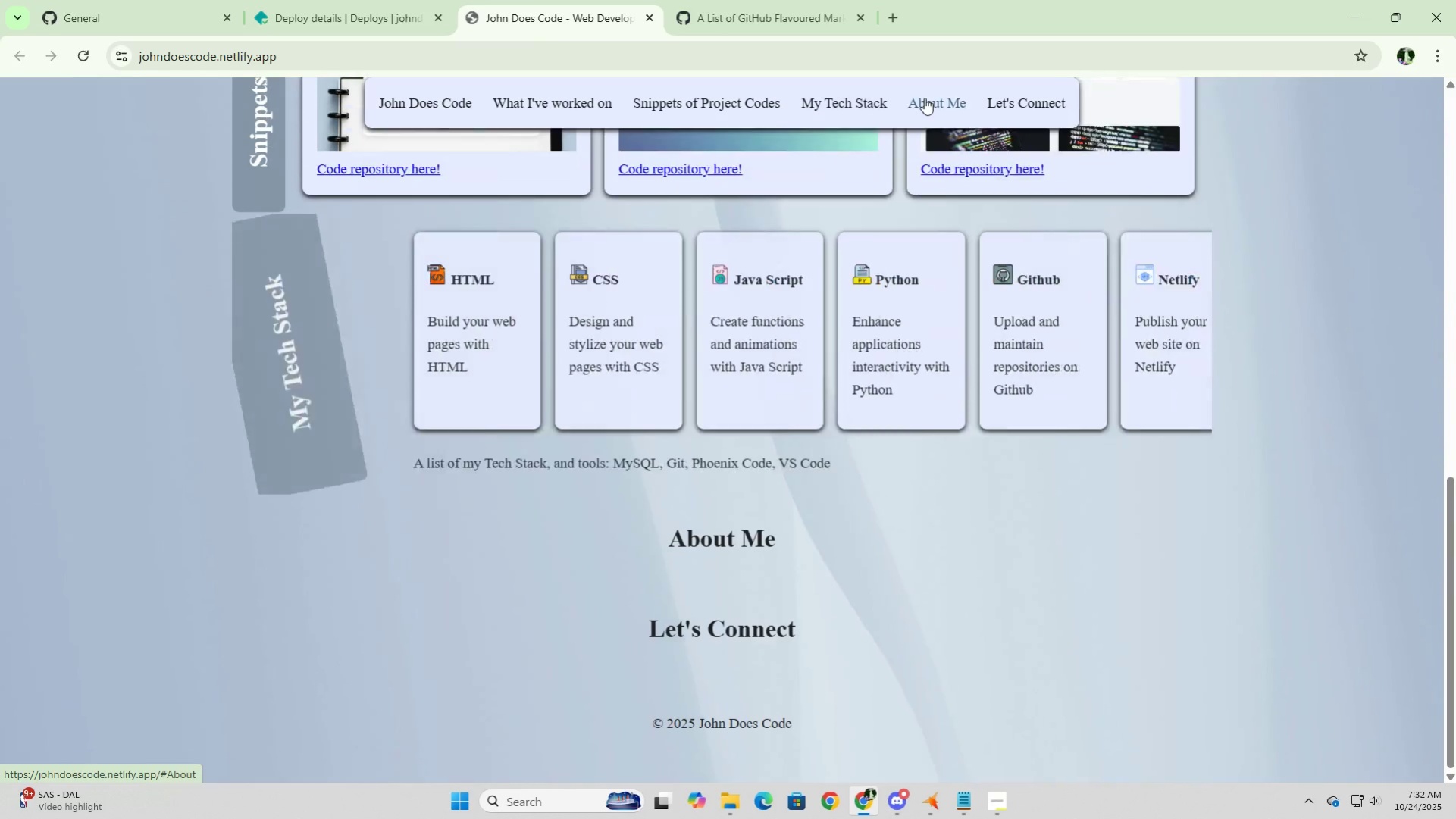 
left_click([925, 98])
 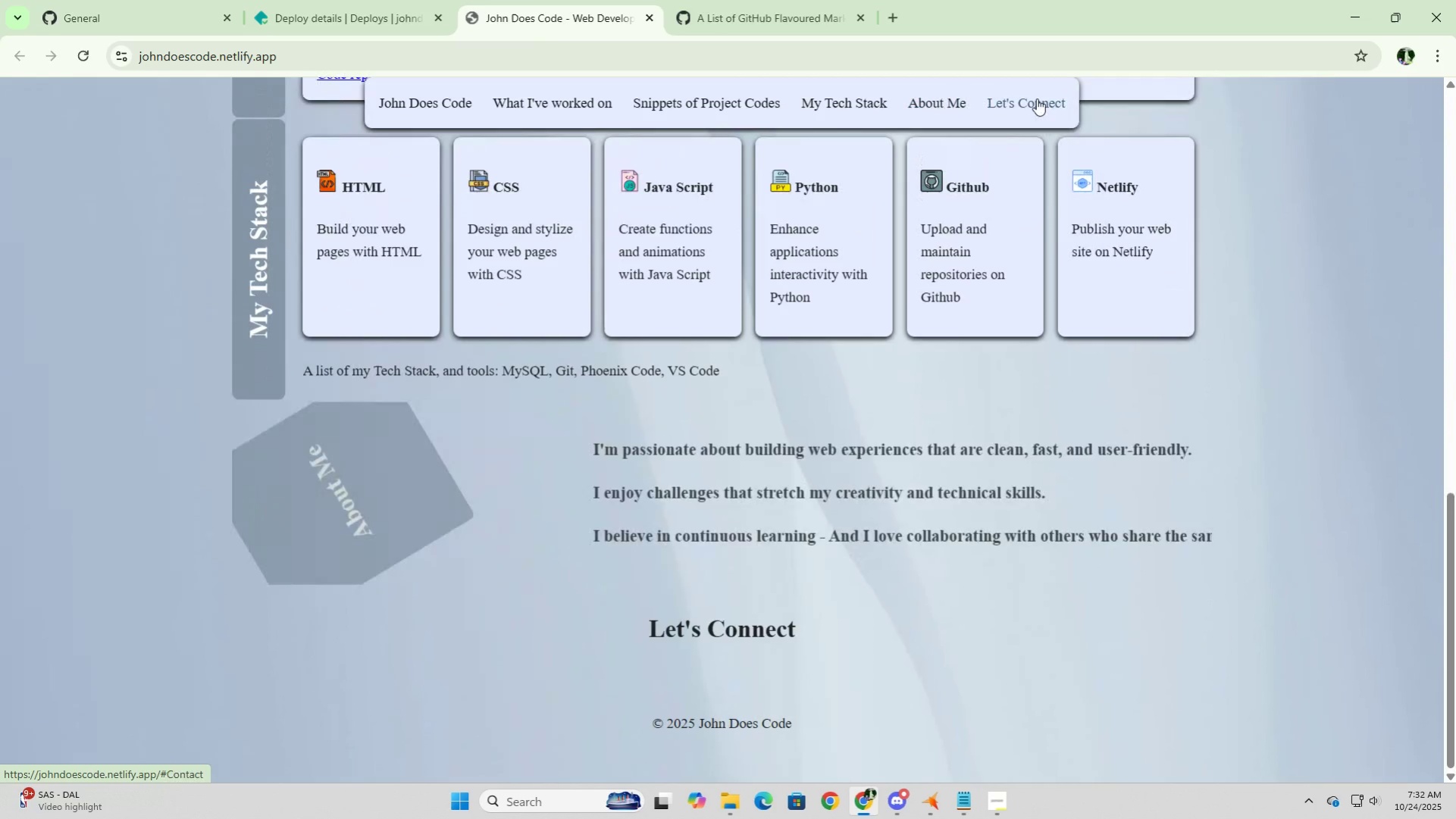 
left_click([1036, 98])
 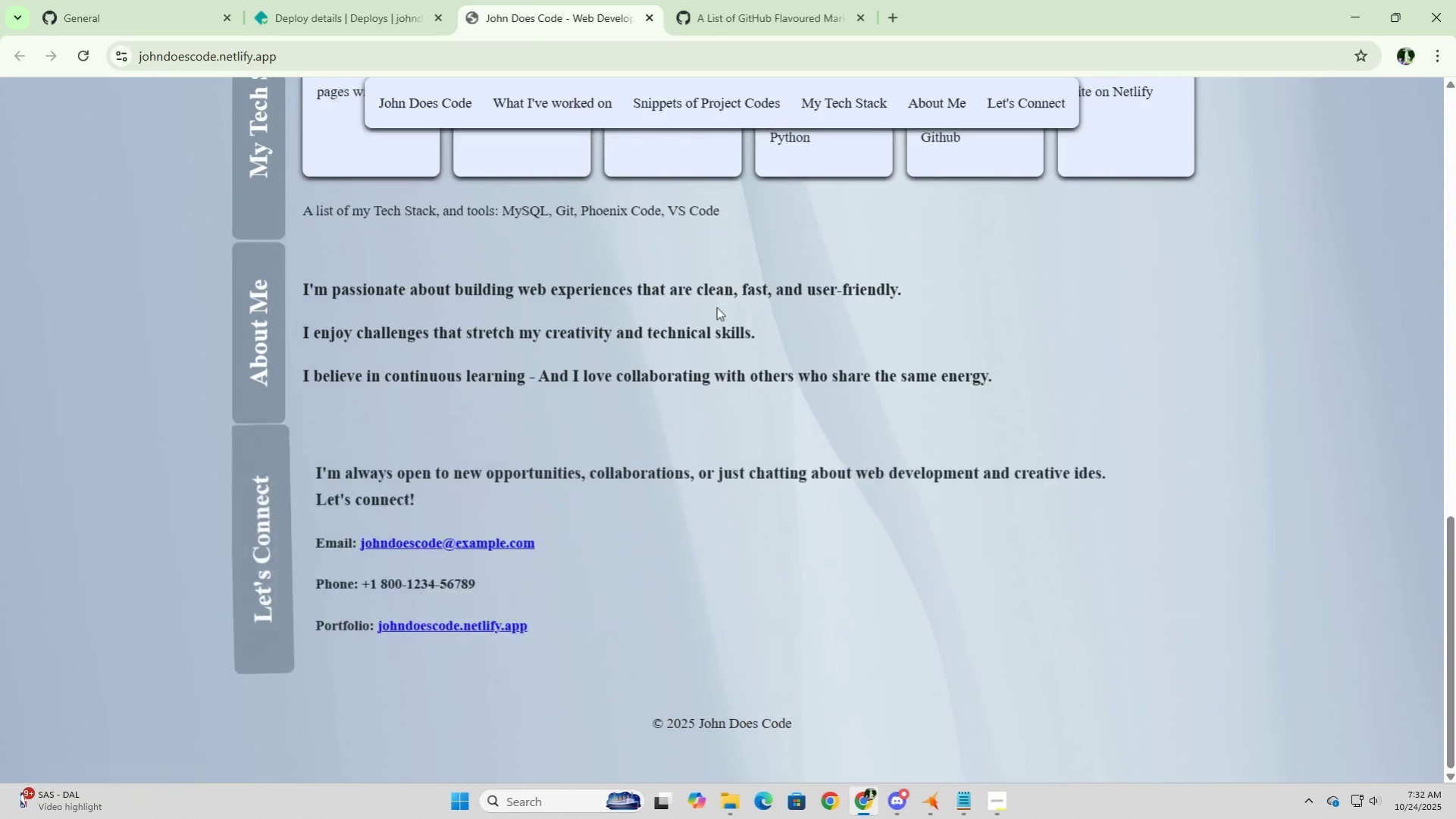 
scroll: coordinate [716, 307], scroll_direction: up, amount: 11.0
 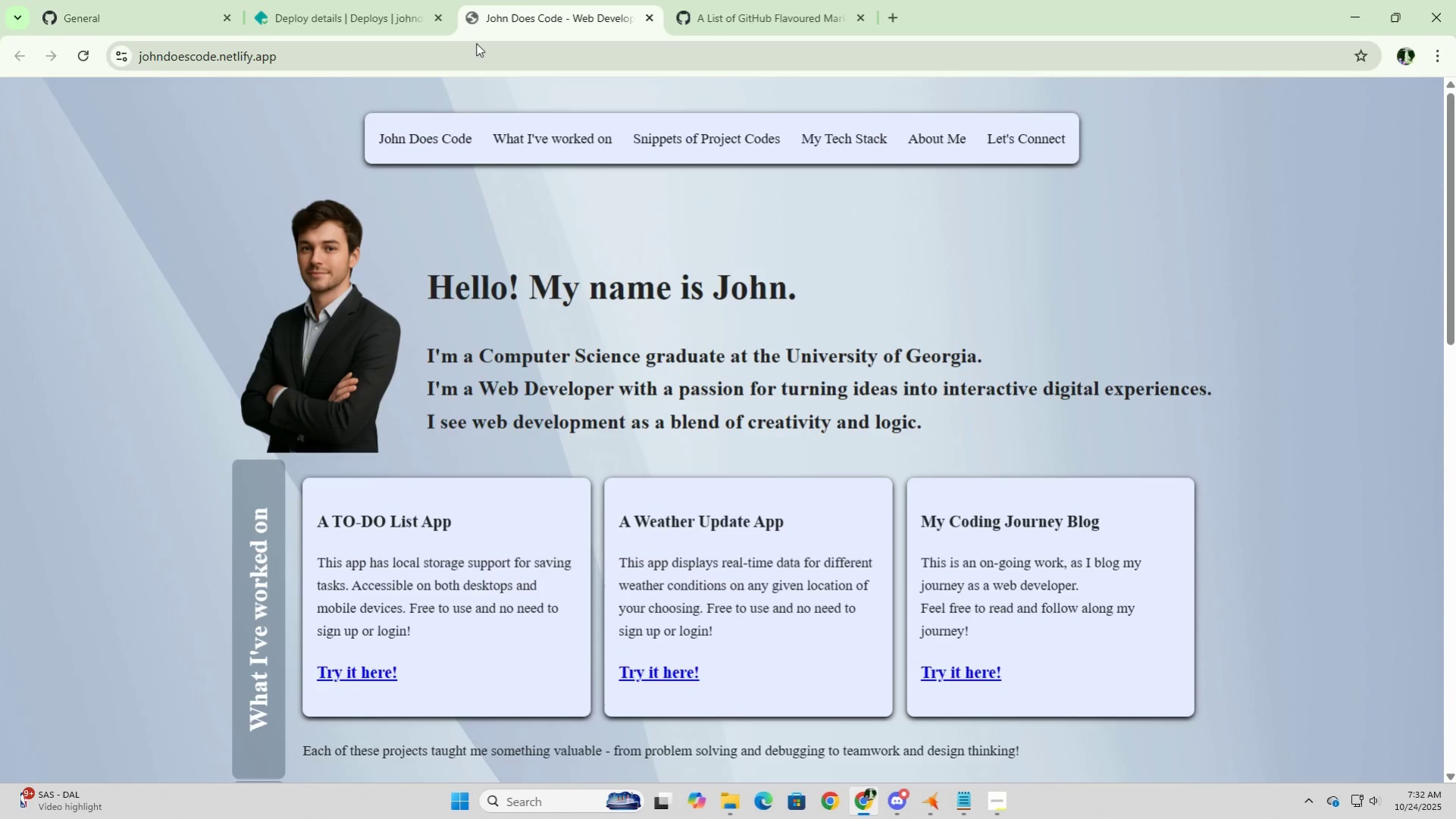 
left_click([357, 0])
 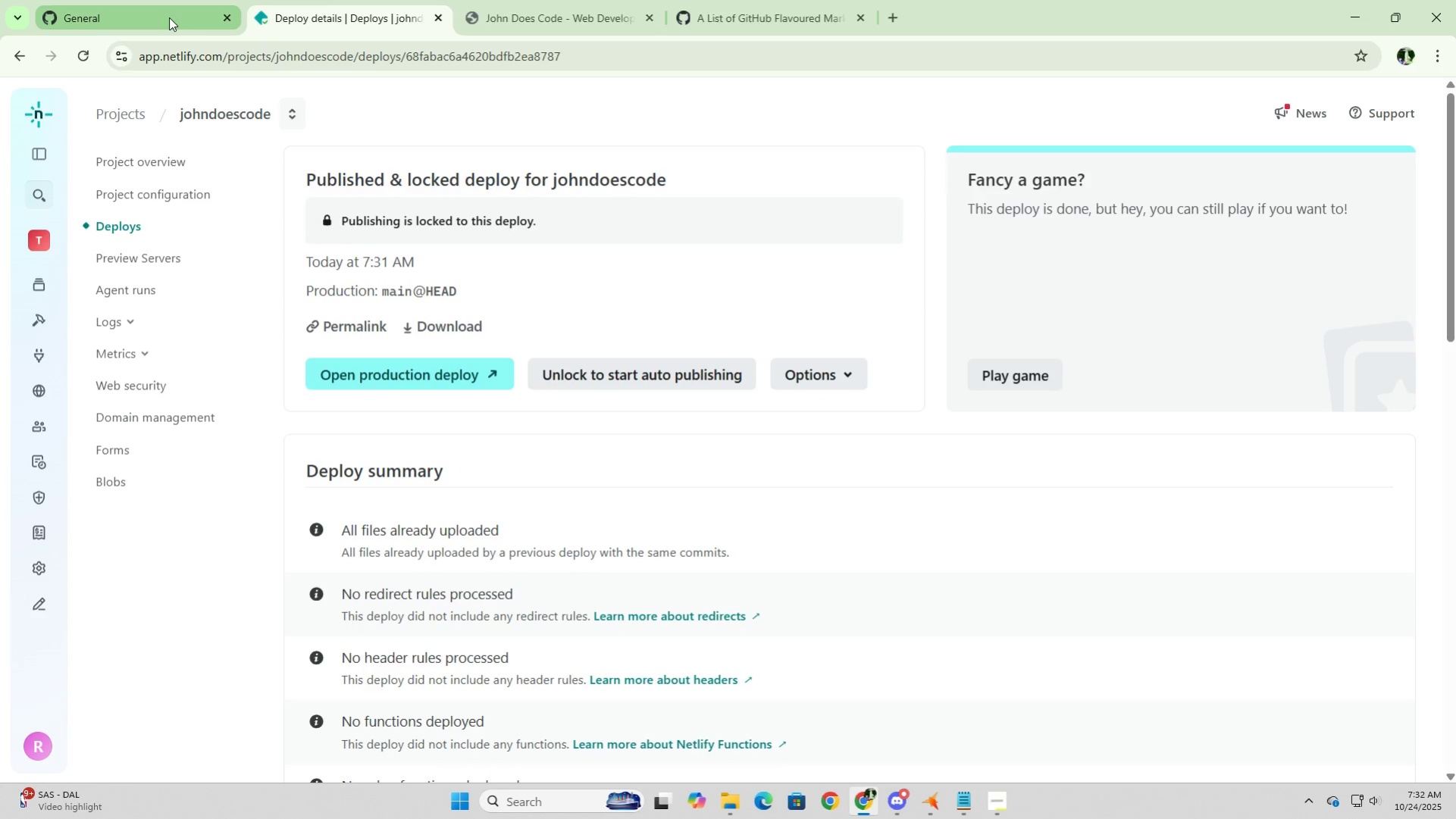 
left_click([169, 17])
 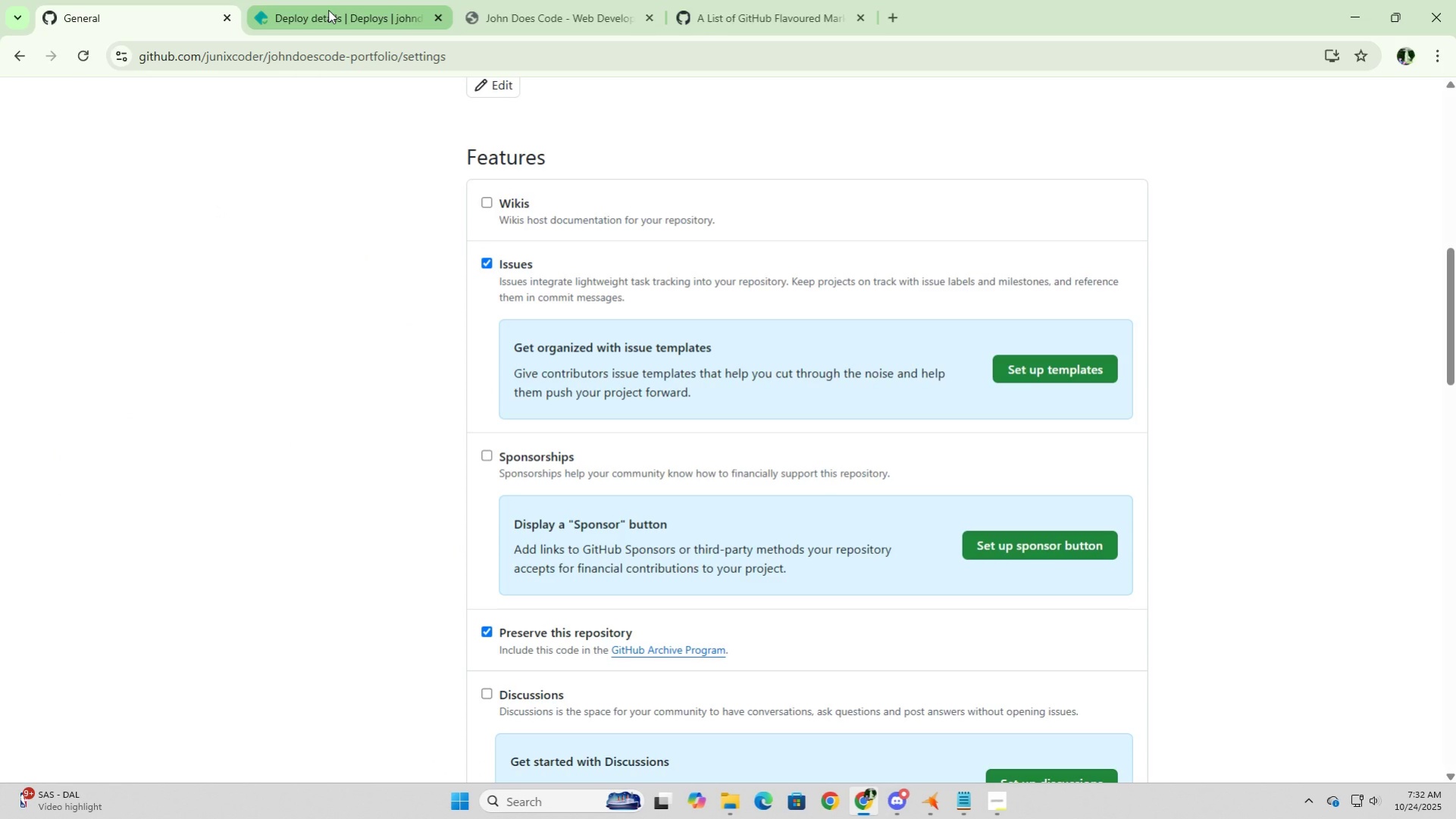 
scroll: coordinate [694, 374], scroll_direction: up, amount: 16.0
 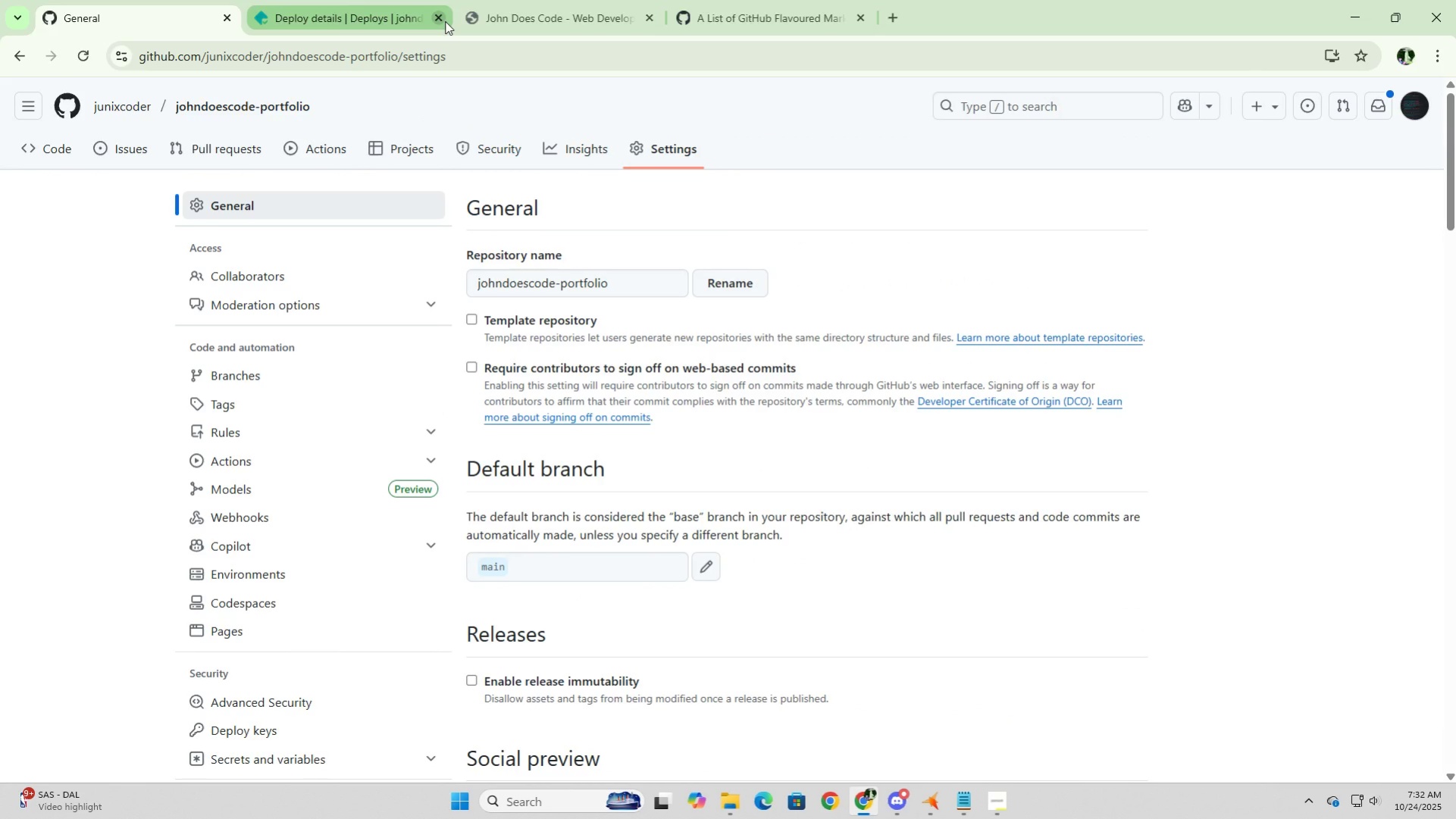 
wait(7.04)
 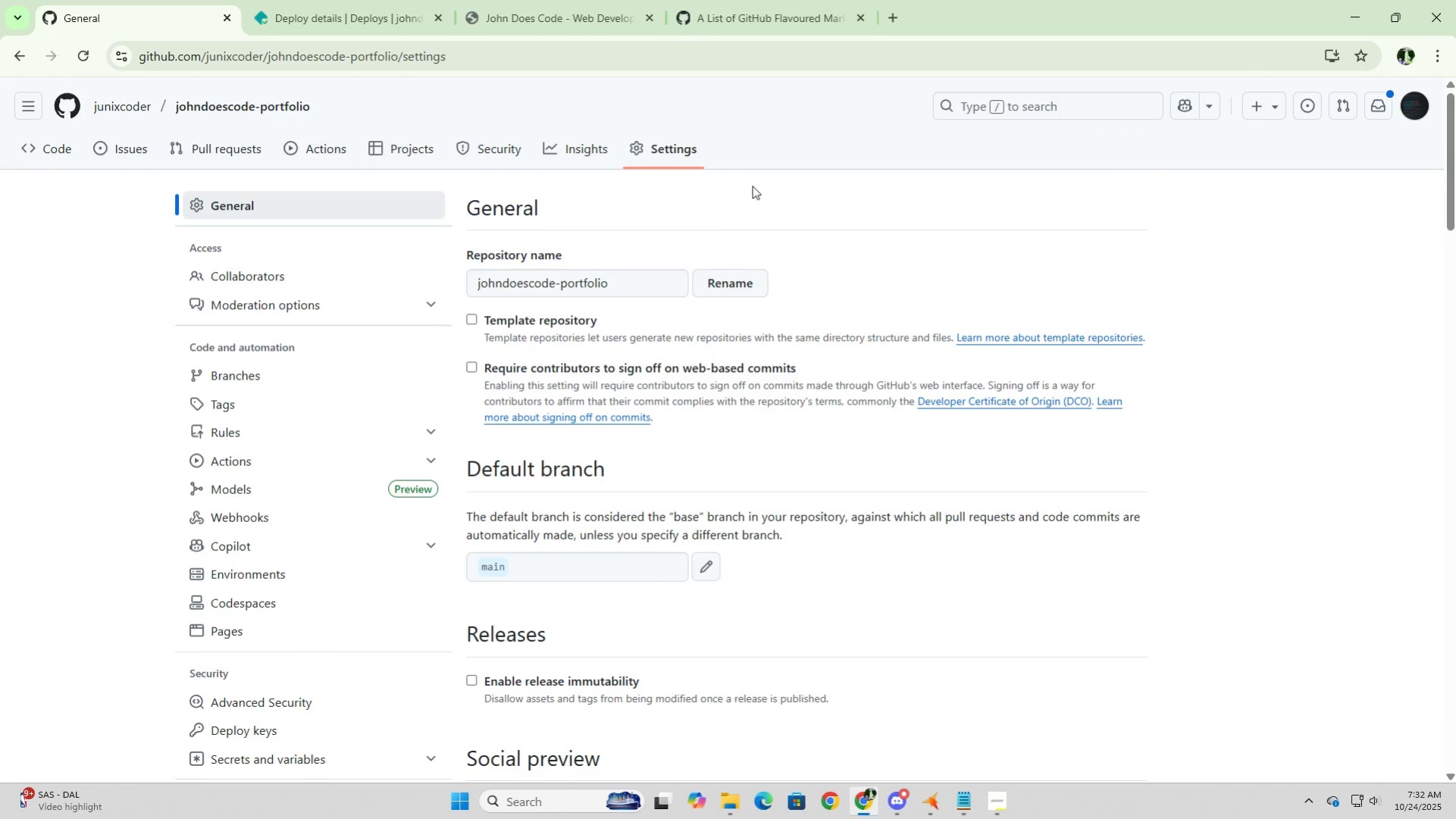 
left_click([508, 14])
 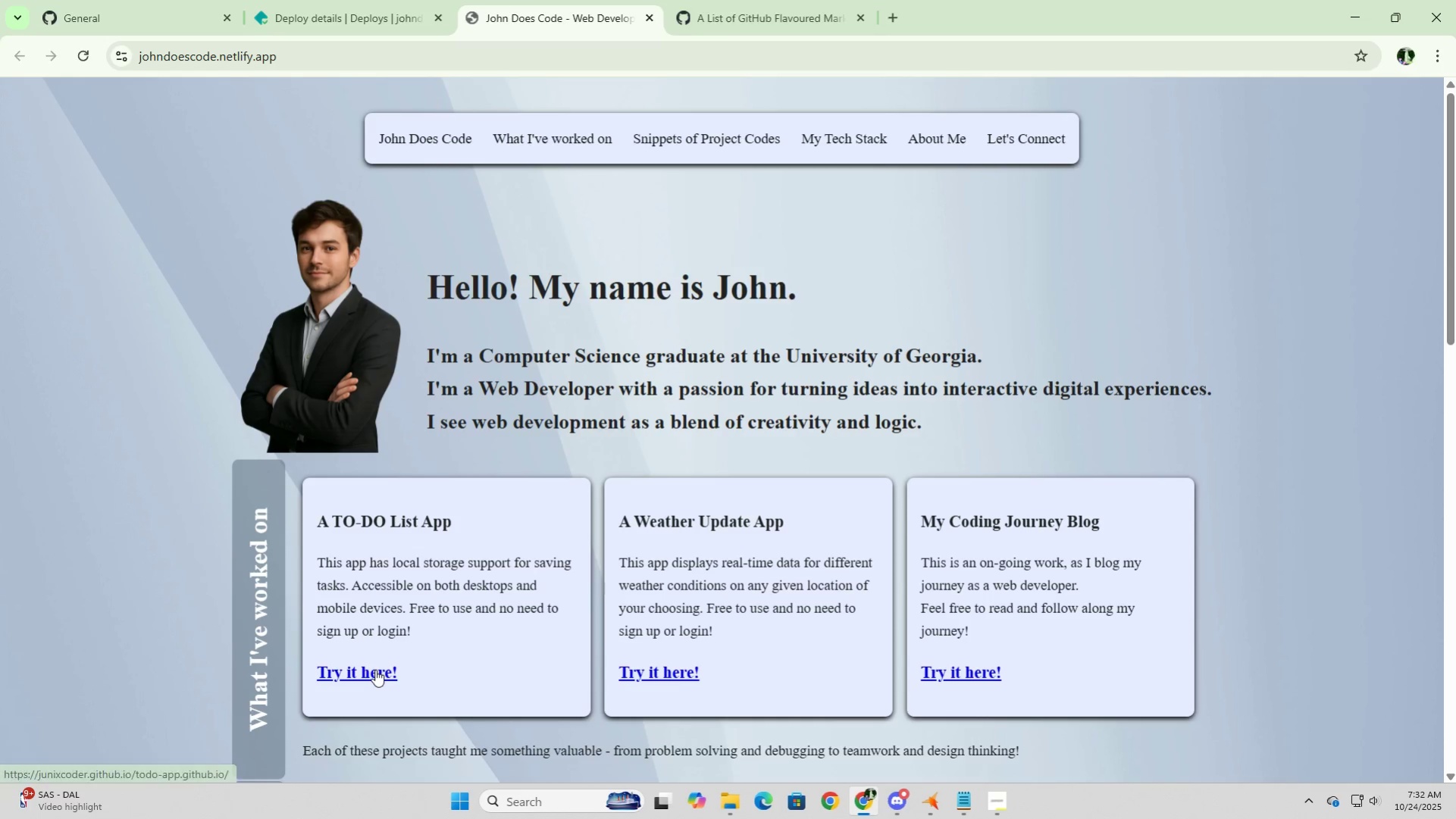 
left_click([375, 669])
 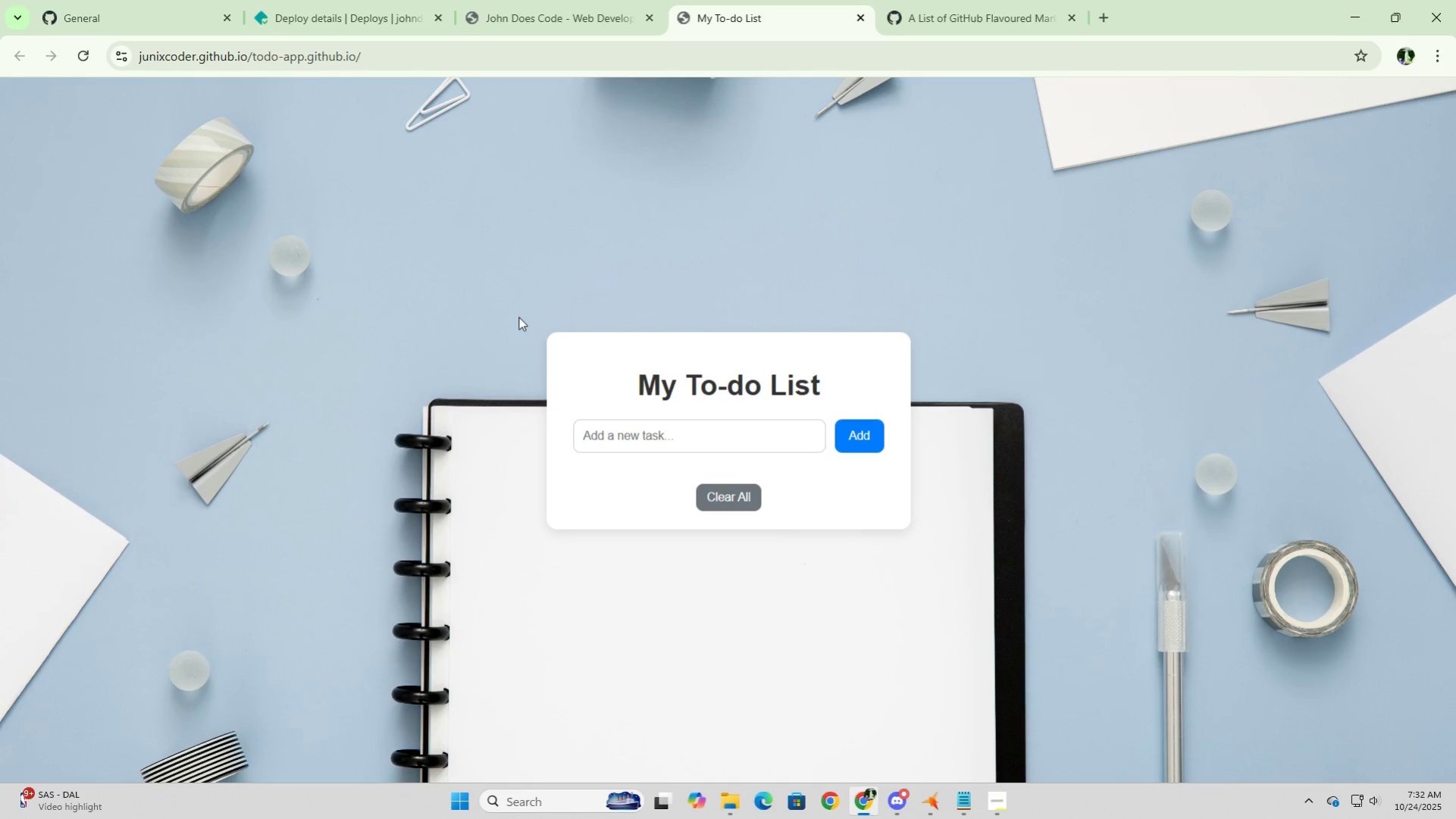 
scroll: coordinate [625, 602], scroll_direction: down, amount: 5.0
 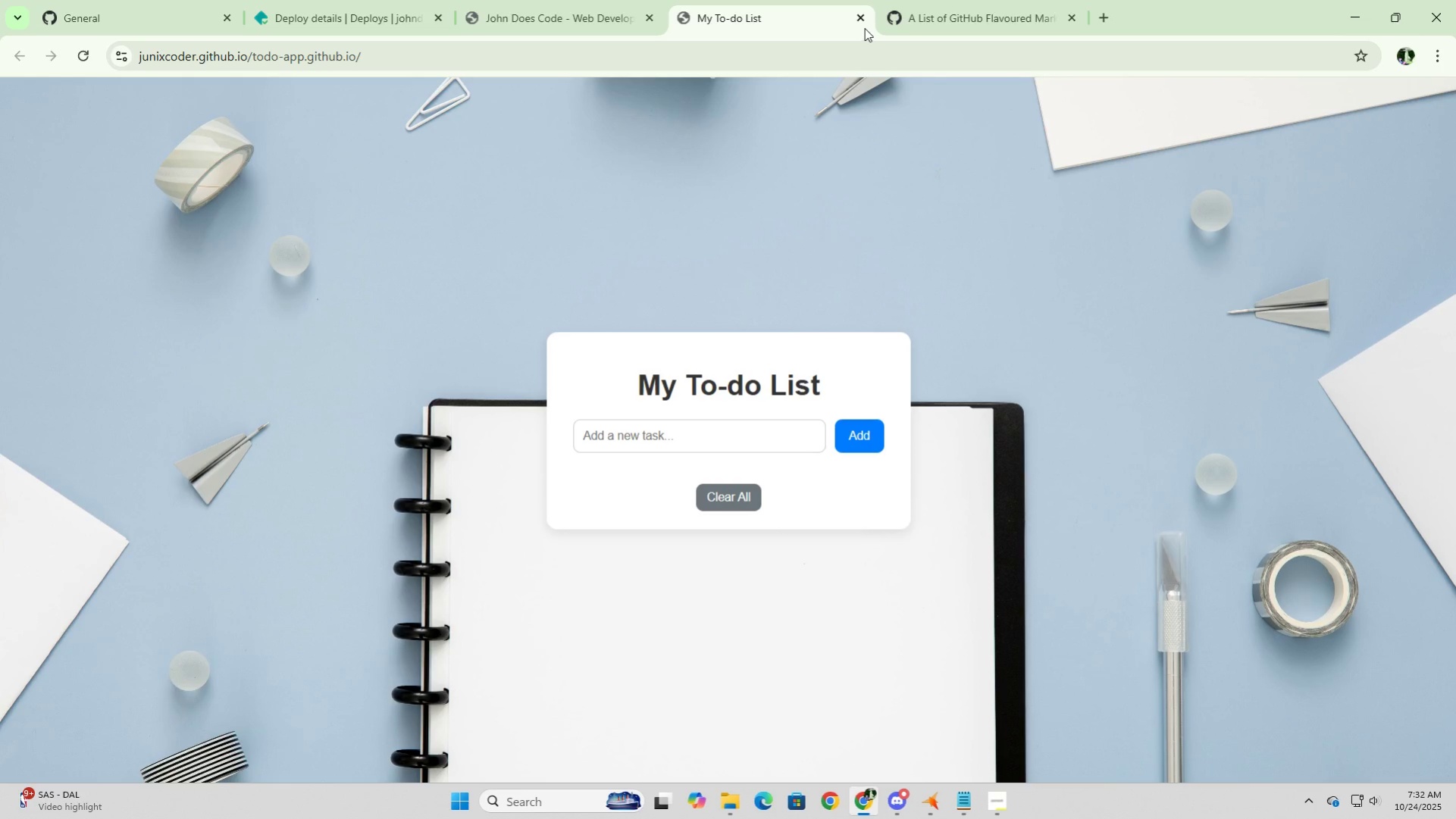 
left_click([864, 21])
 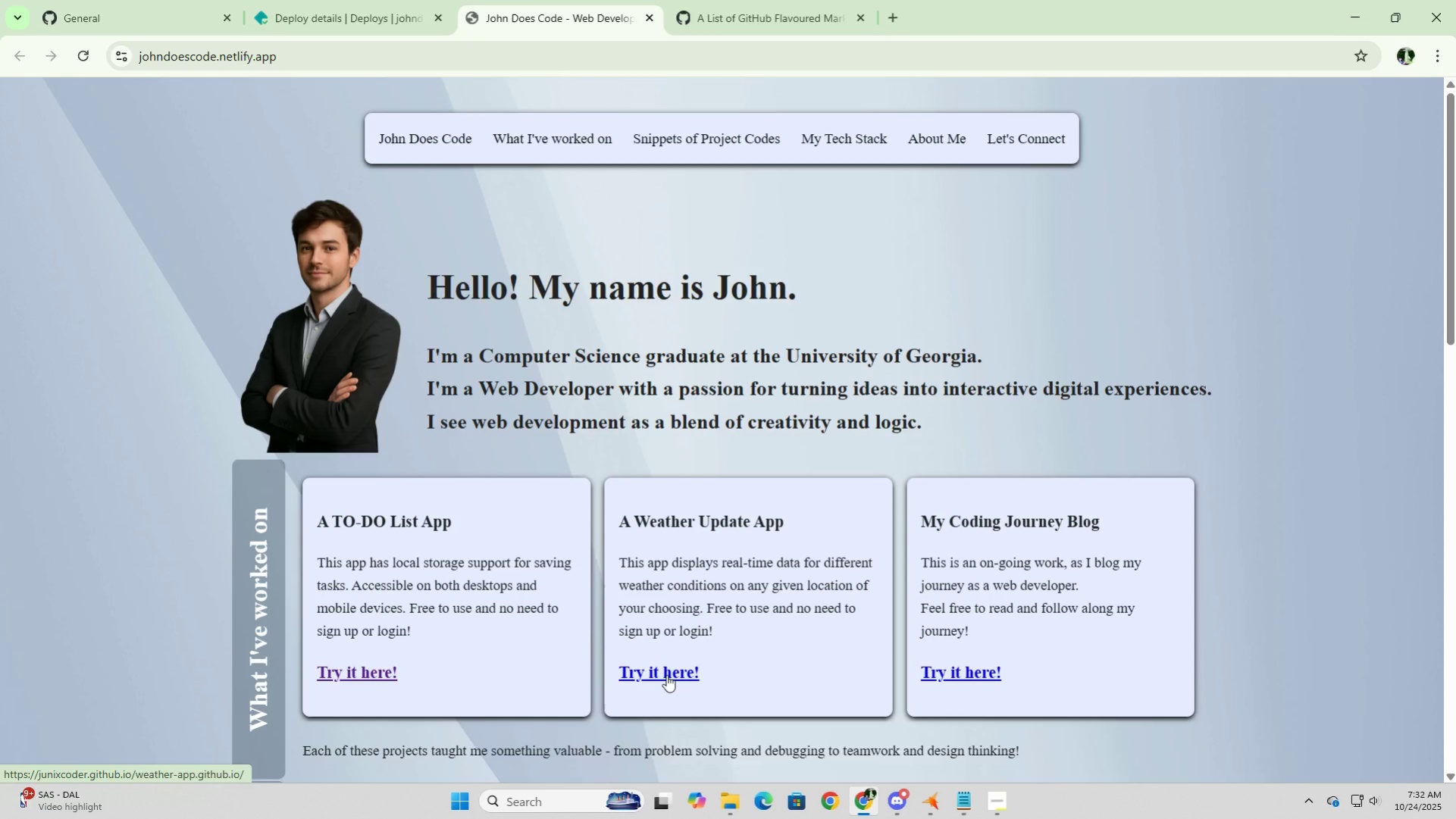 
left_click([666, 674])
 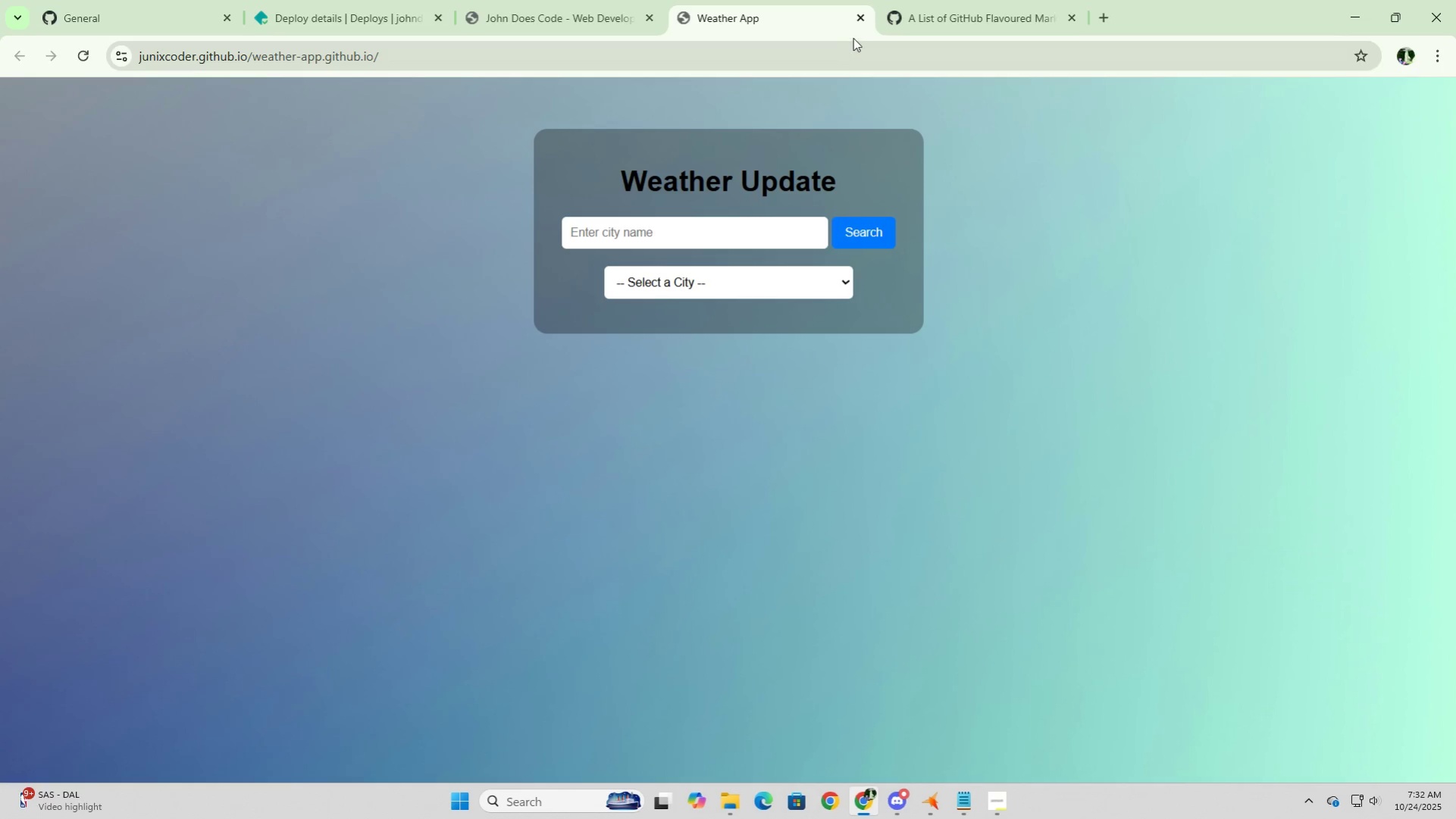 
left_click([859, 18])
 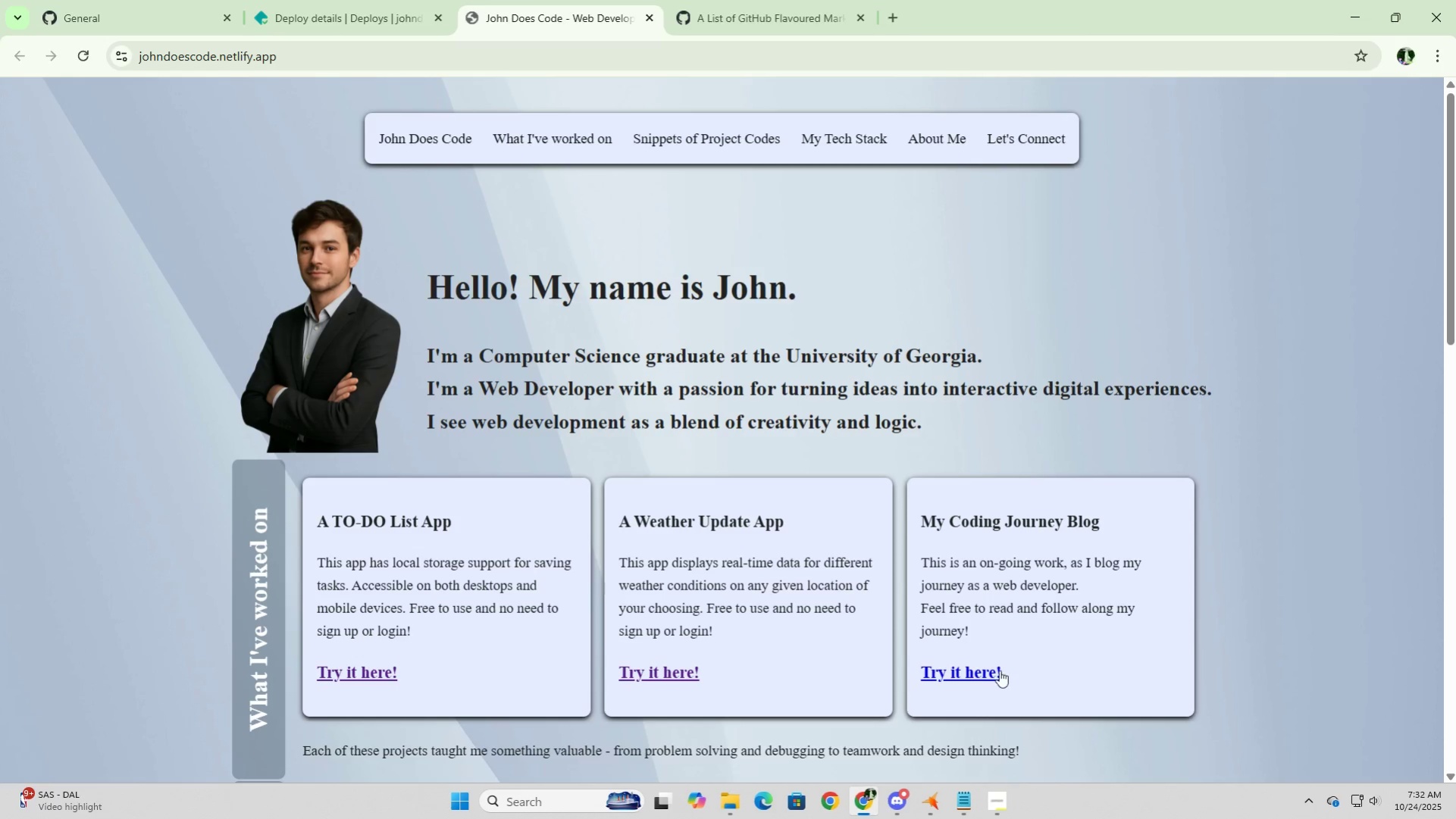 
left_click([978, 677])
 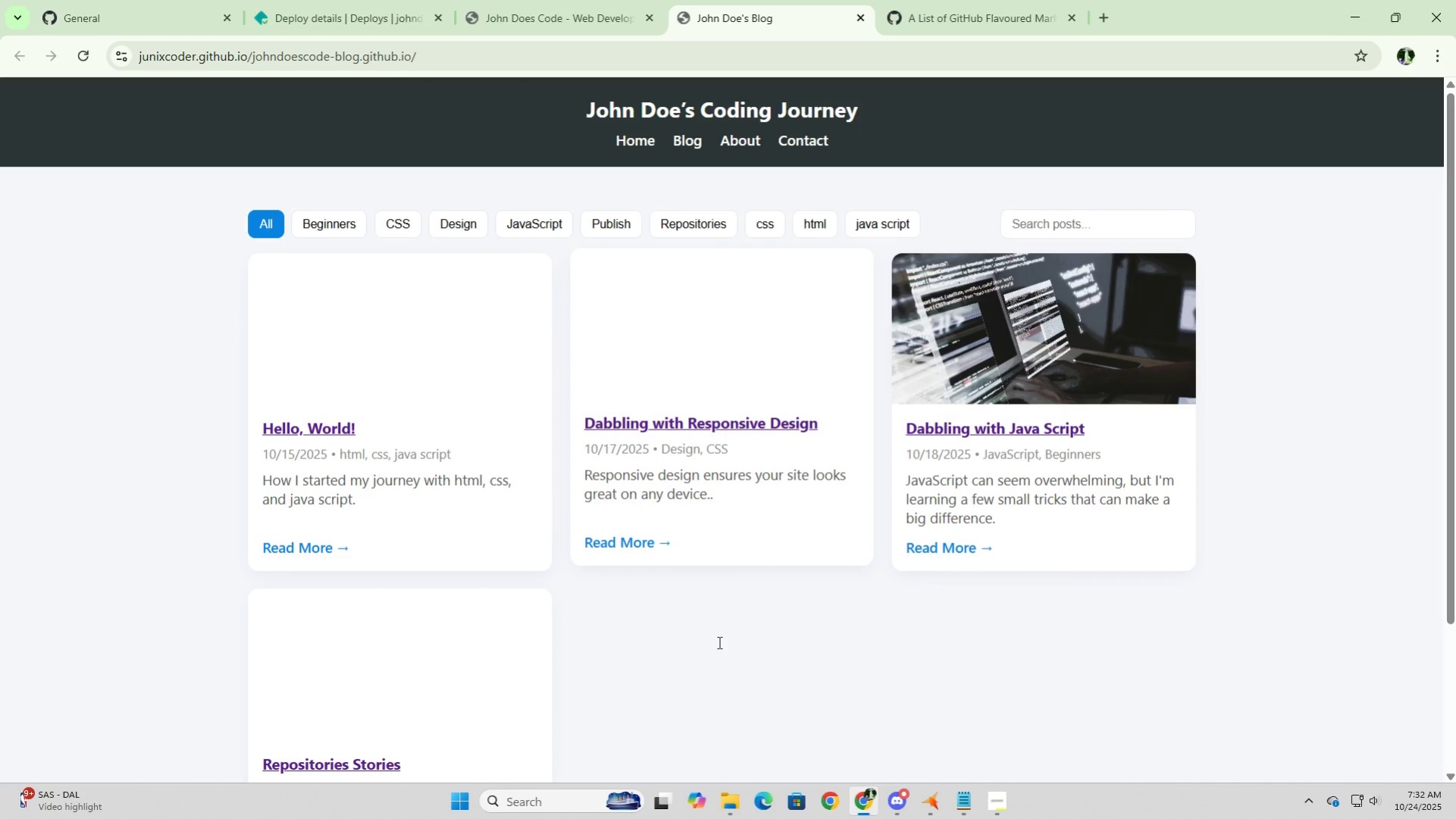 
scroll: coordinate [715, 679], scroll_direction: down, amount: 2.0
 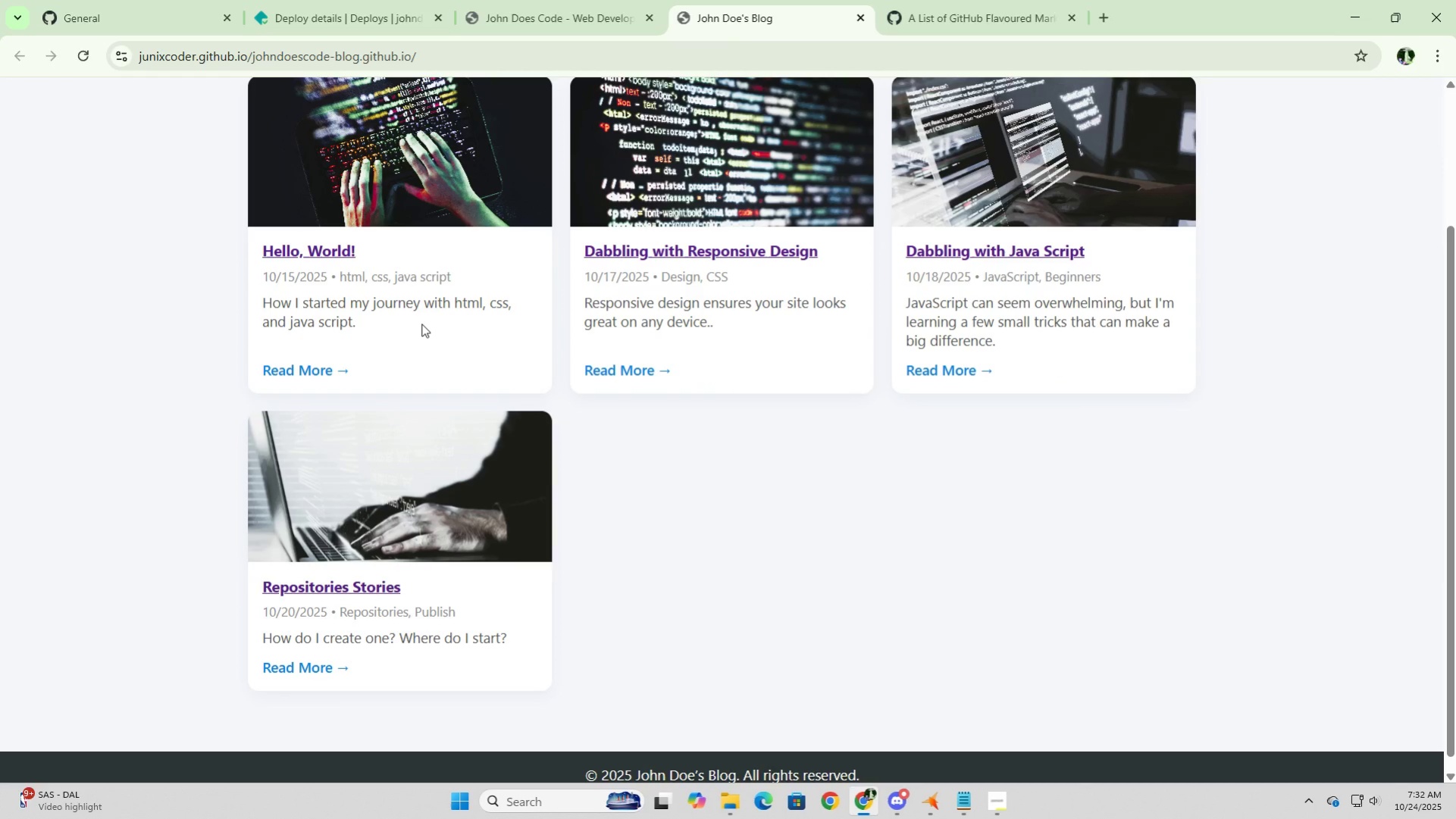 
left_click([321, 254])
 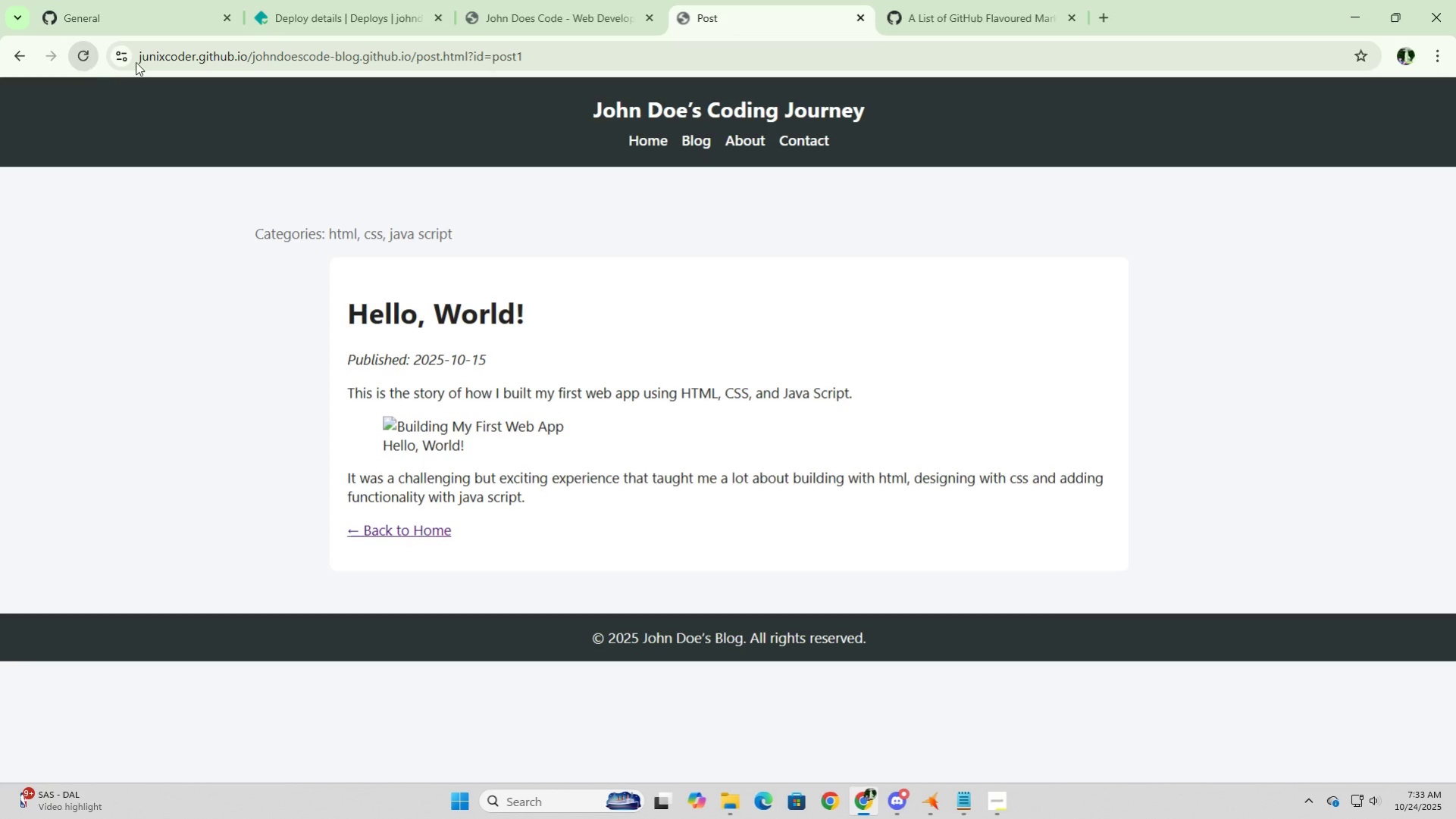 
left_click([861, 22])
 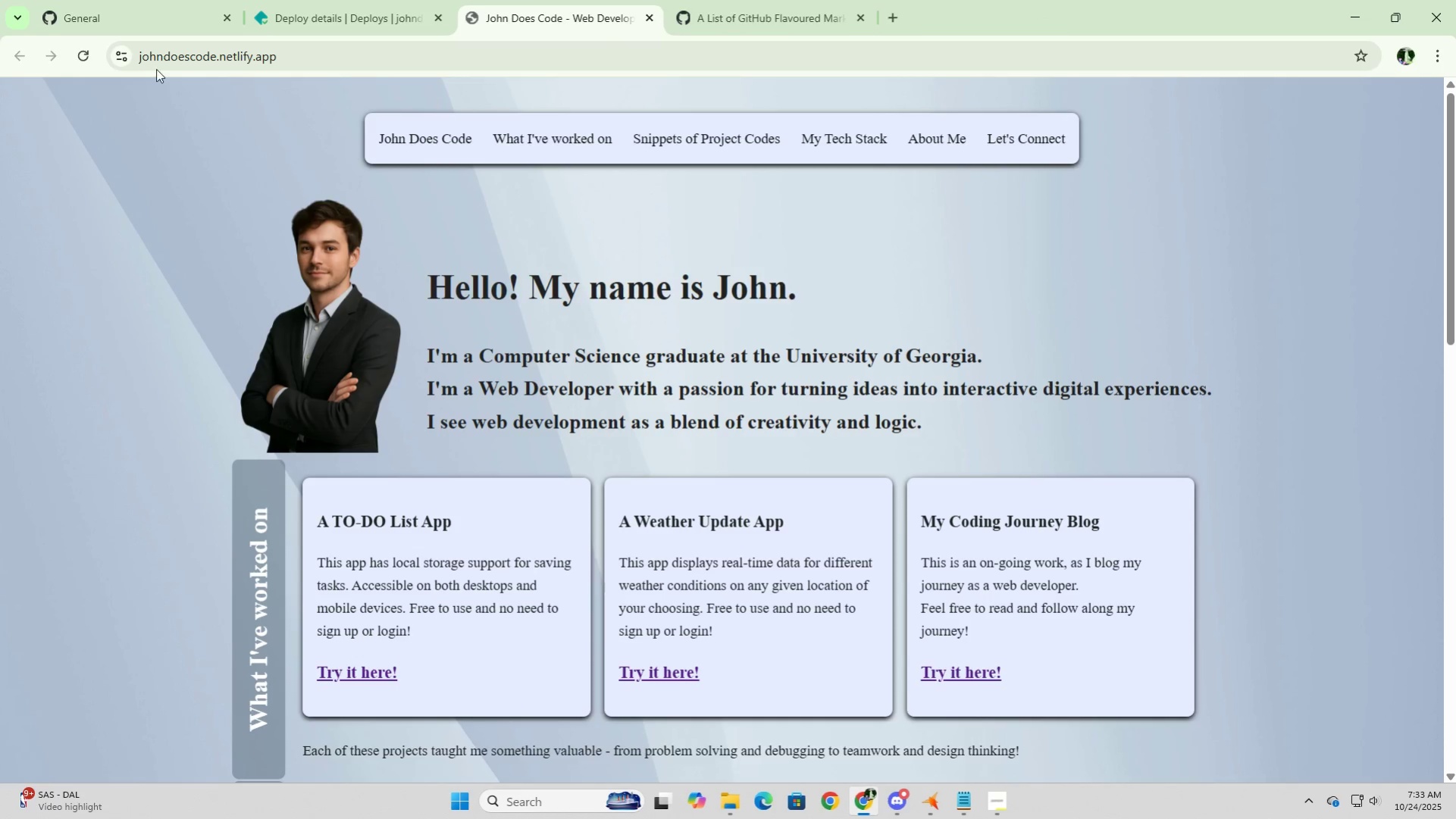 
left_click([114, 14])
 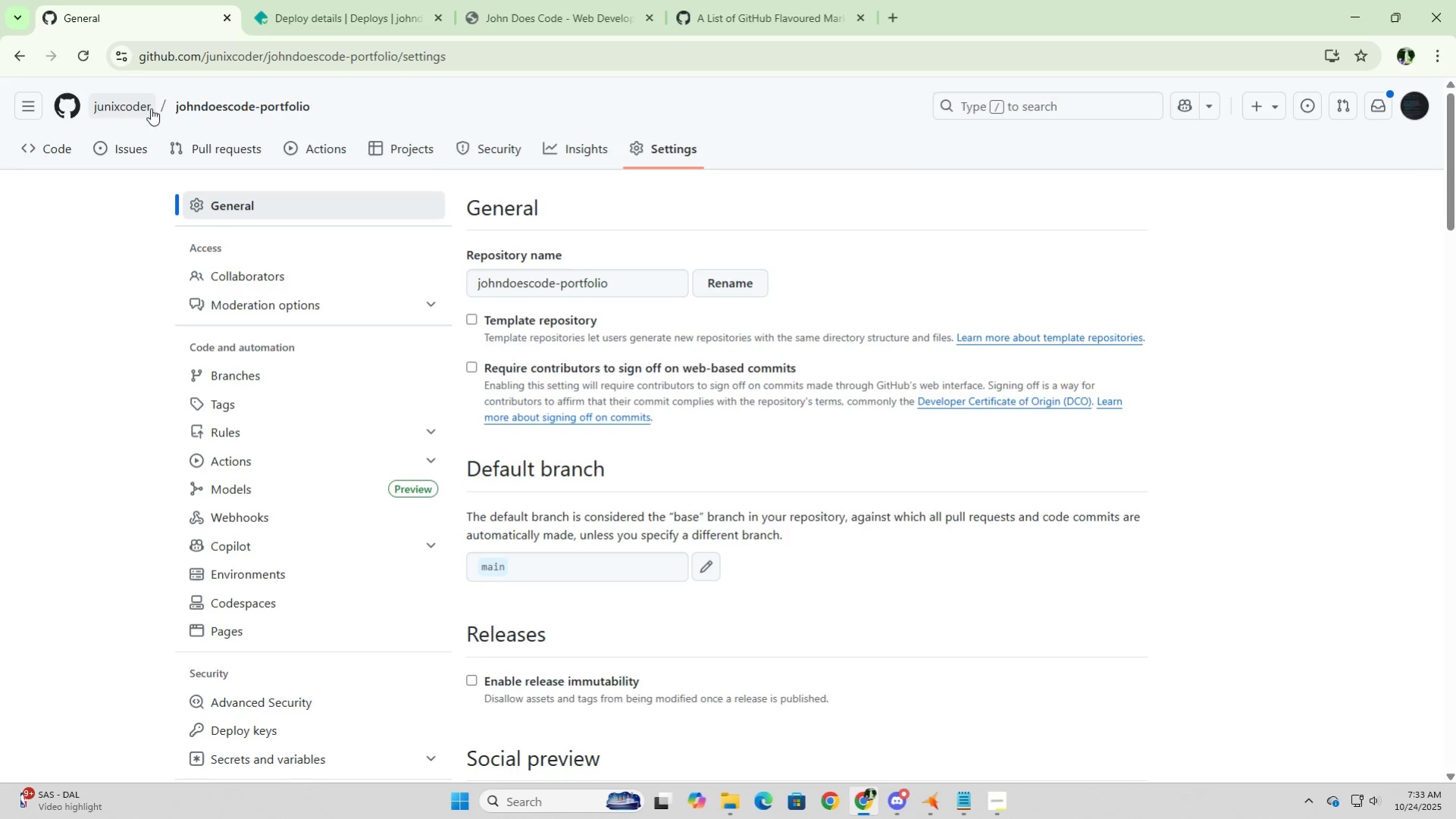 
left_click([144, 105])
 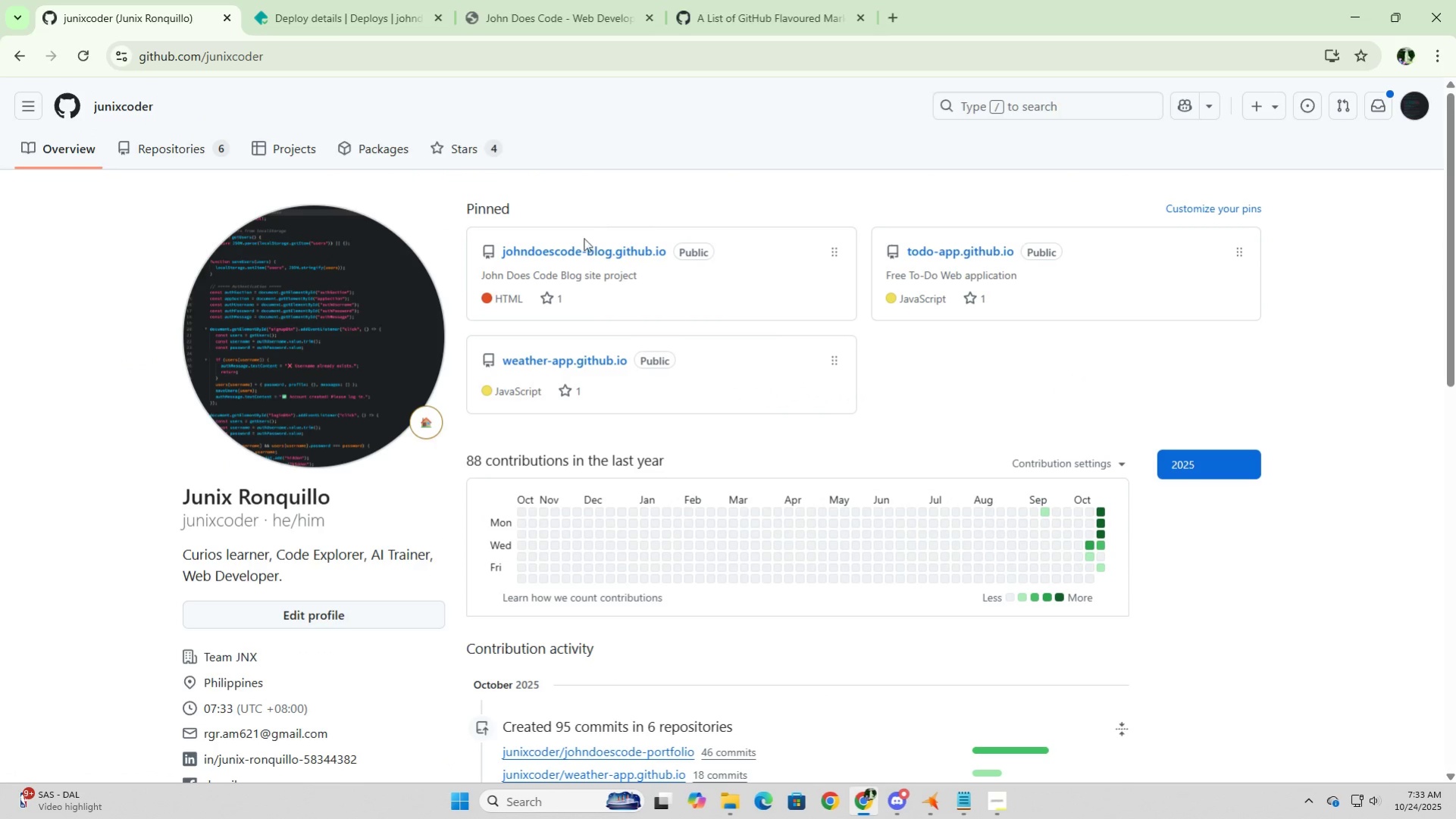 
left_click([602, 254])
 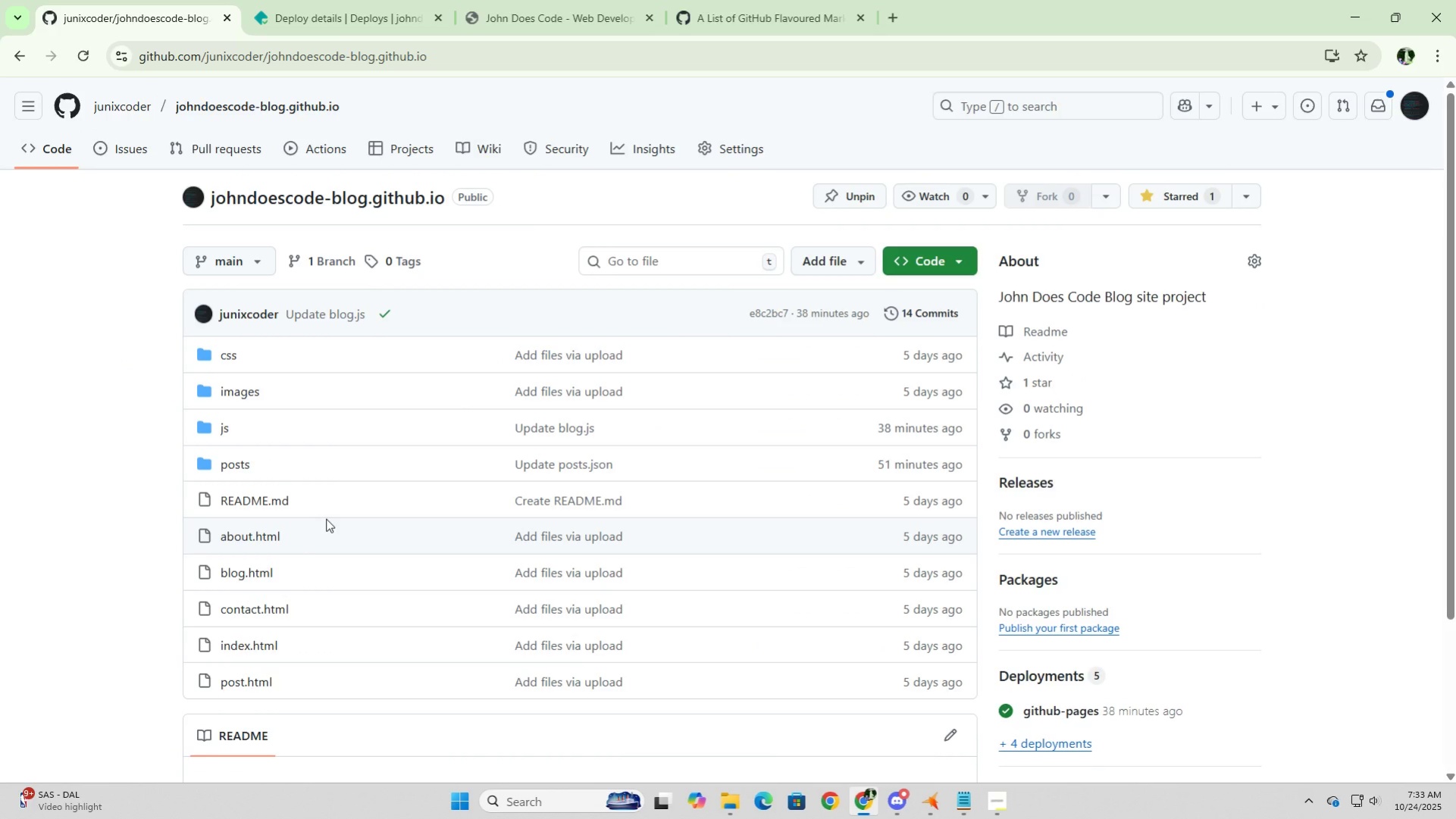 
wait(7.15)
 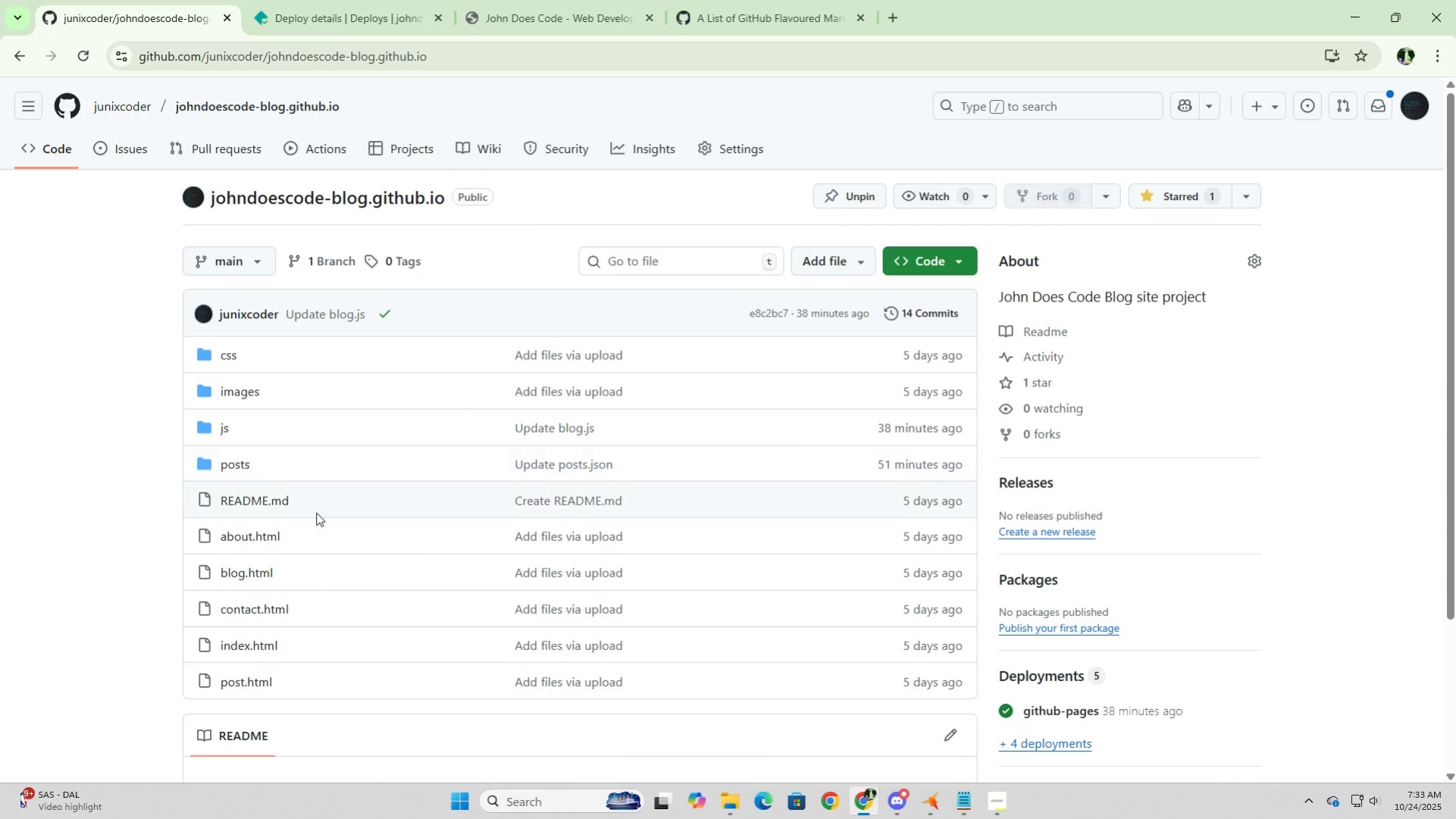 
scroll: coordinate [327, 518], scroll_direction: down, amount: 3.0
 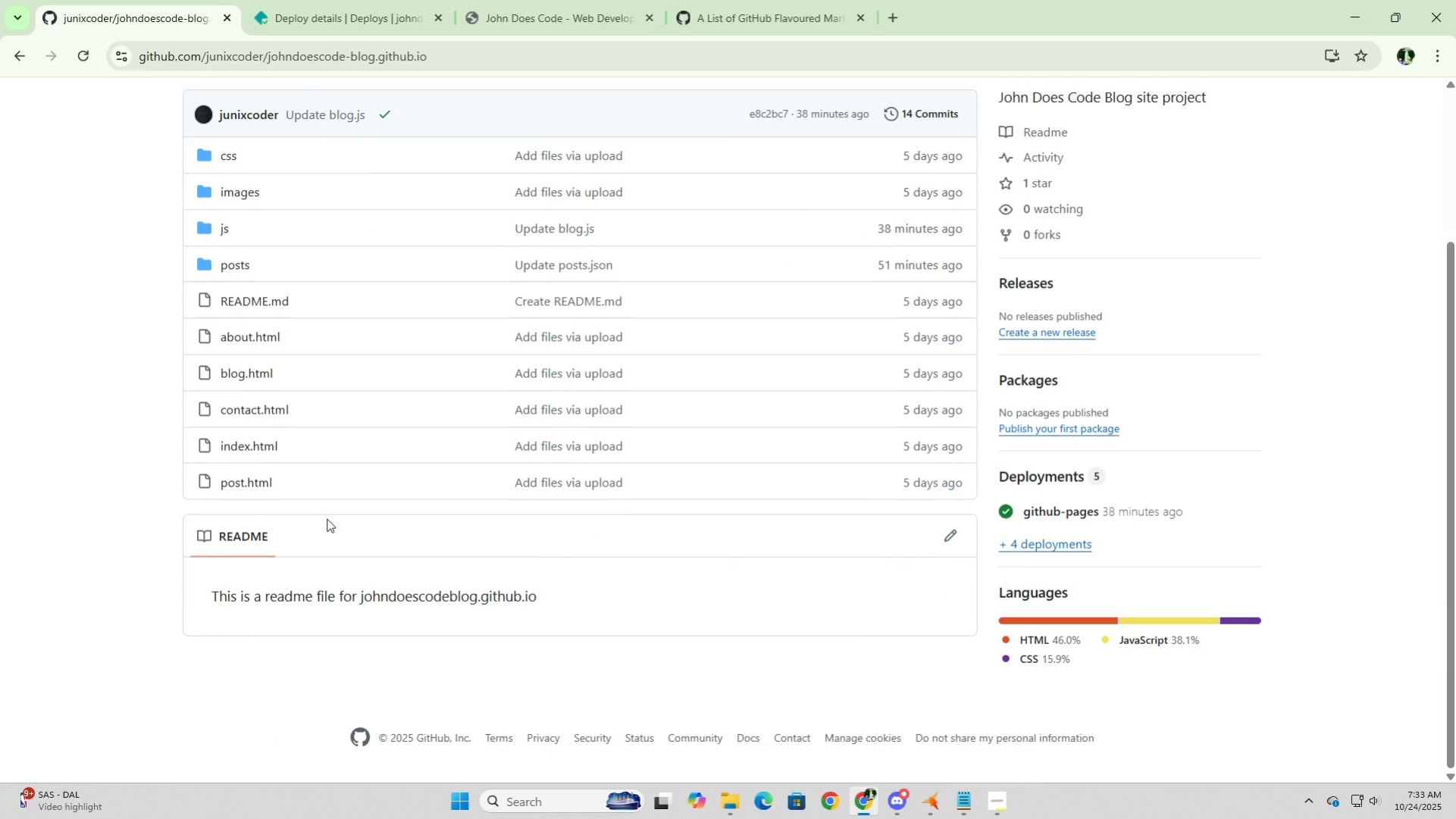 
scroll: coordinate [327, 518], scroll_direction: up, amount: 3.0
 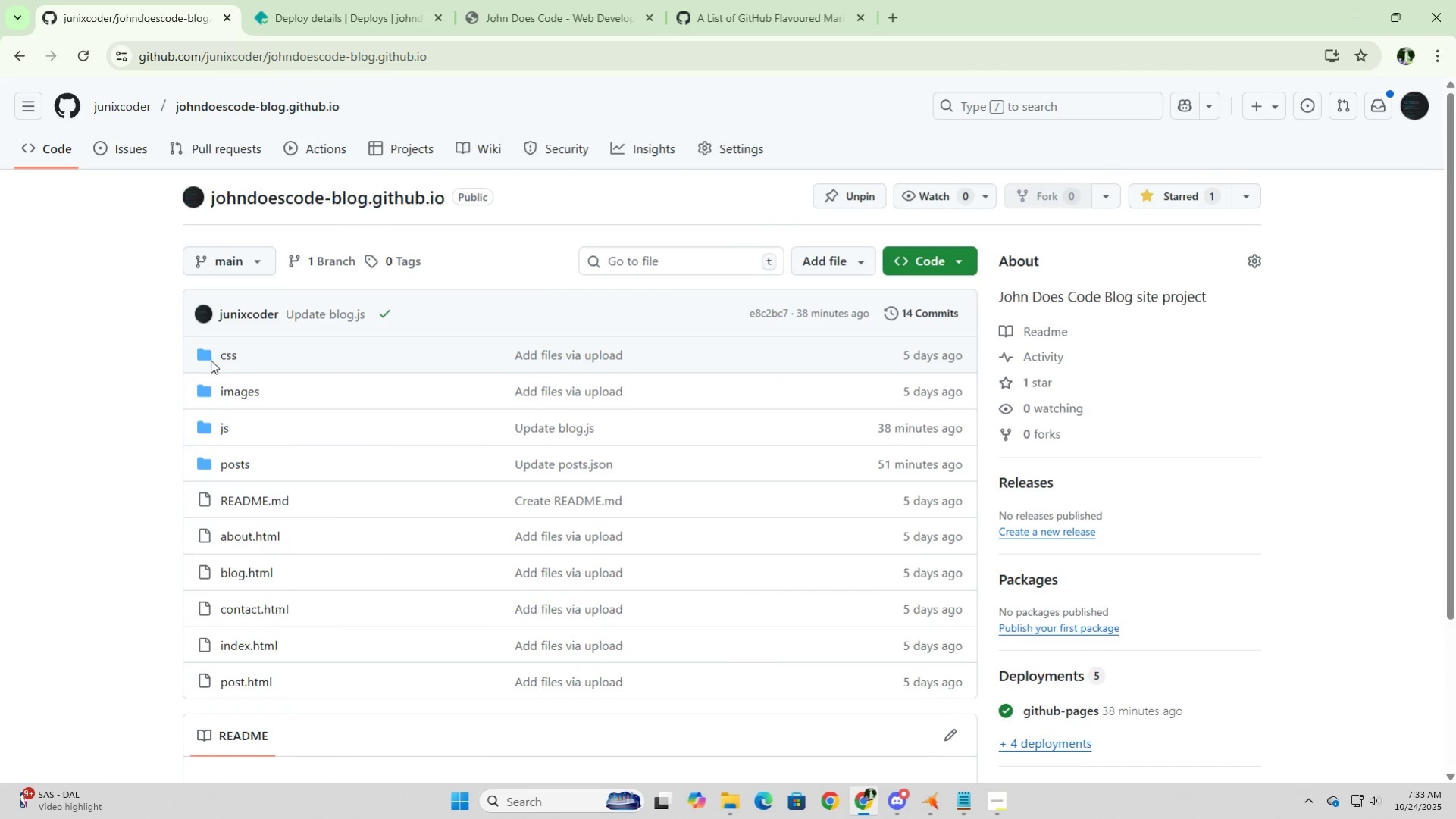 
double_click([225, 355])
 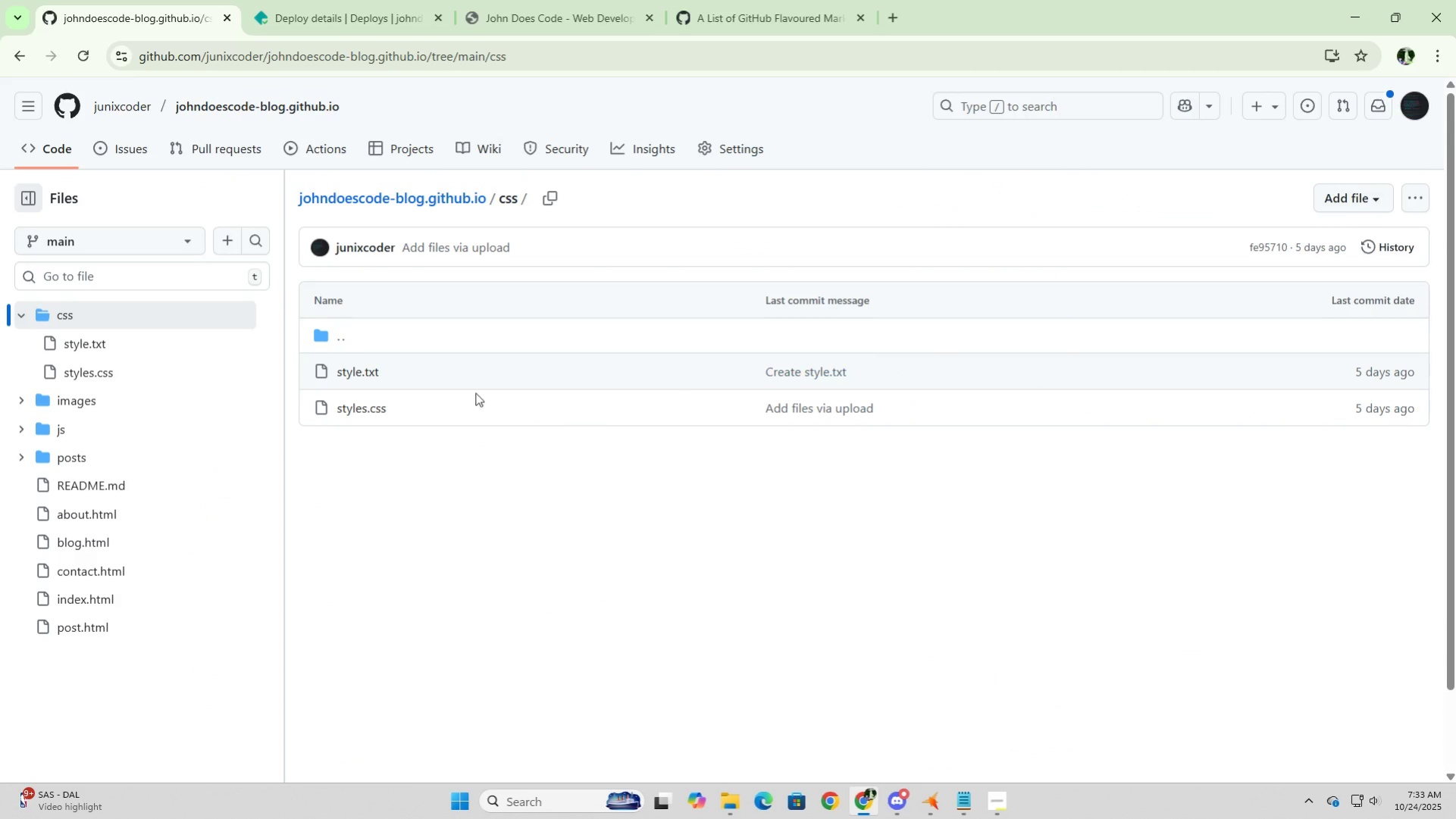 
left_click([341, 374])
 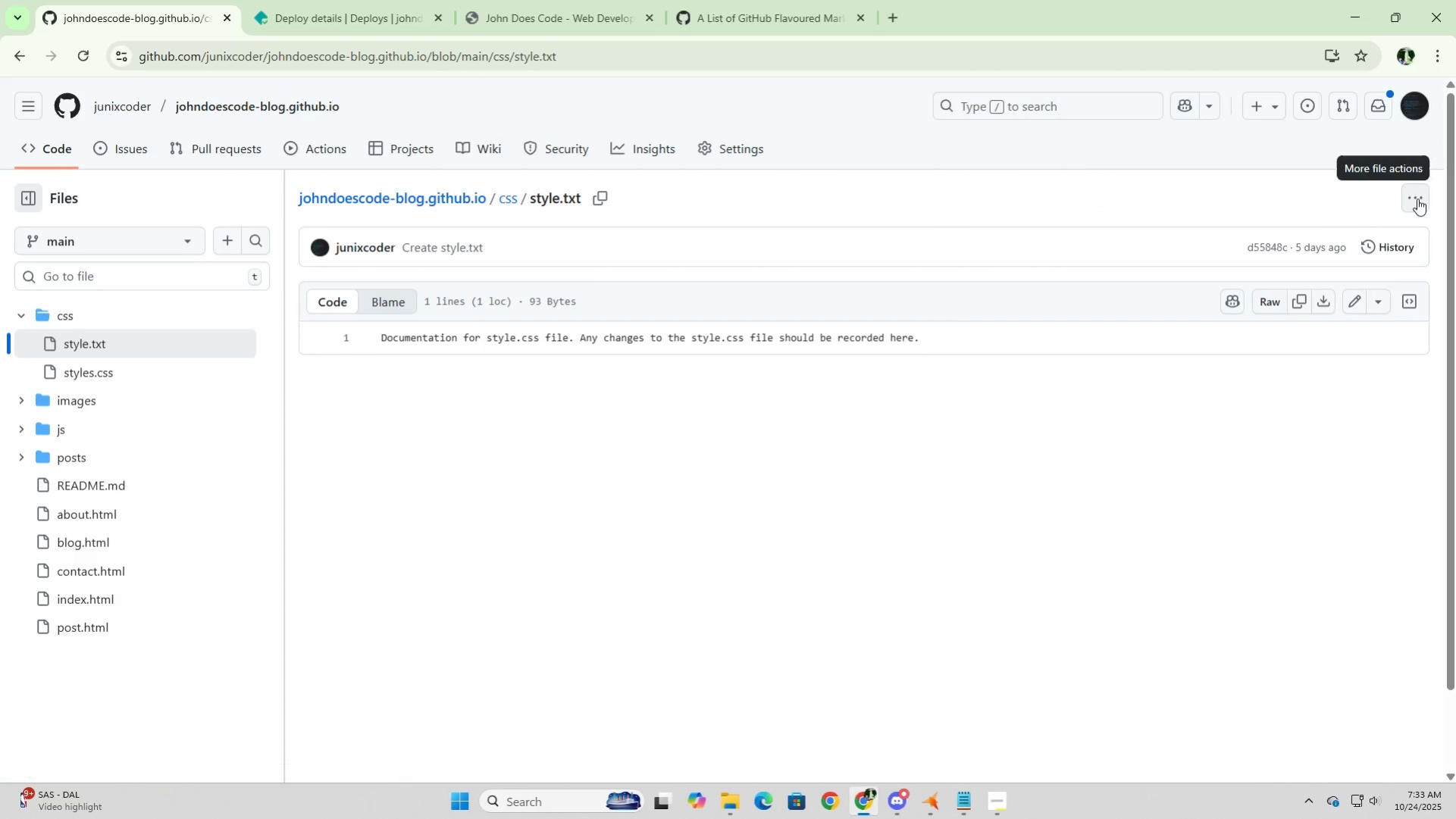 
left_click([1417, 198])
 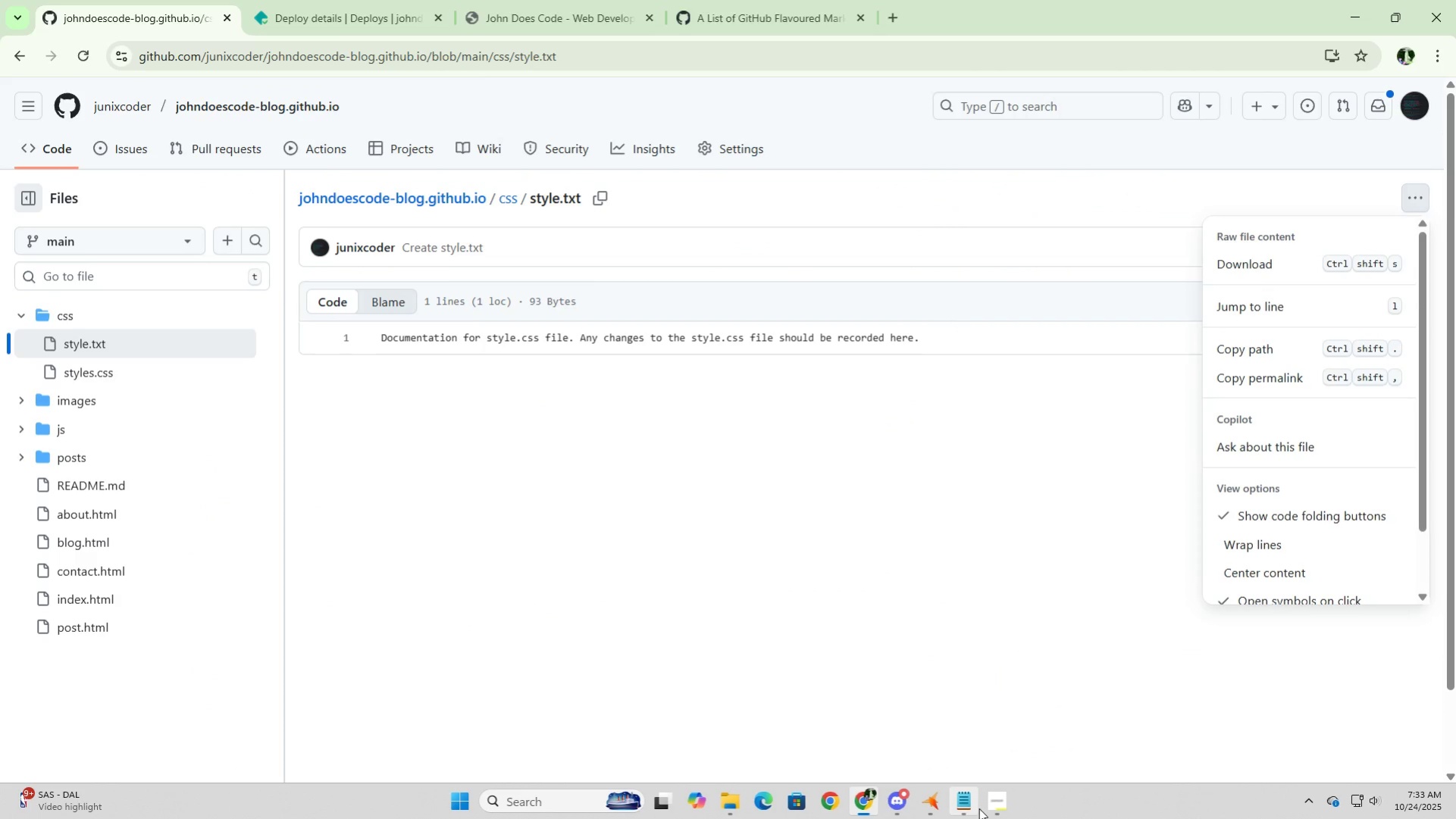 
left_click([968, 799])
 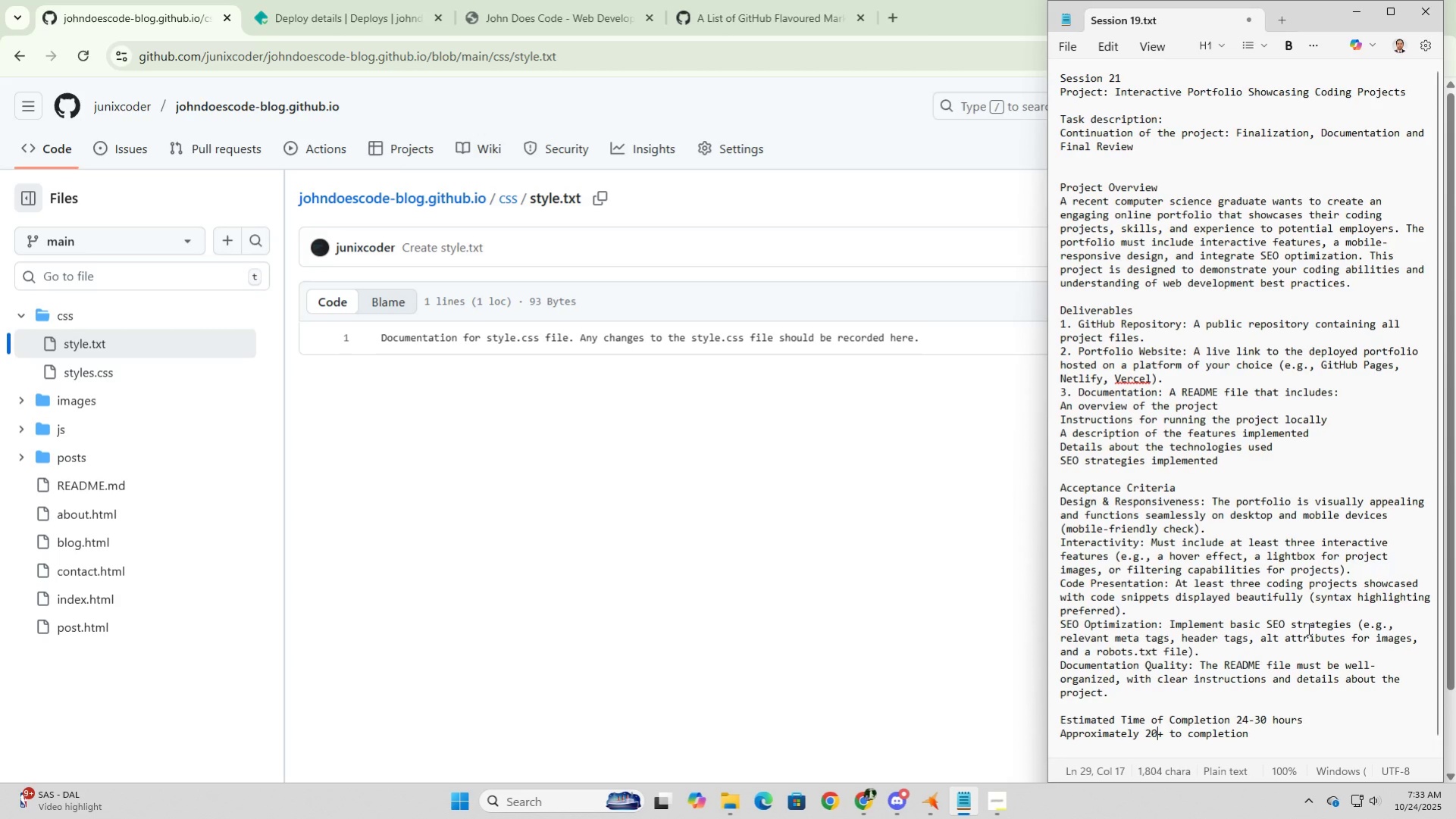 
scroll: coordinate [1307, 628], scroll_direction: up, amount: 2.0
 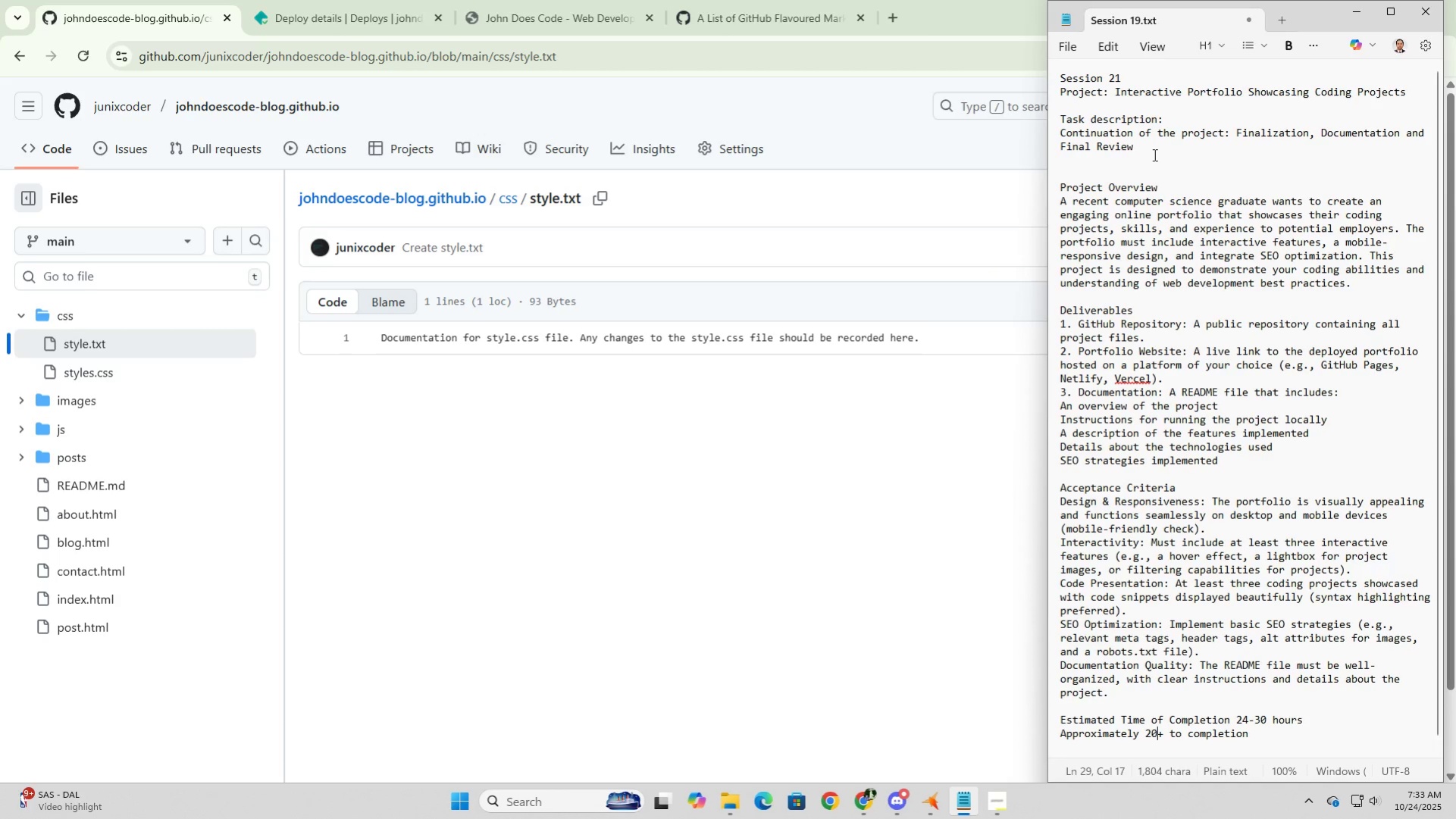 
left_click([1153, 147])
 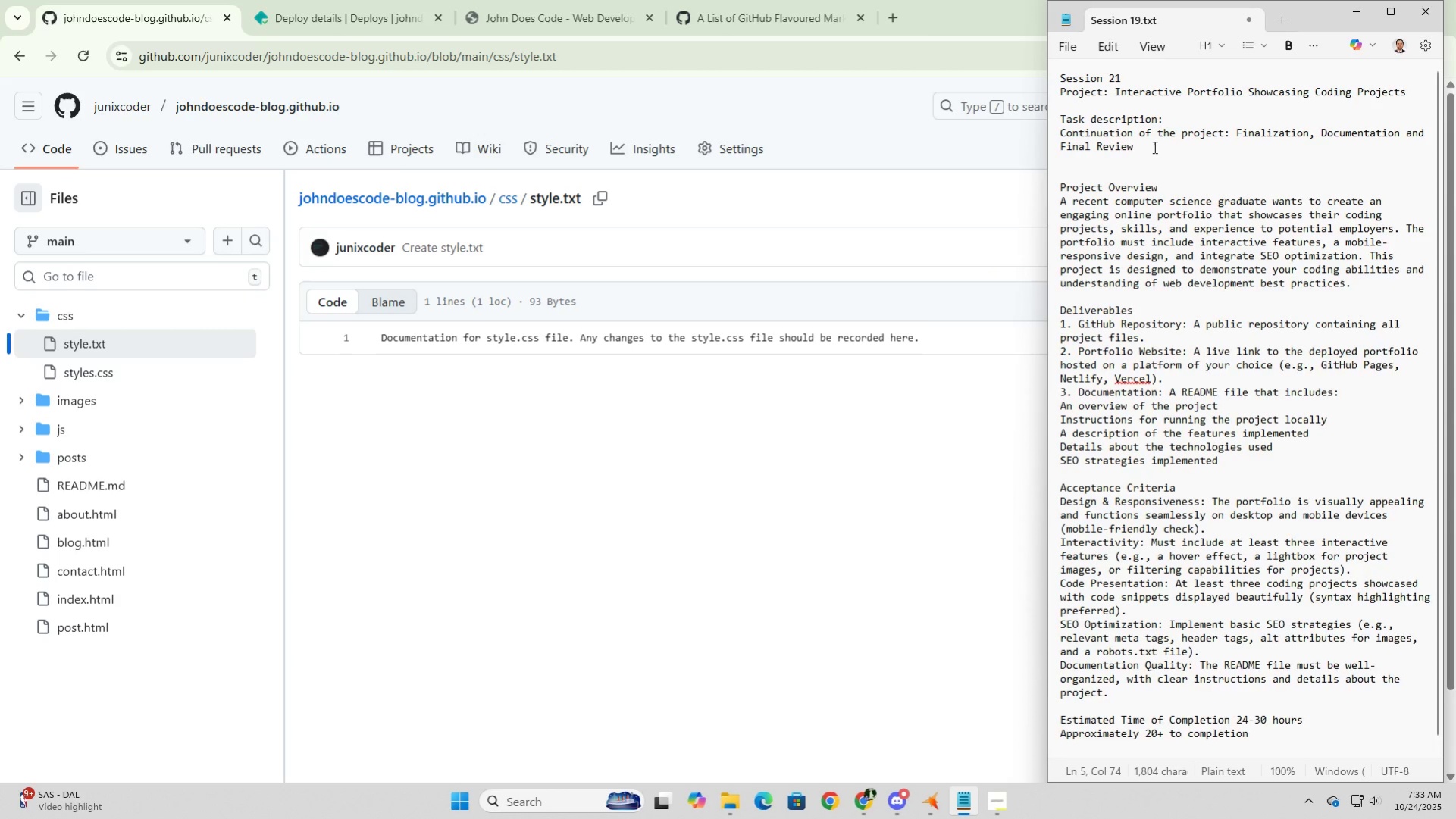 
key(Enter)
 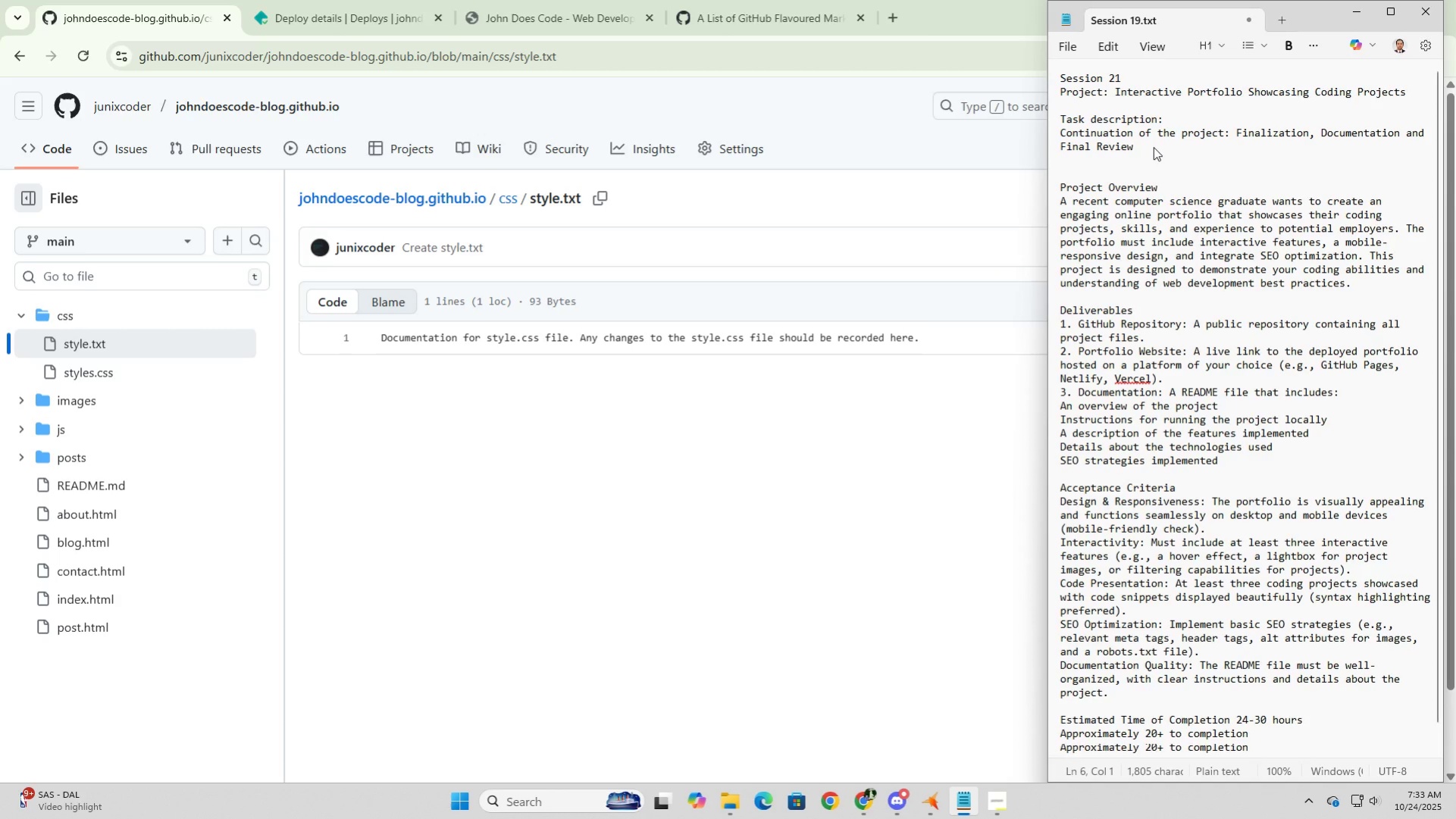 
key(Backspace)
type(, cleaning up for submission)
 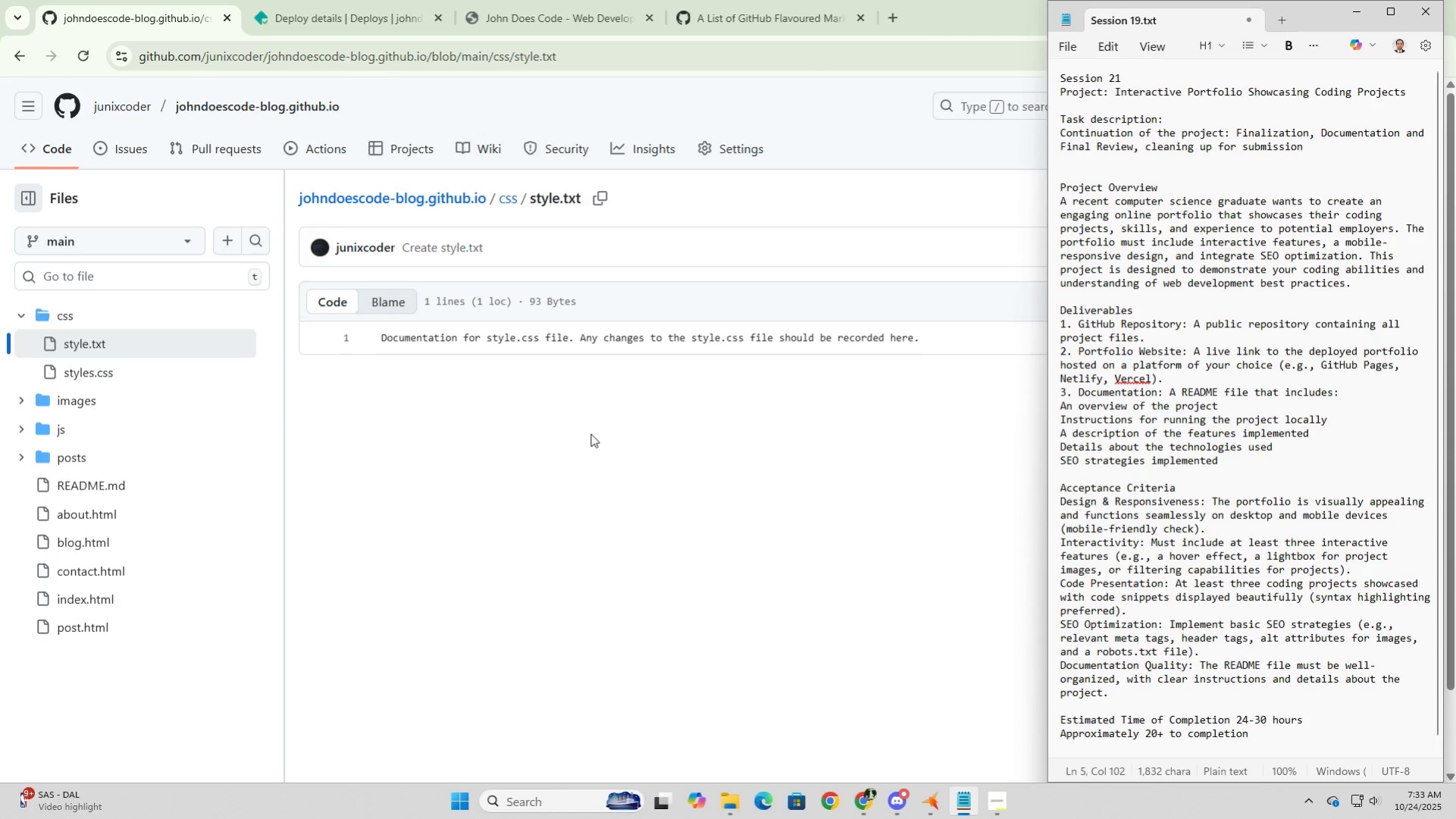 
left_click([590, 433])
 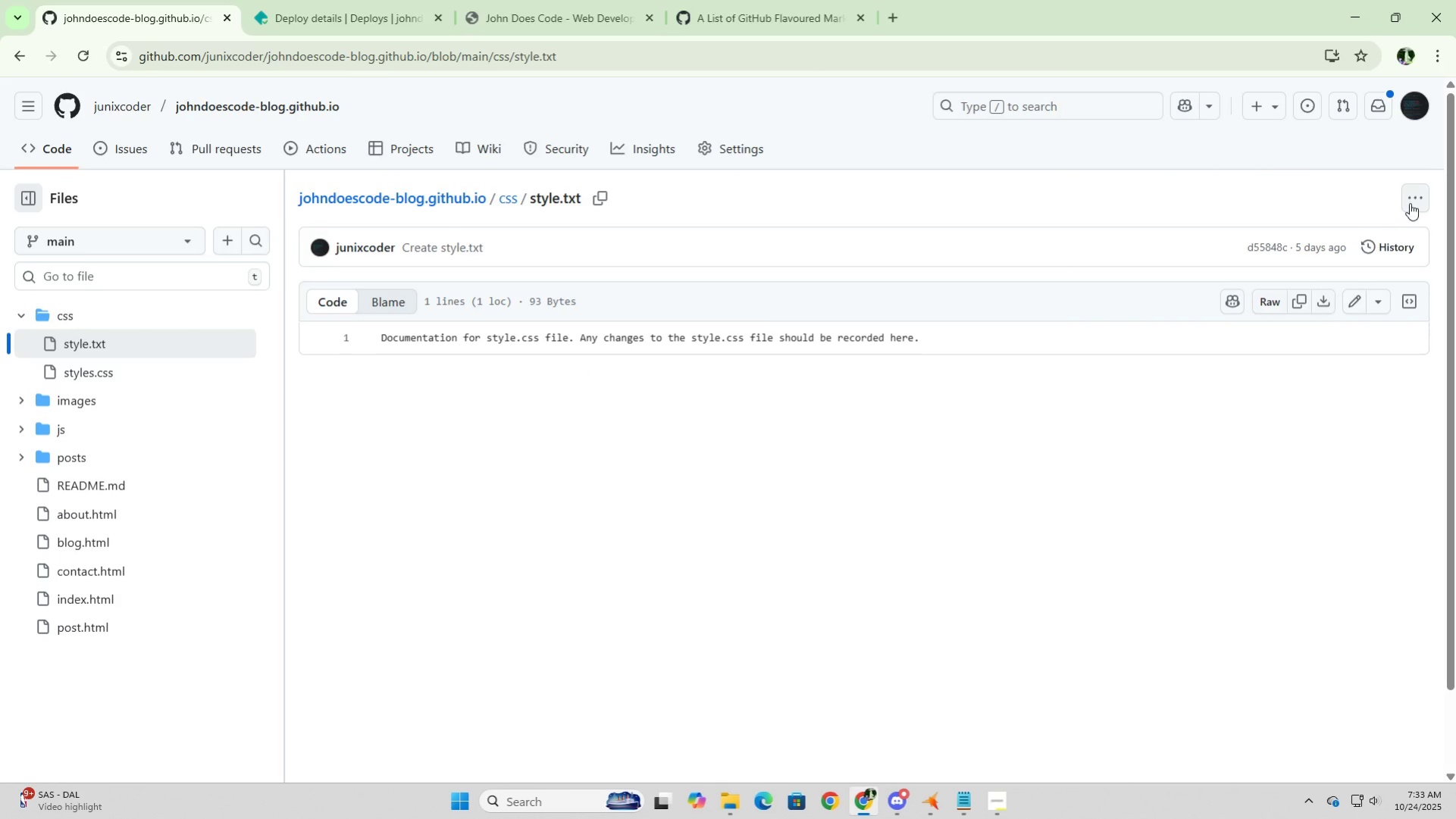 
left_click([1414, 198])
 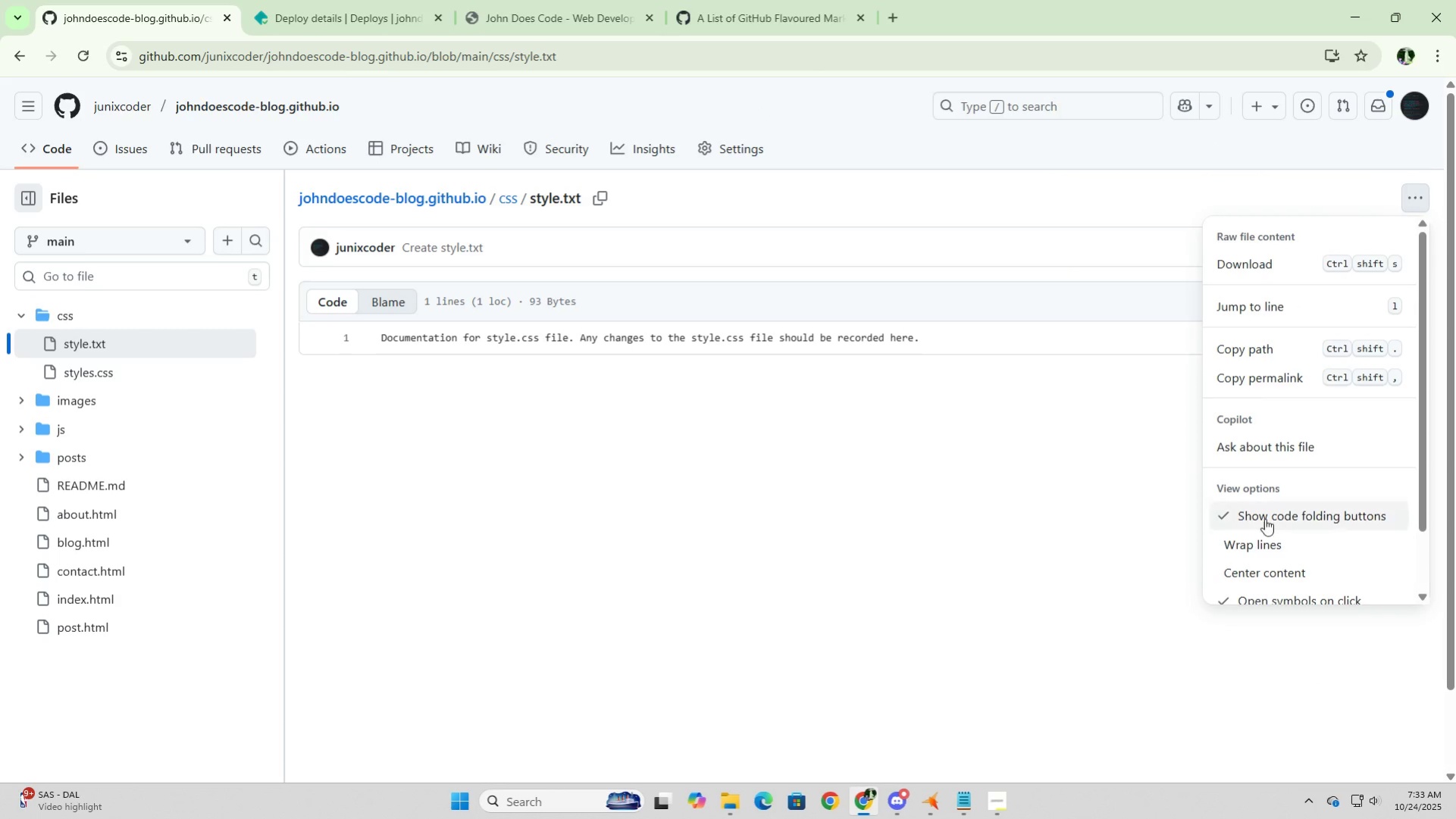 
scroll: coordinate [1292, 533], scroll_direction: down, amount: 6.0
 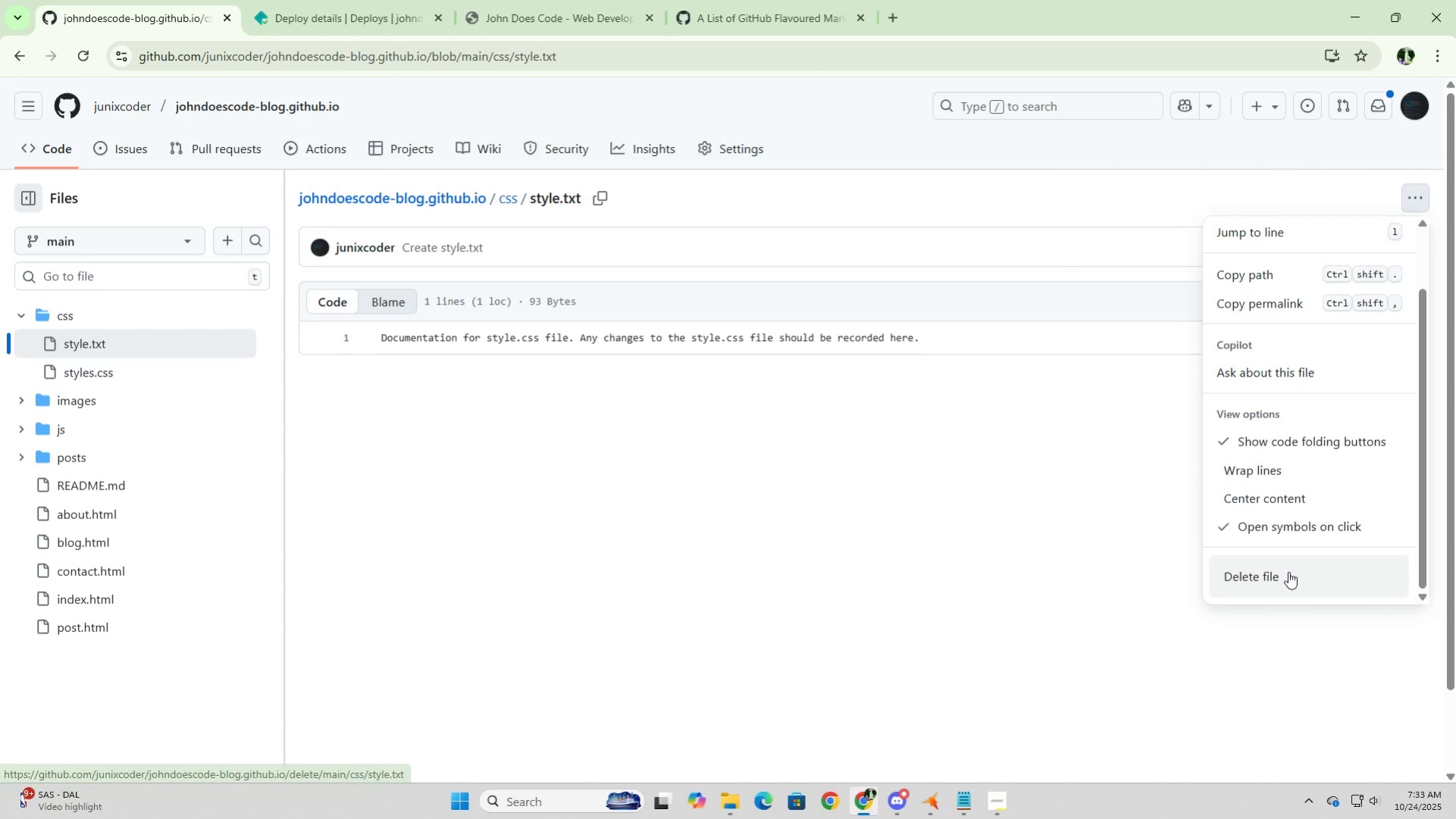 
left_click([1287, 574])
 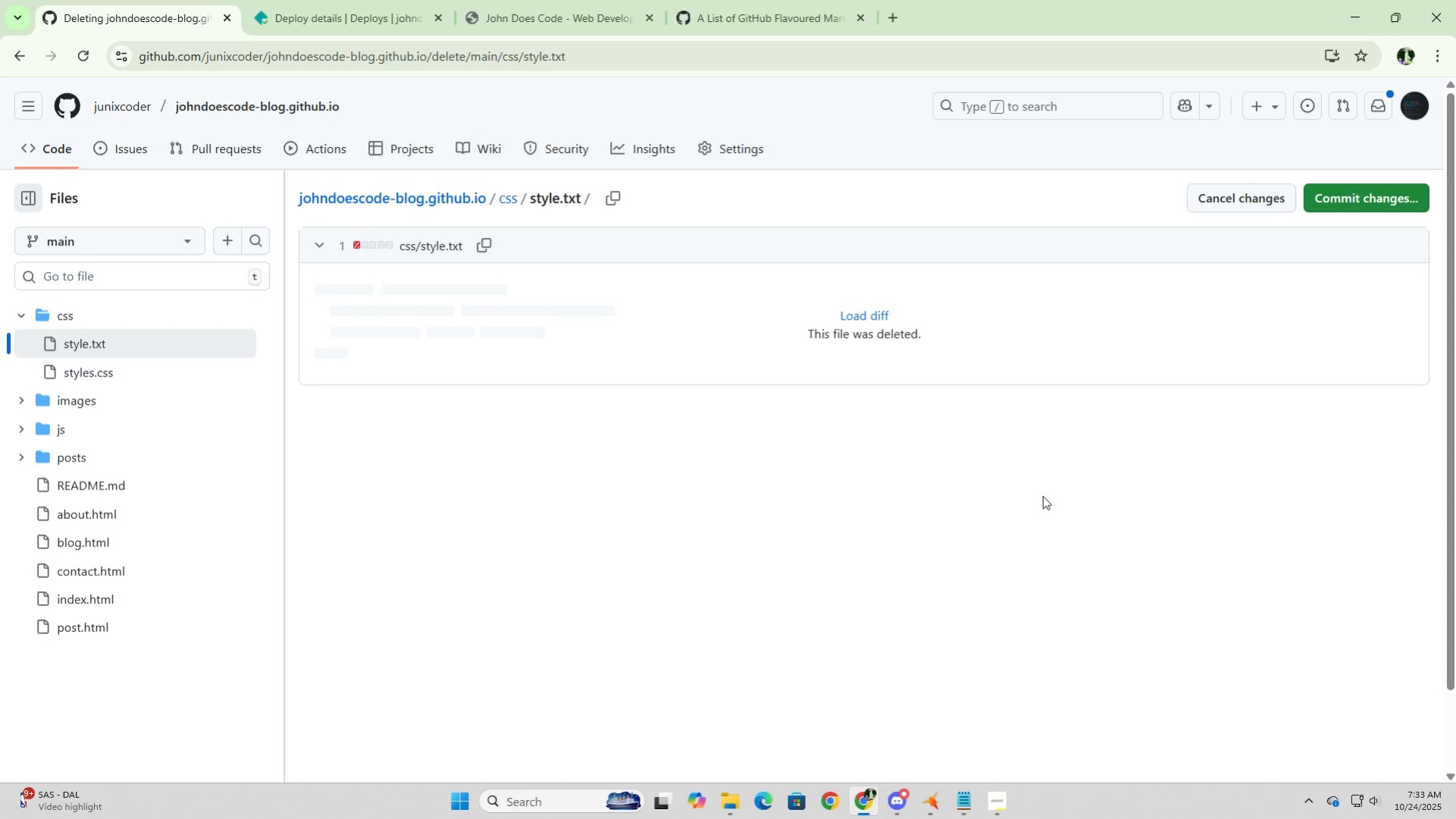 
left_click([1354, 187])
 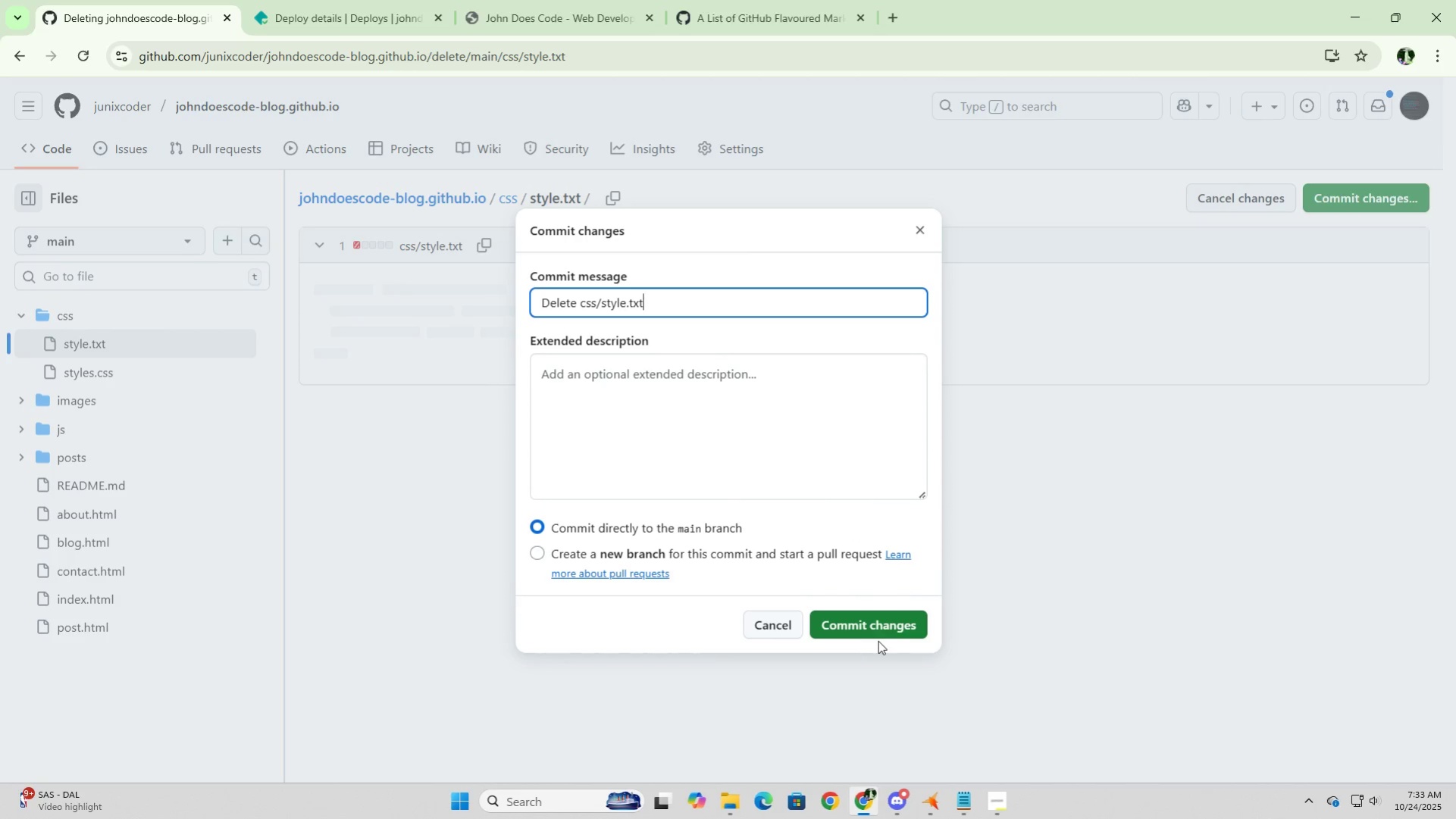 
left_click([881, 613])
 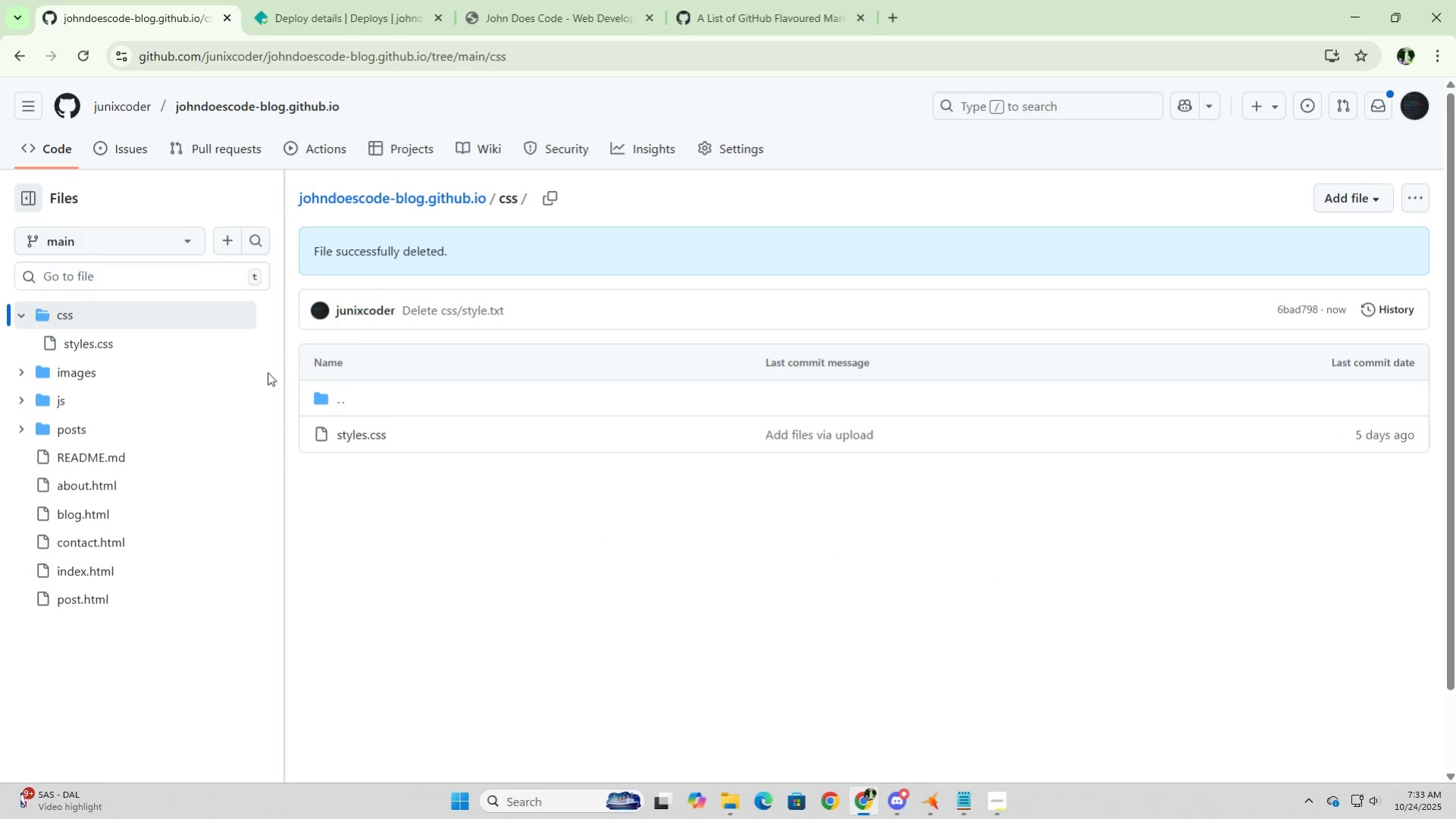 
left_click([70, 374])
 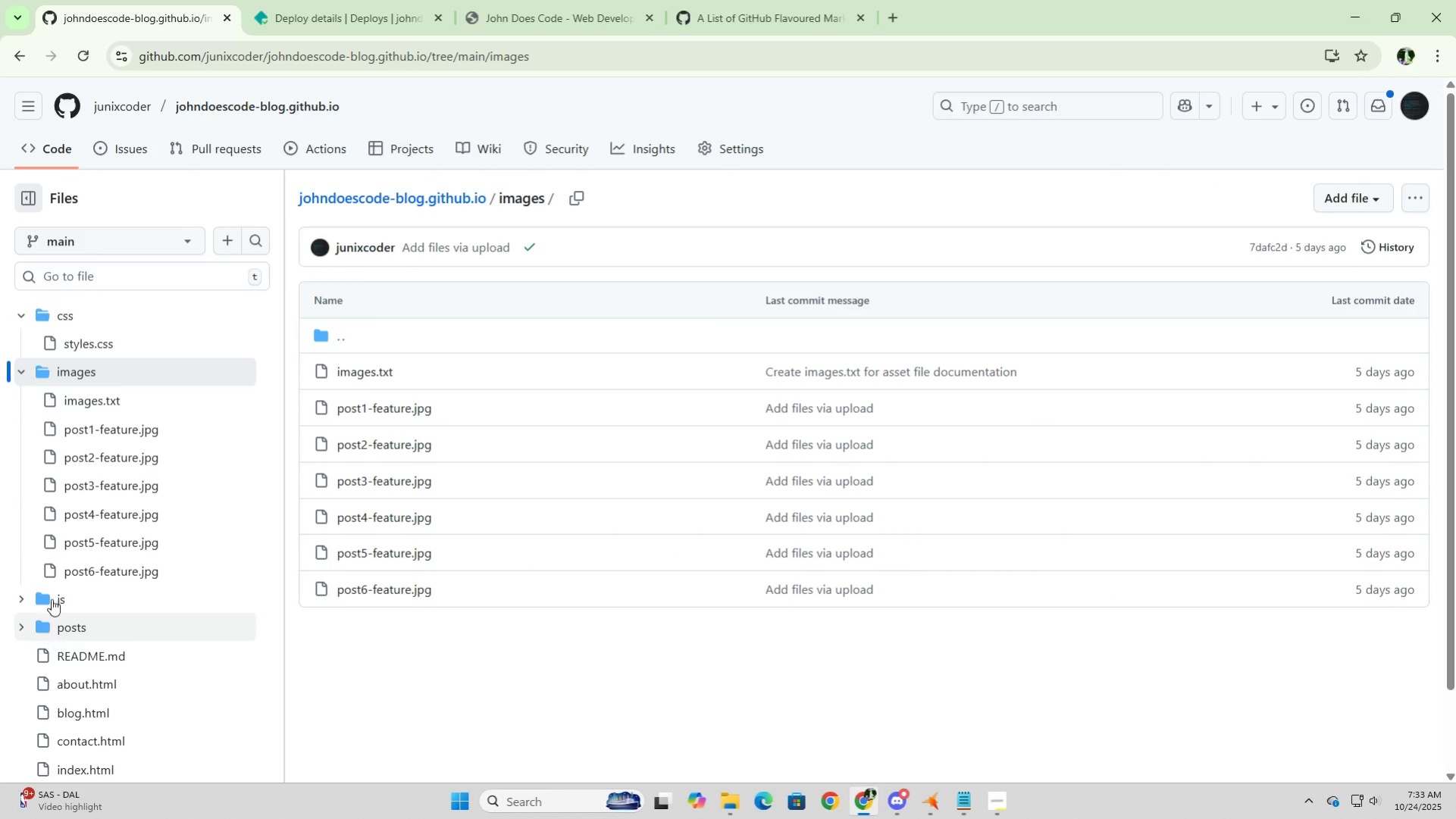 
left_click([83, 395])
 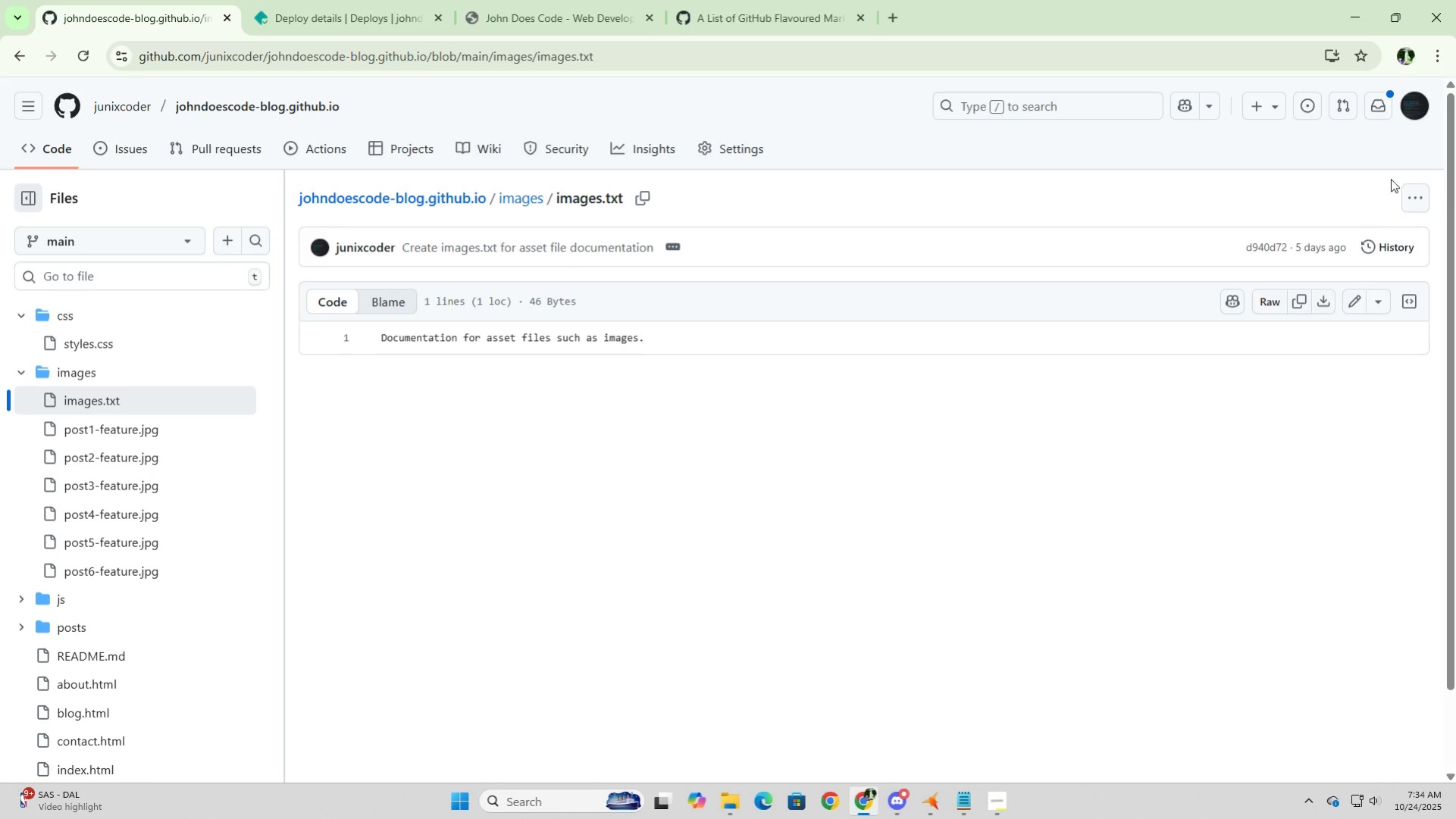 
left_click([1417, 195])
 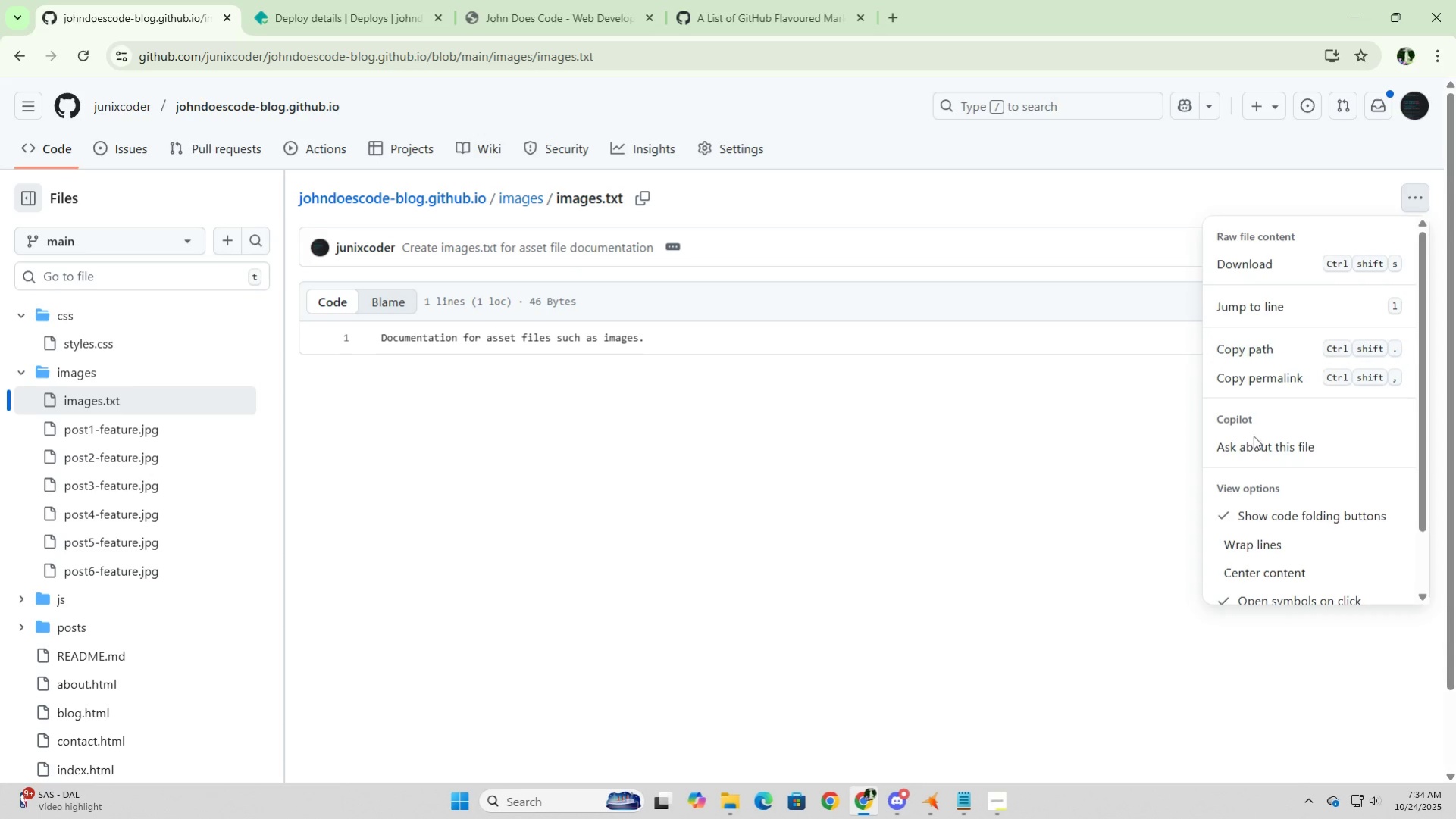 
scroll: coordinate [1266, 570], scroll_direction: down, amount: 7.0
 